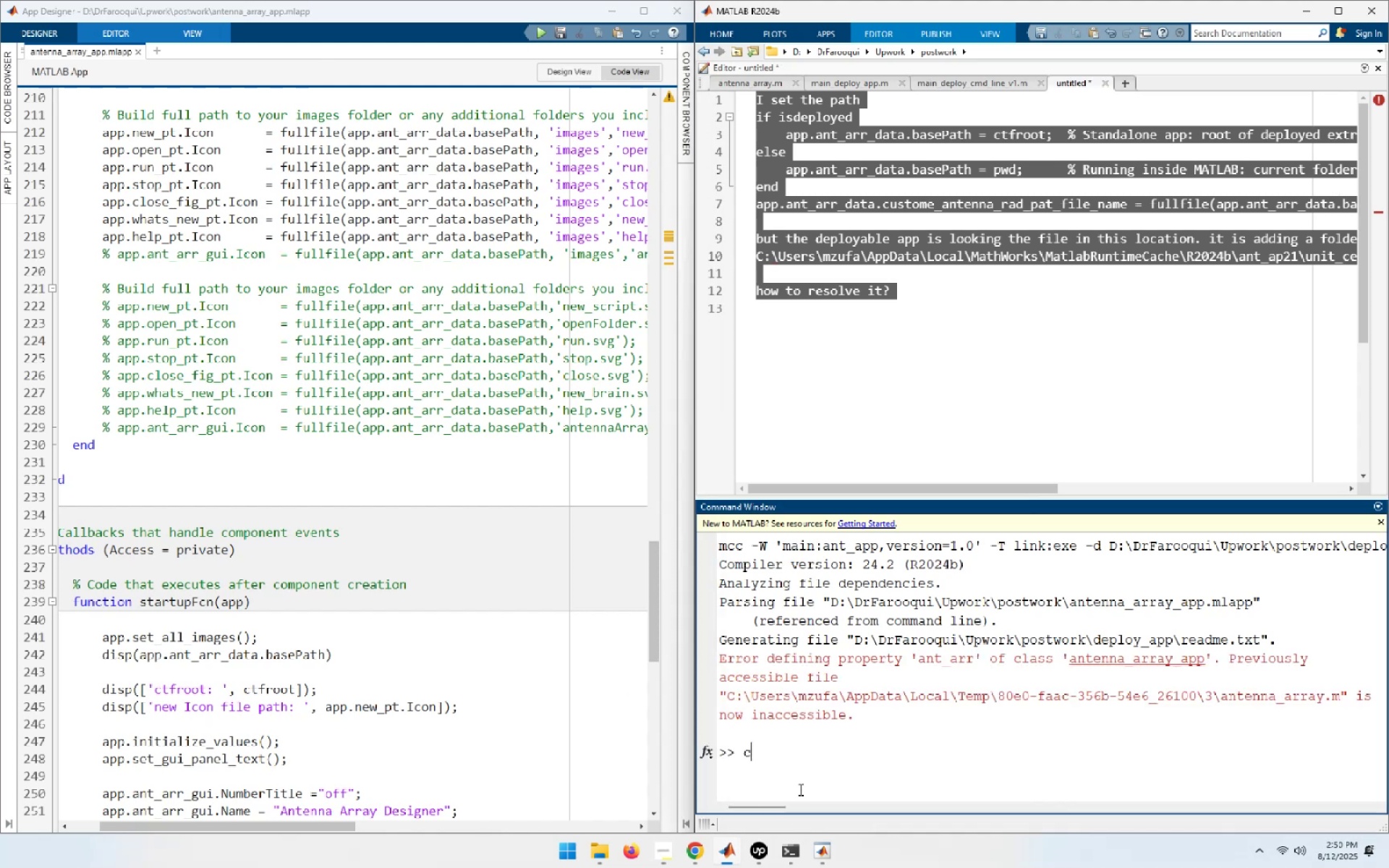 
key(ArrowUp)
 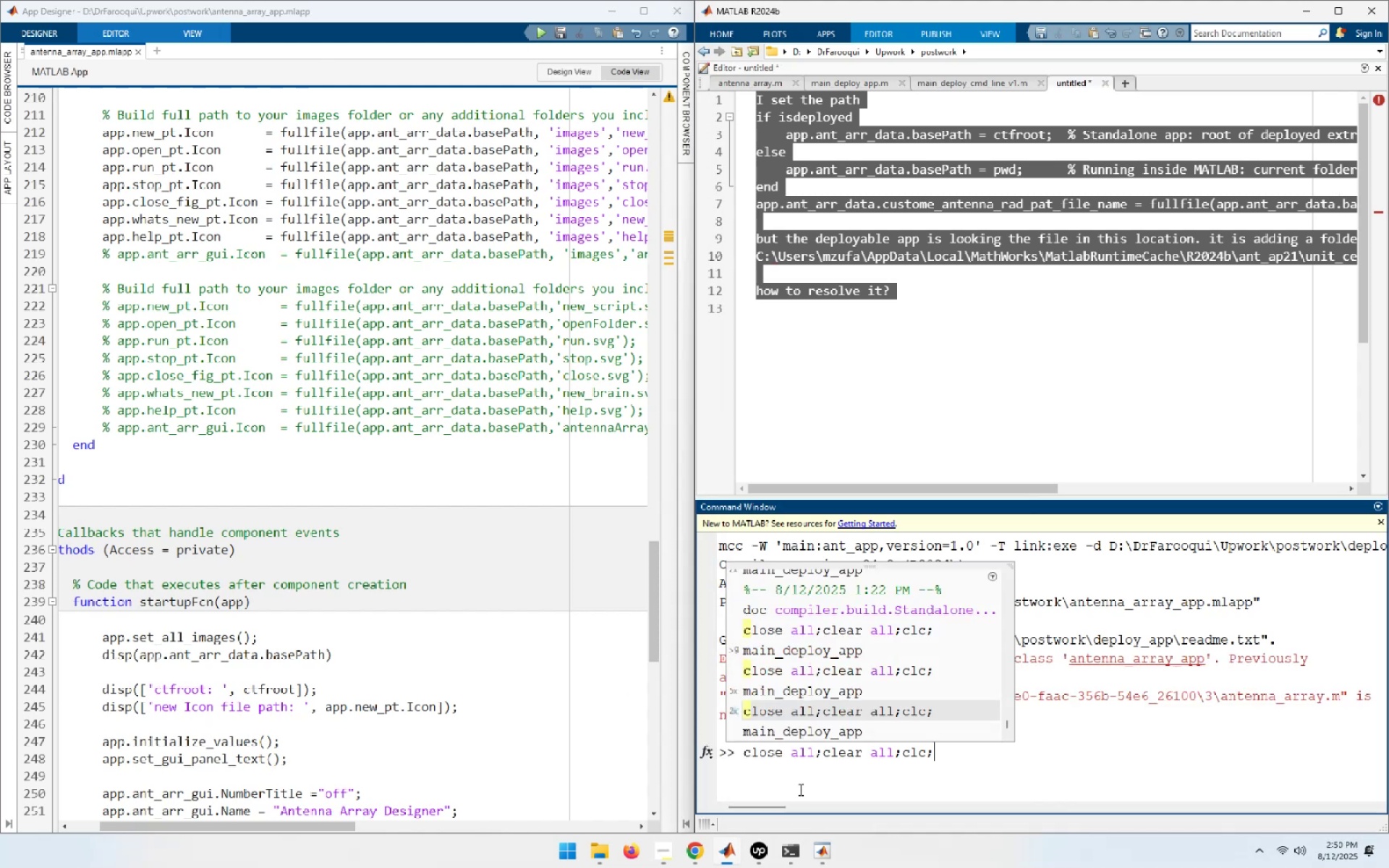 
key(NumpadEnter)
 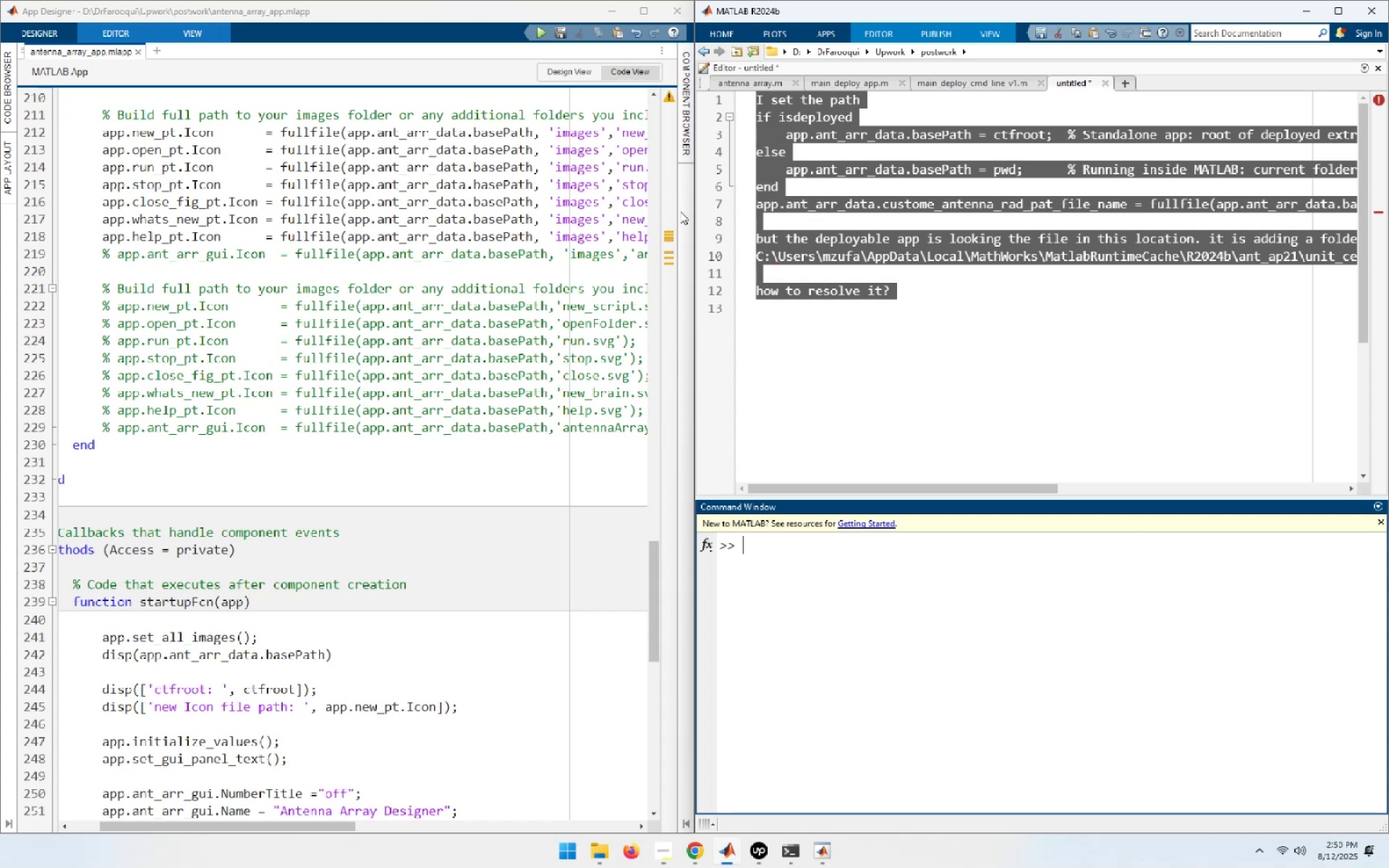 
left_click([545, 35])
 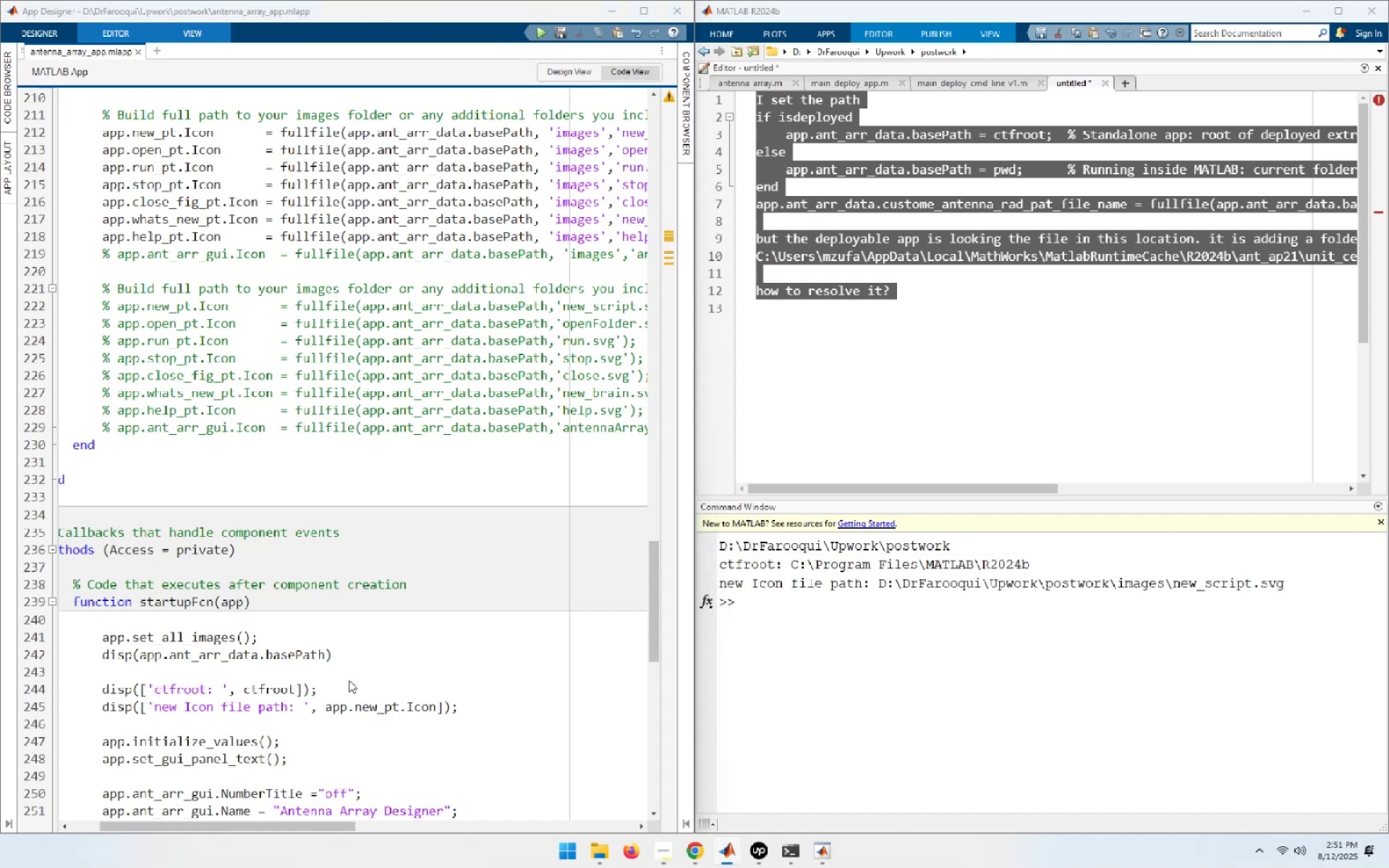 
wait(8.26)
 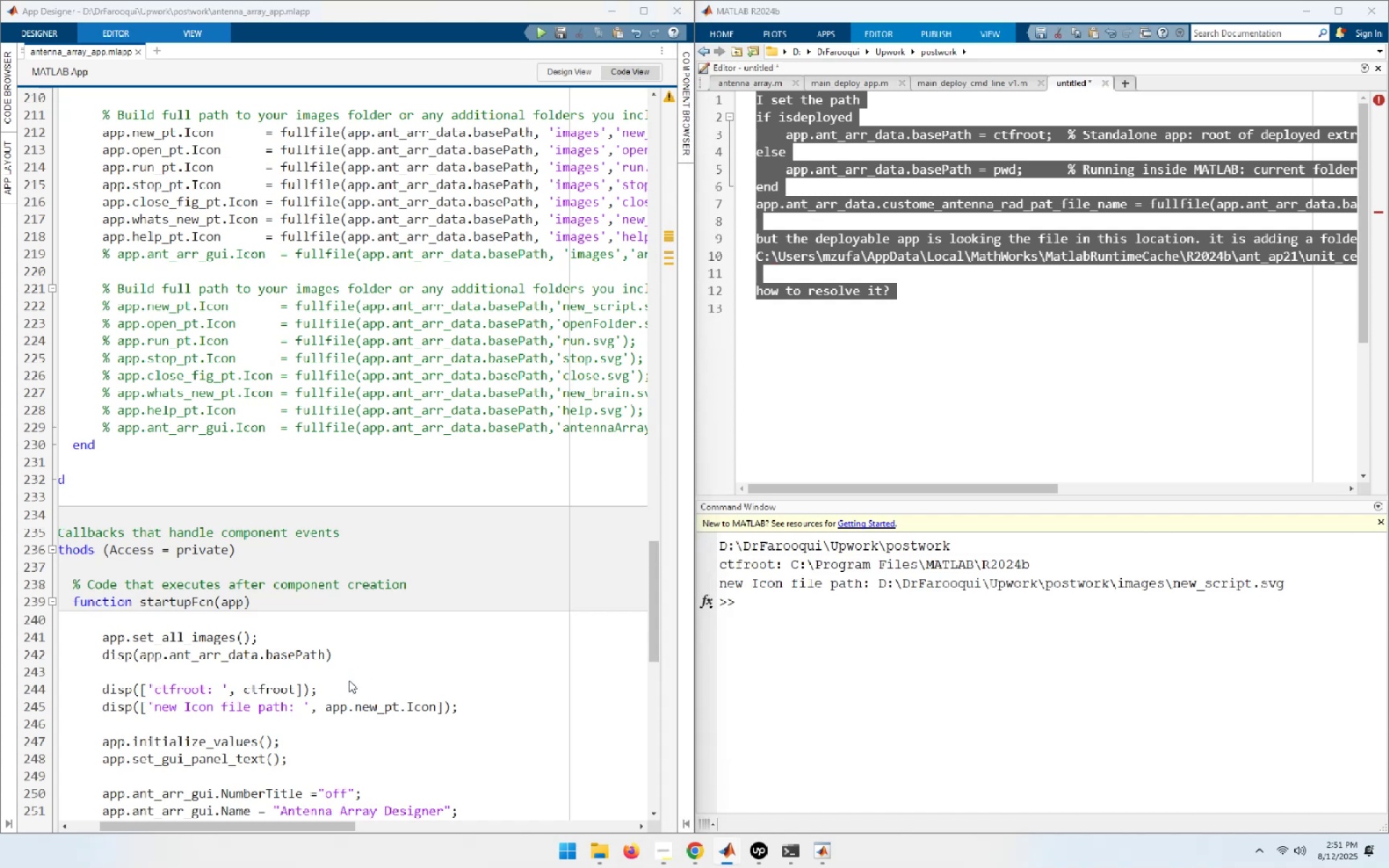 
left_click([519, 409])
 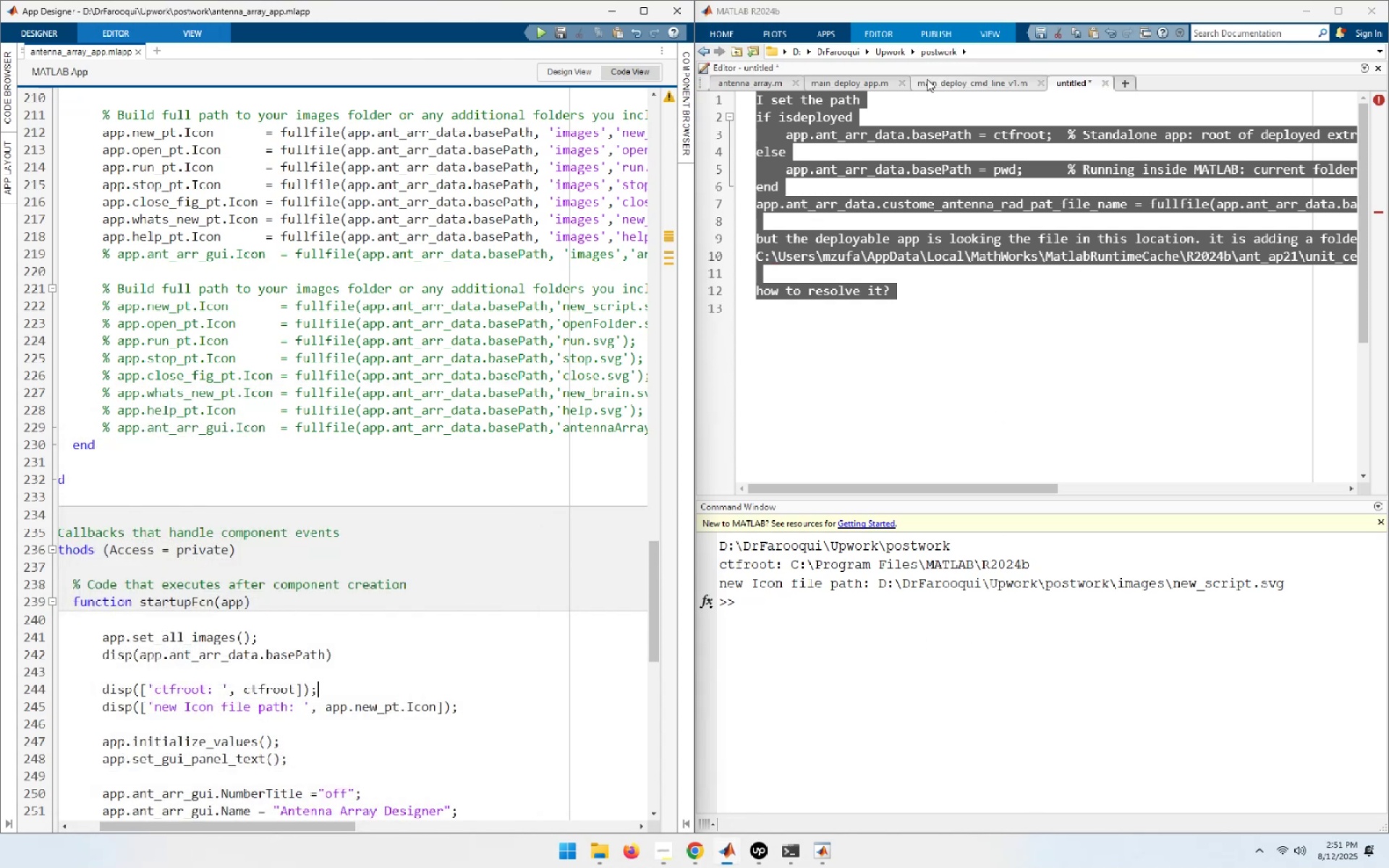 
left_click([1041, 83])
 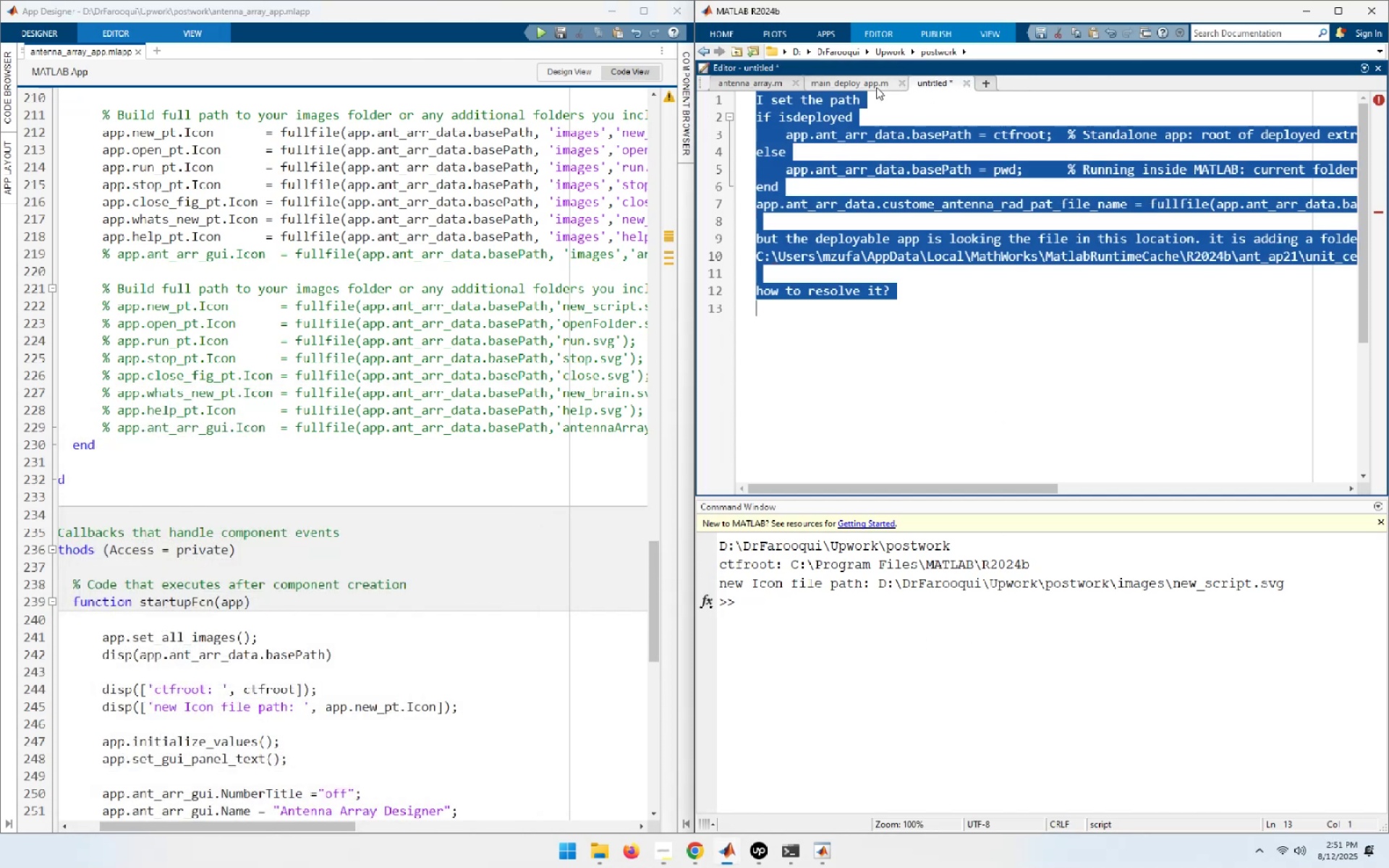 
left_click([870, 87])
 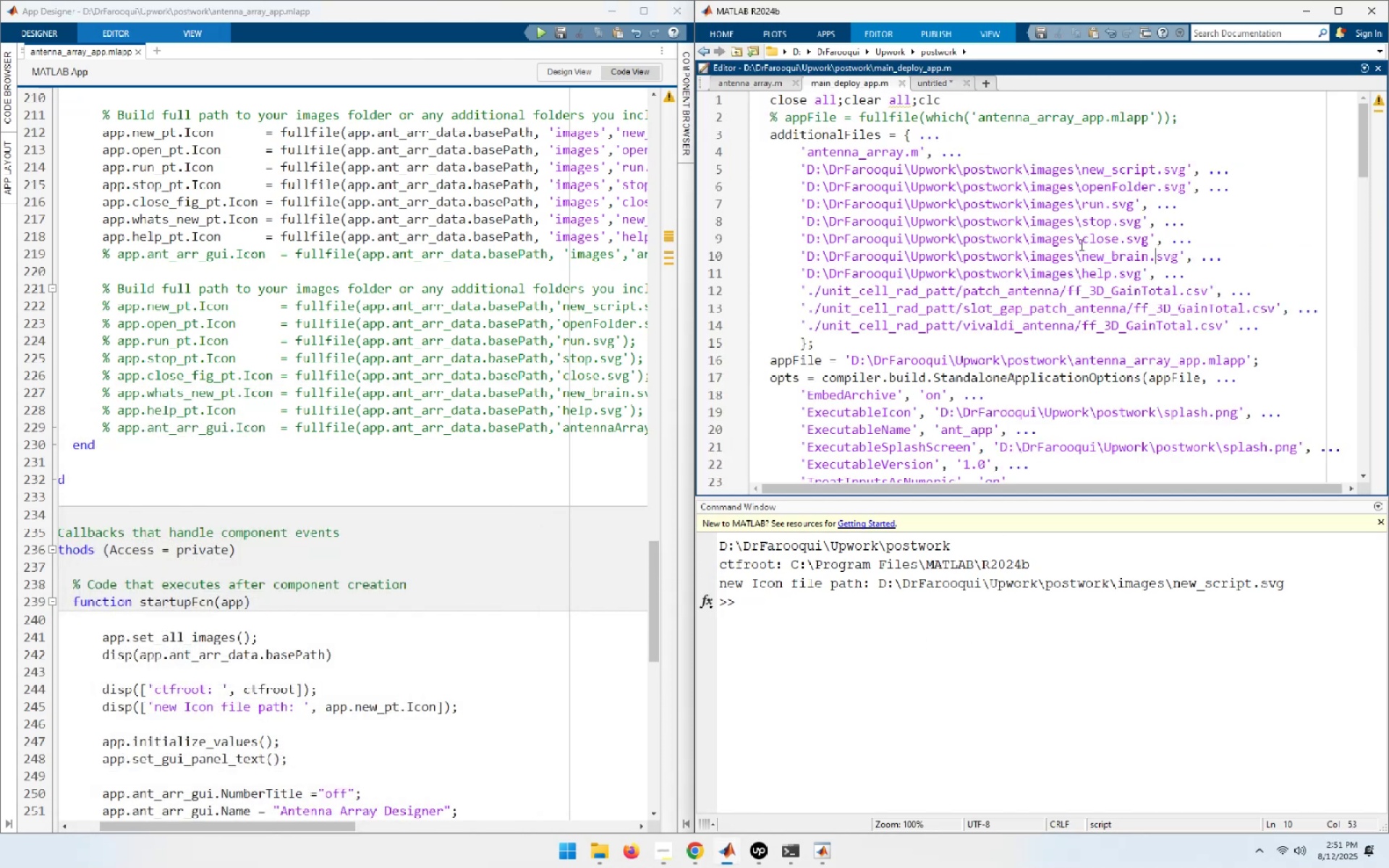 
left_click([1197, 213])
 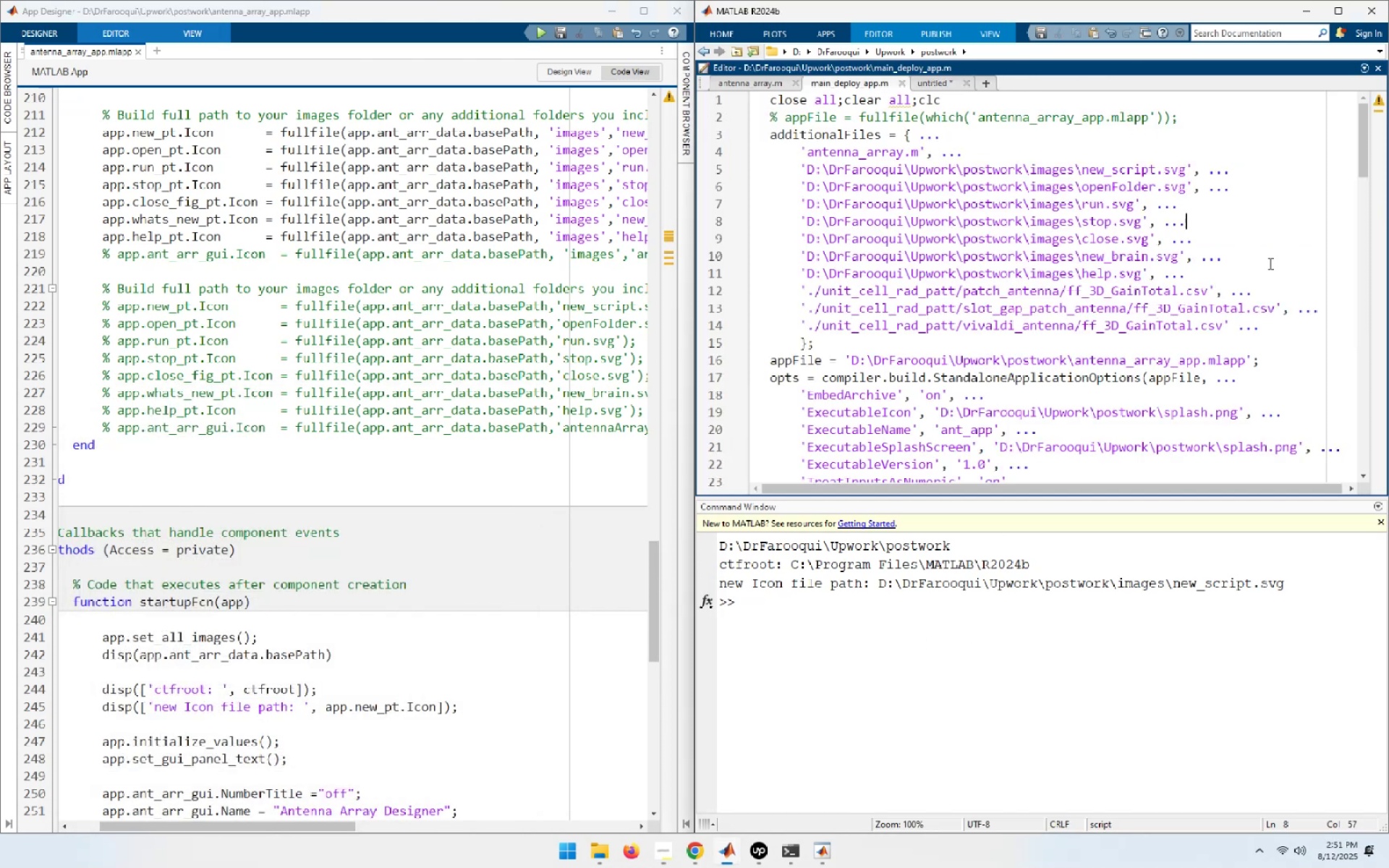 
key(F5)
 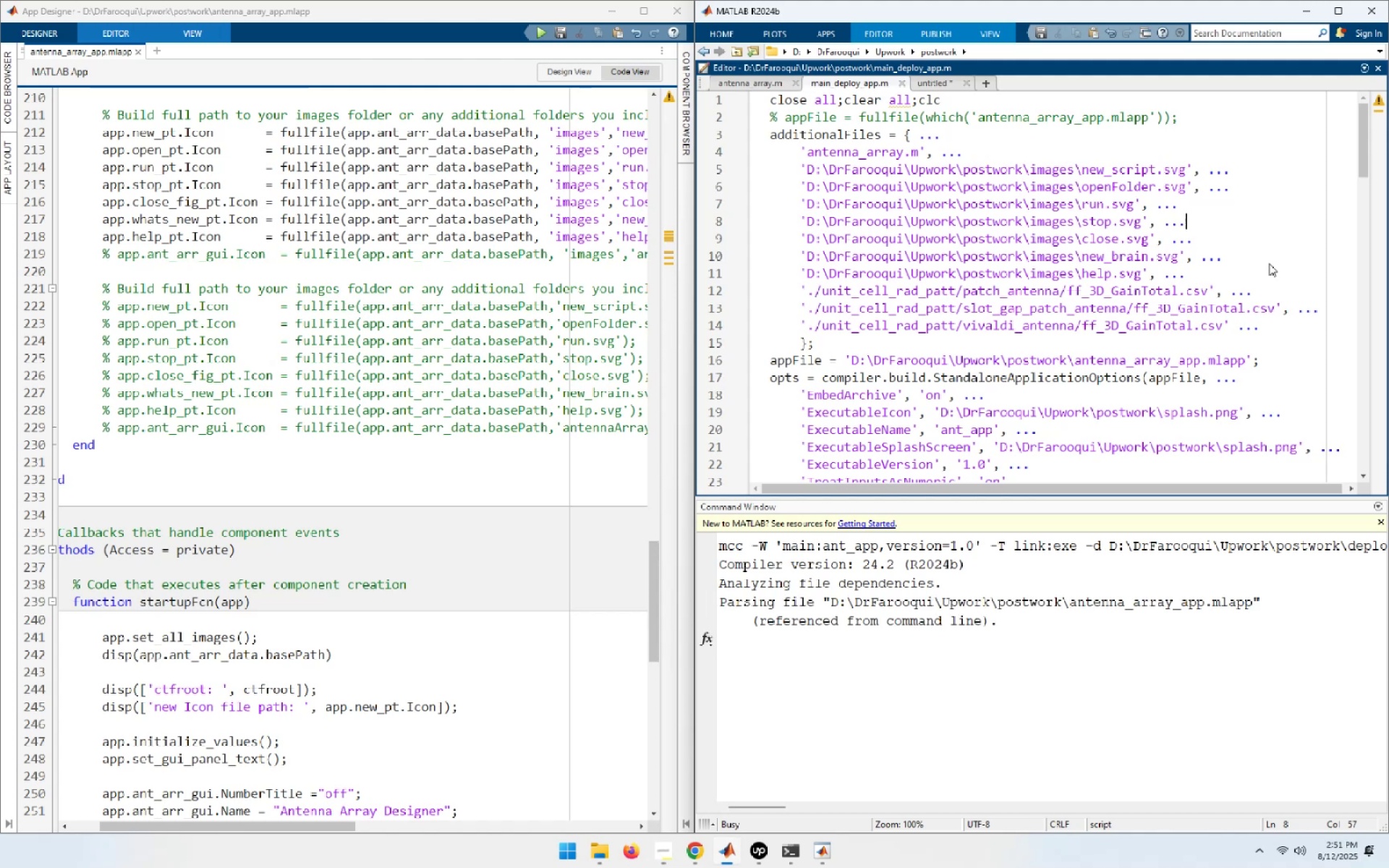 
wait(21.78)
 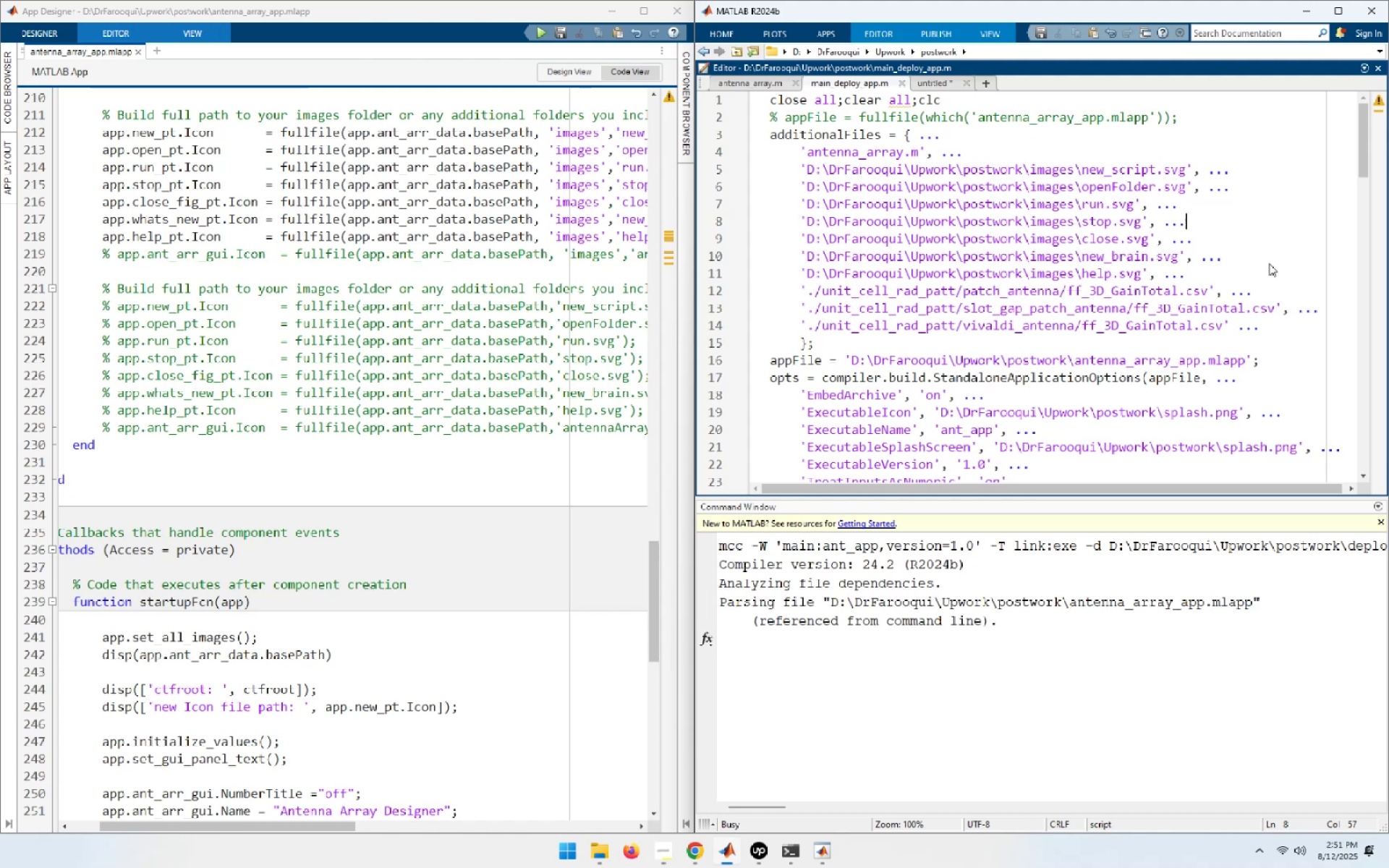 
left_click([802, 857])
 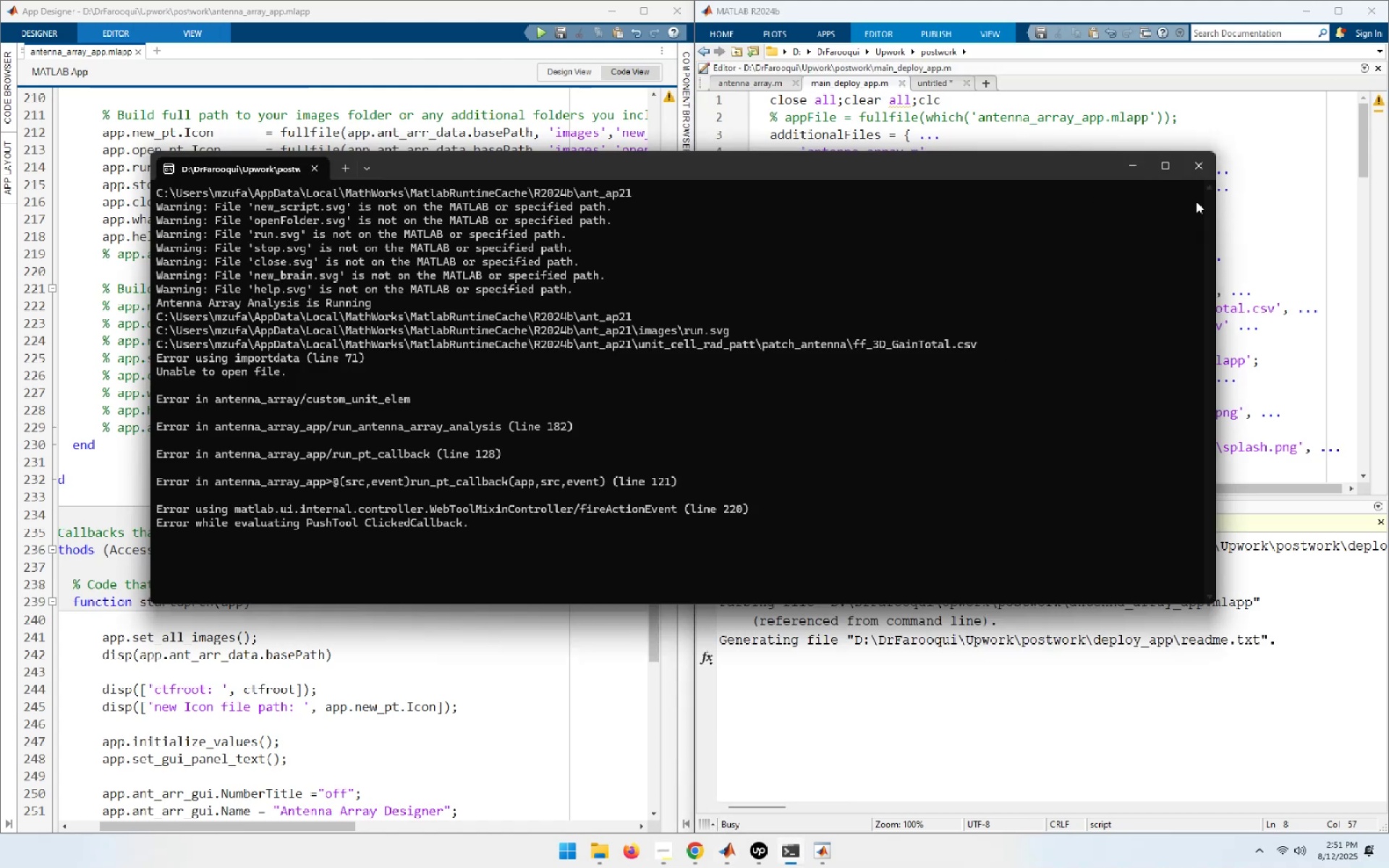 
left_click([1202, 174])
 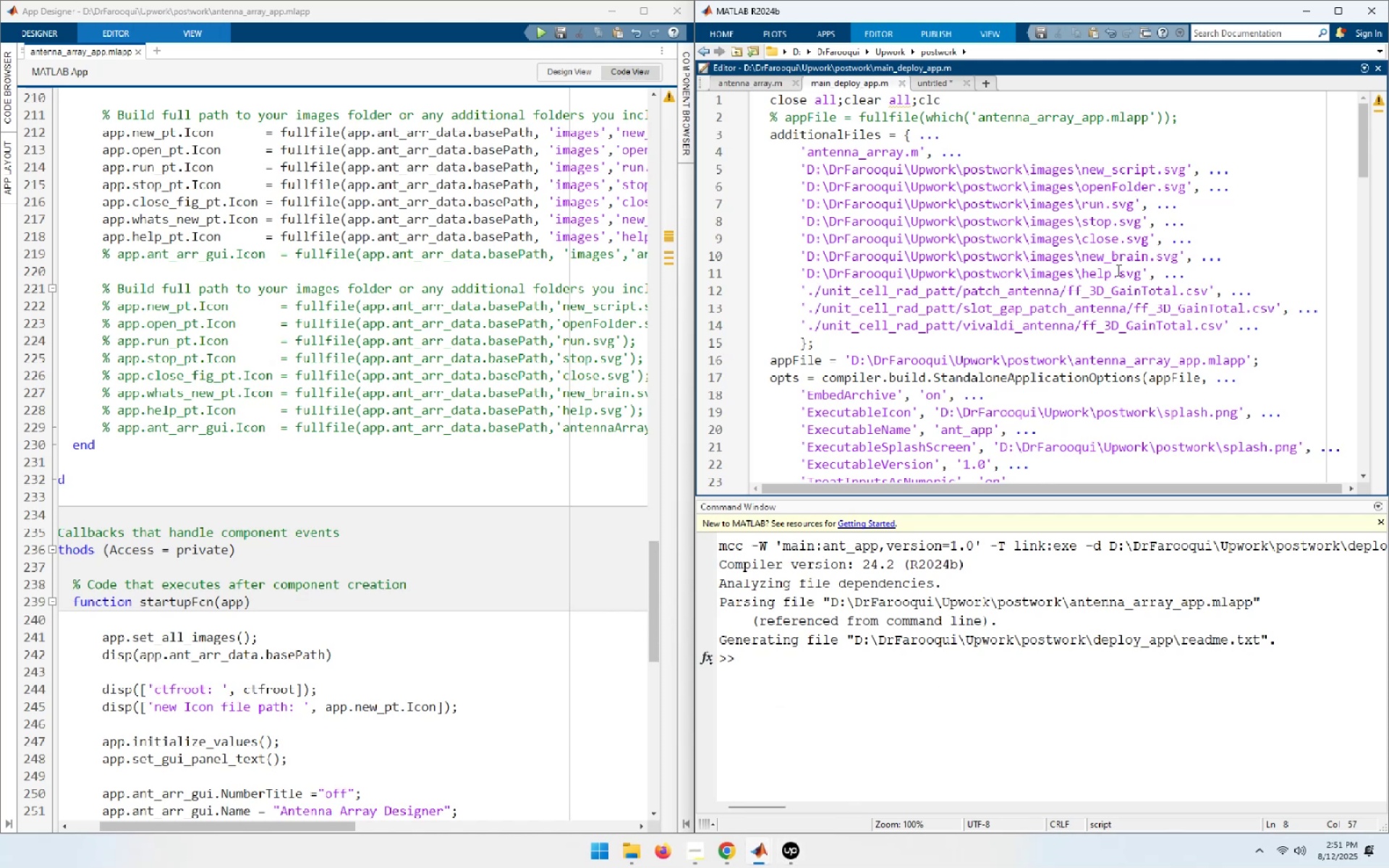 
left_click([1255, 231])
 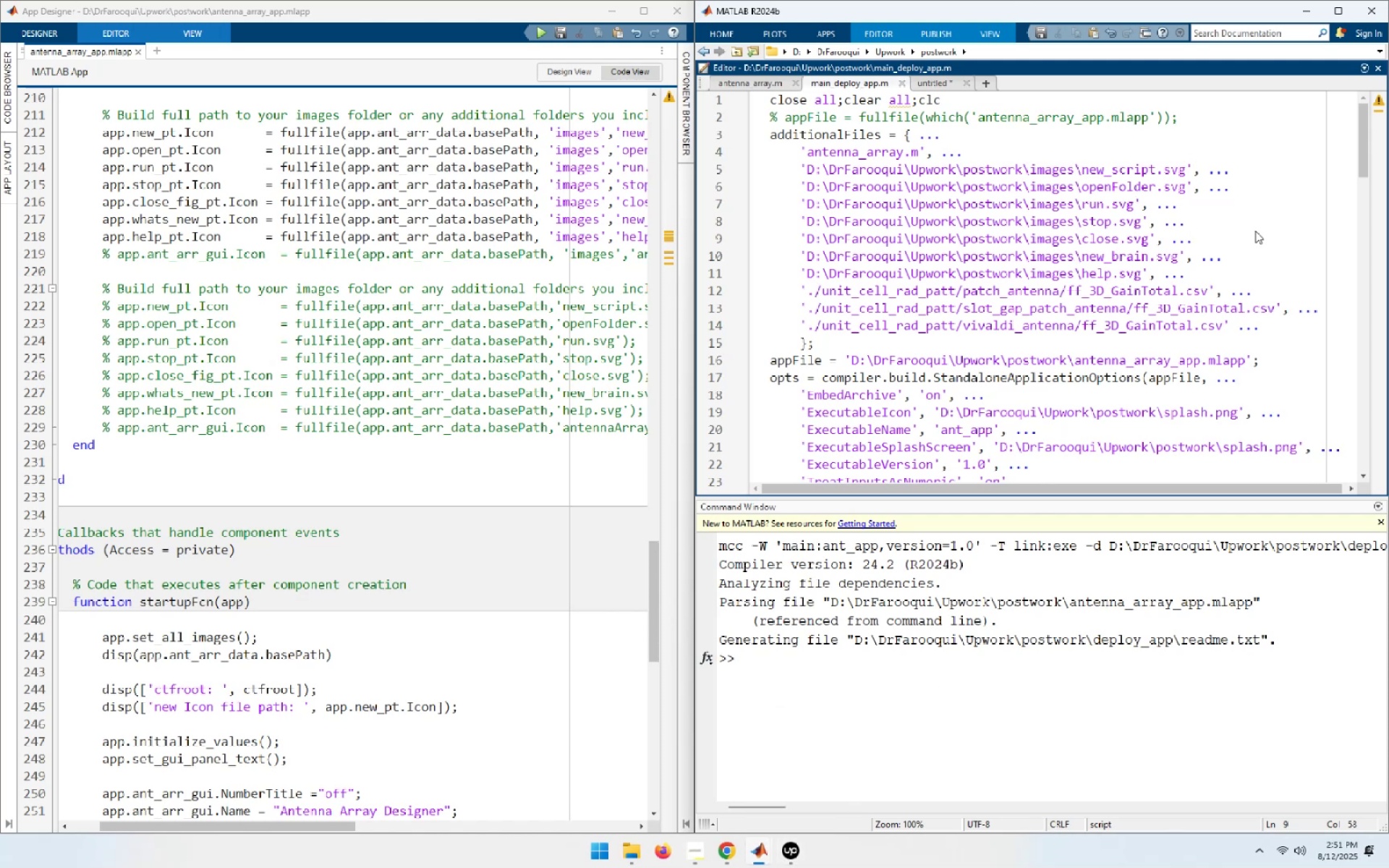 
key(F5)
 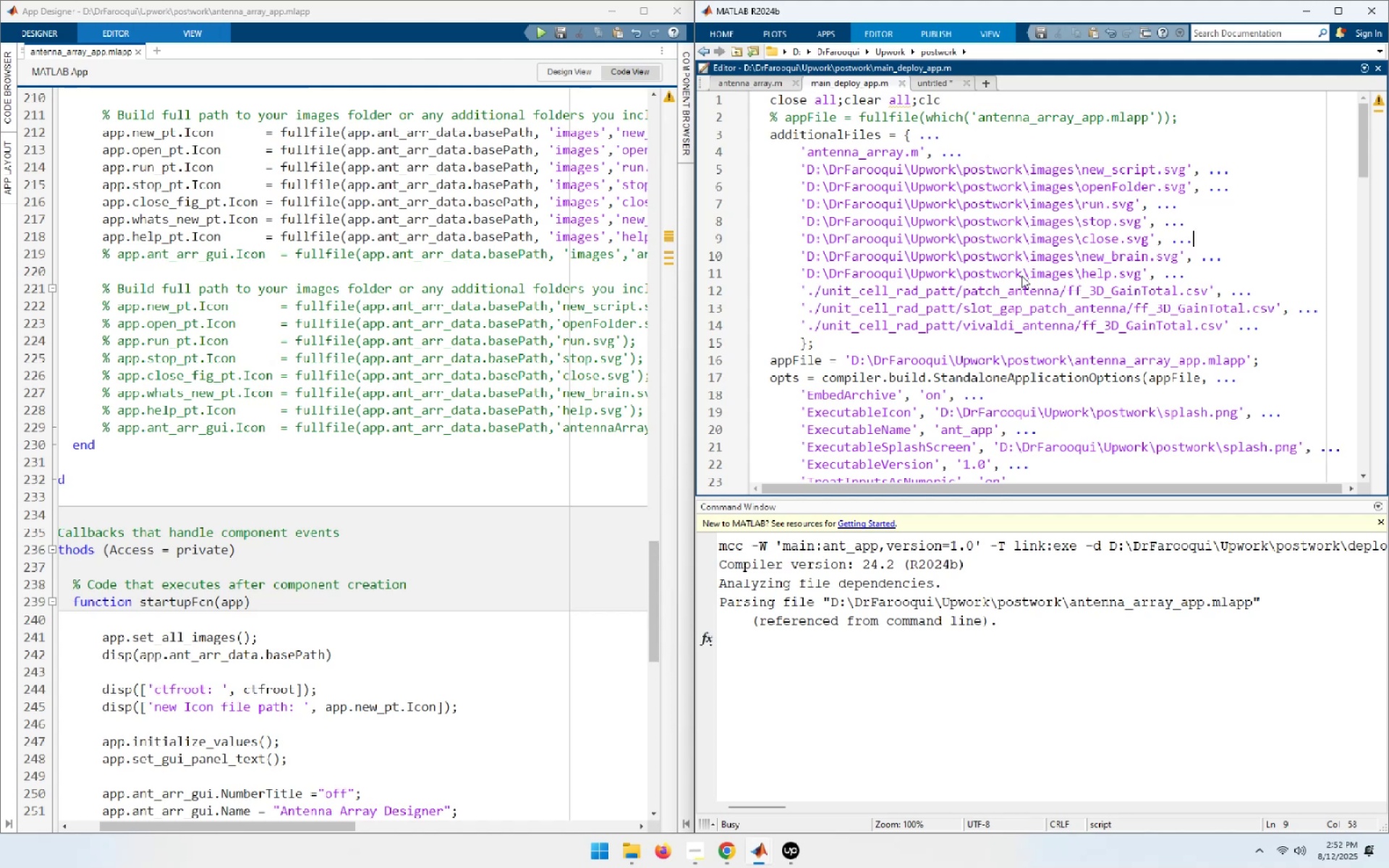 
wait(24.89)
 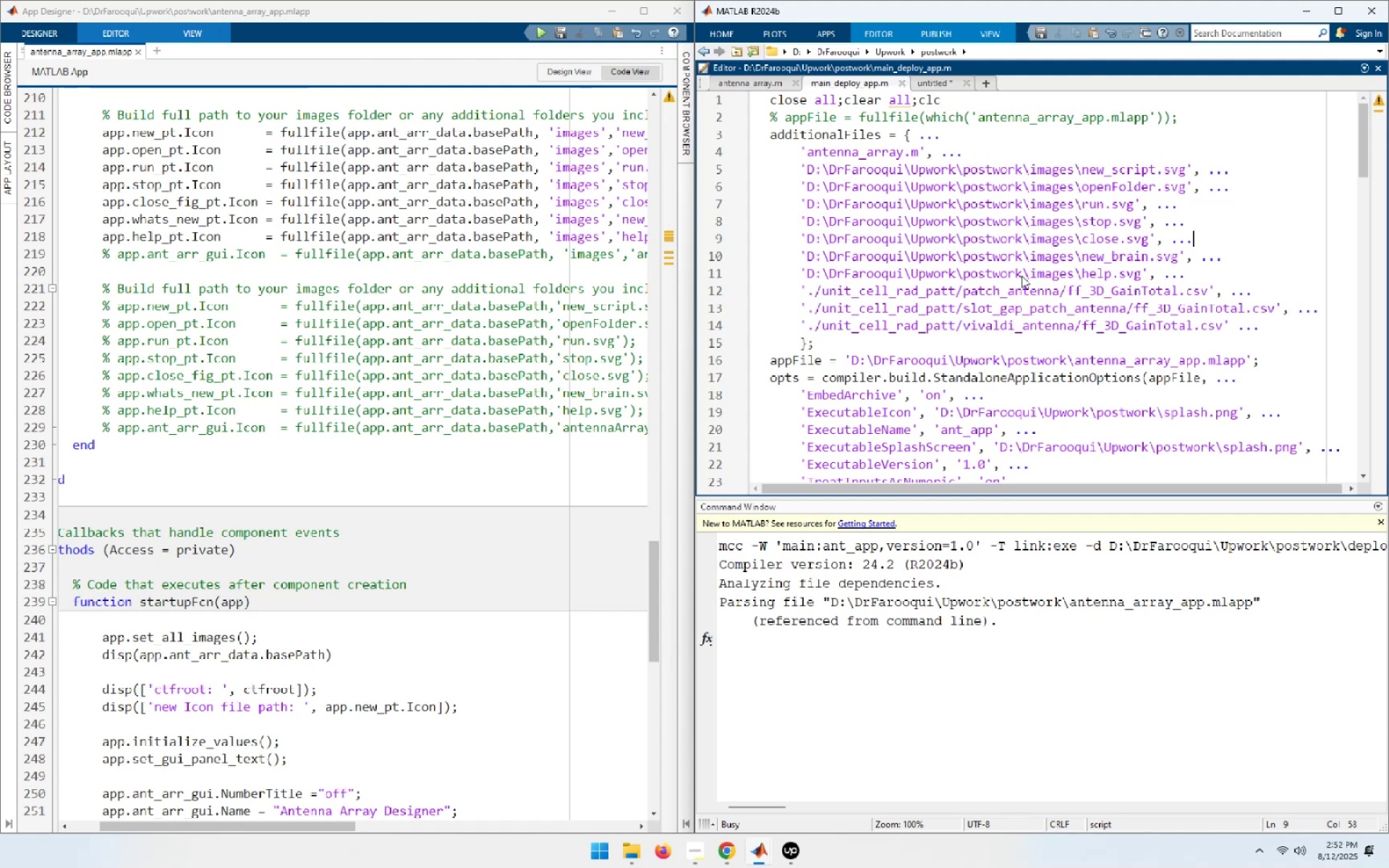 
left_click([631, 853])
 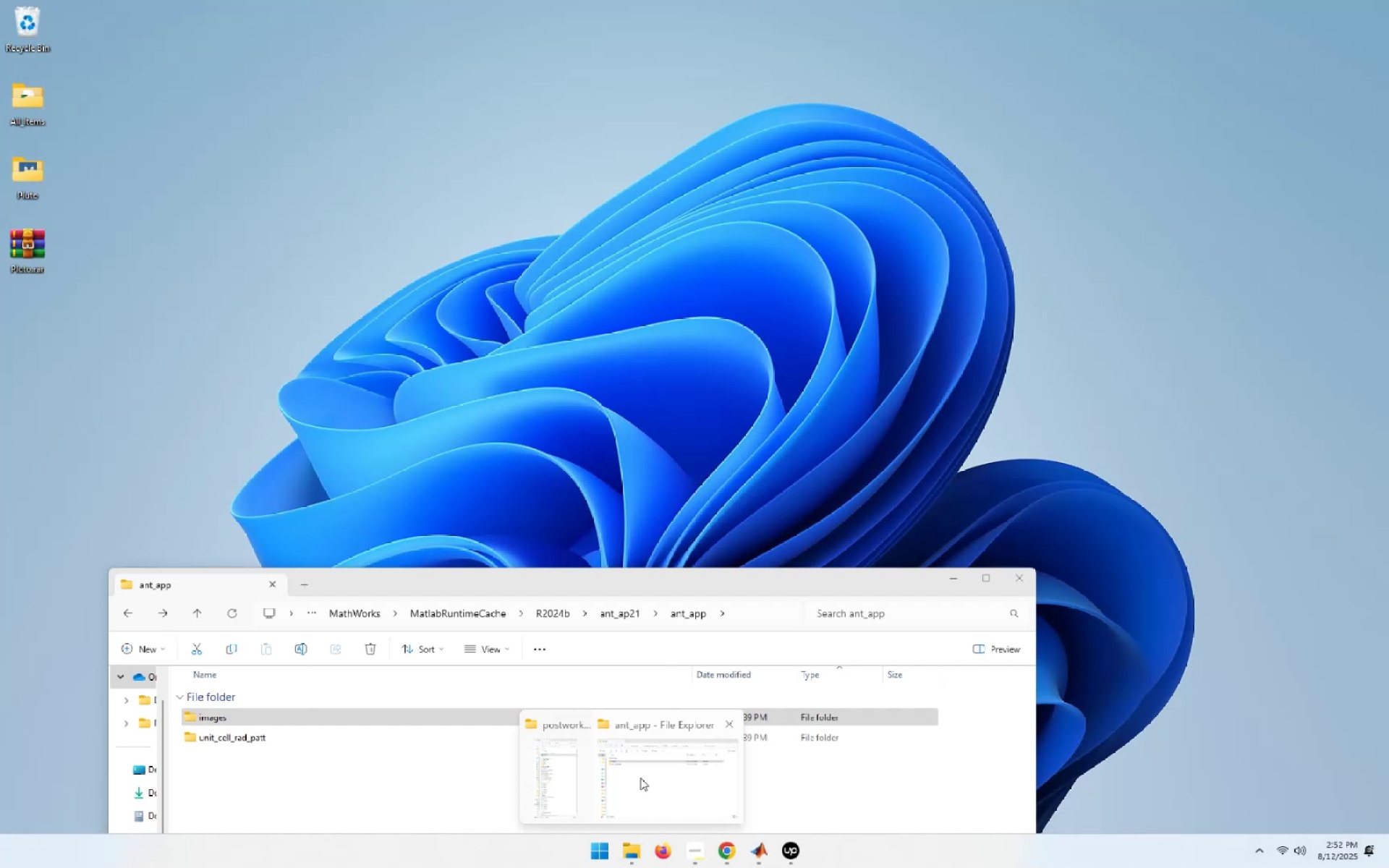 
left_click([553, 776])
 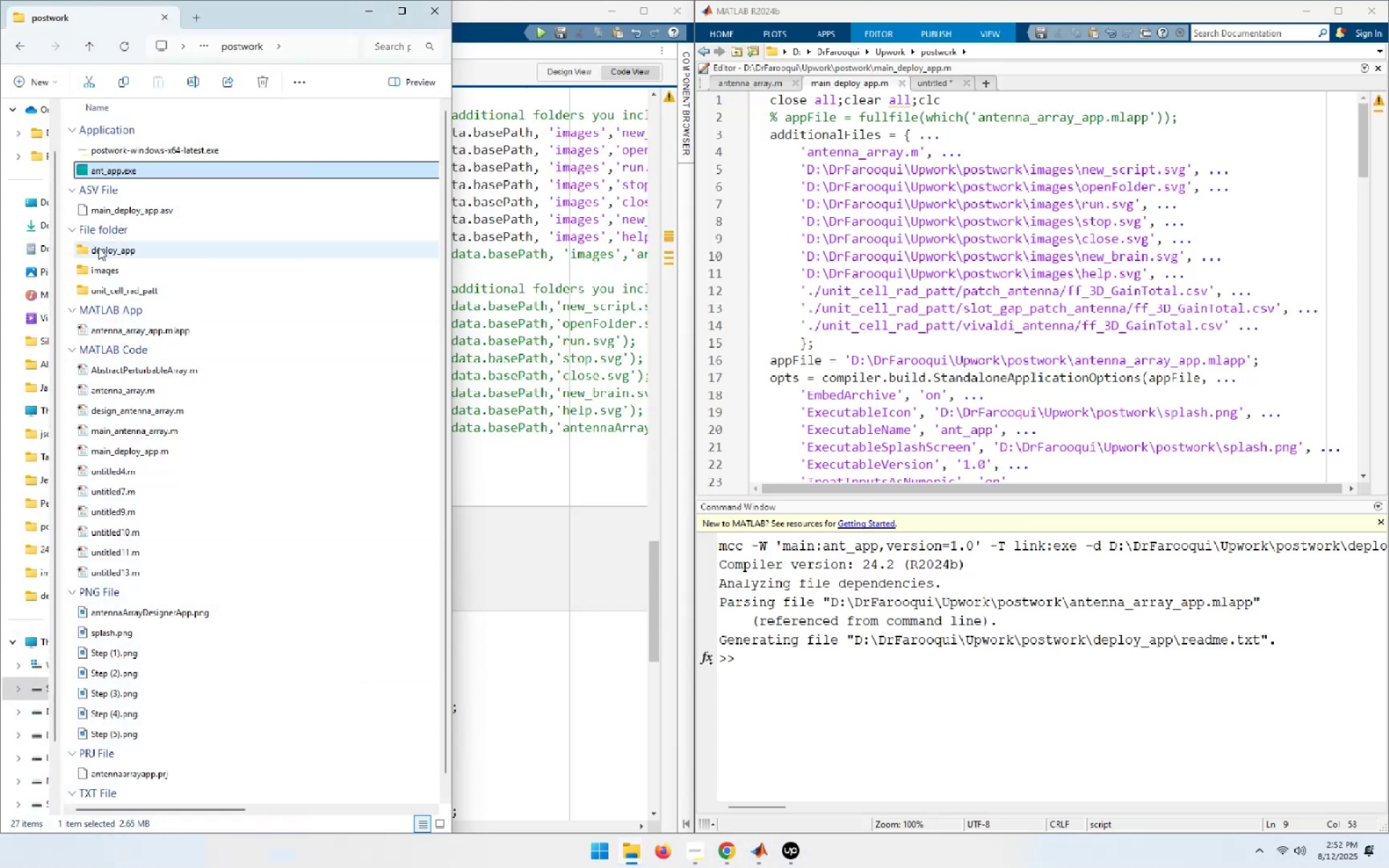 
double_click([100, 249])
 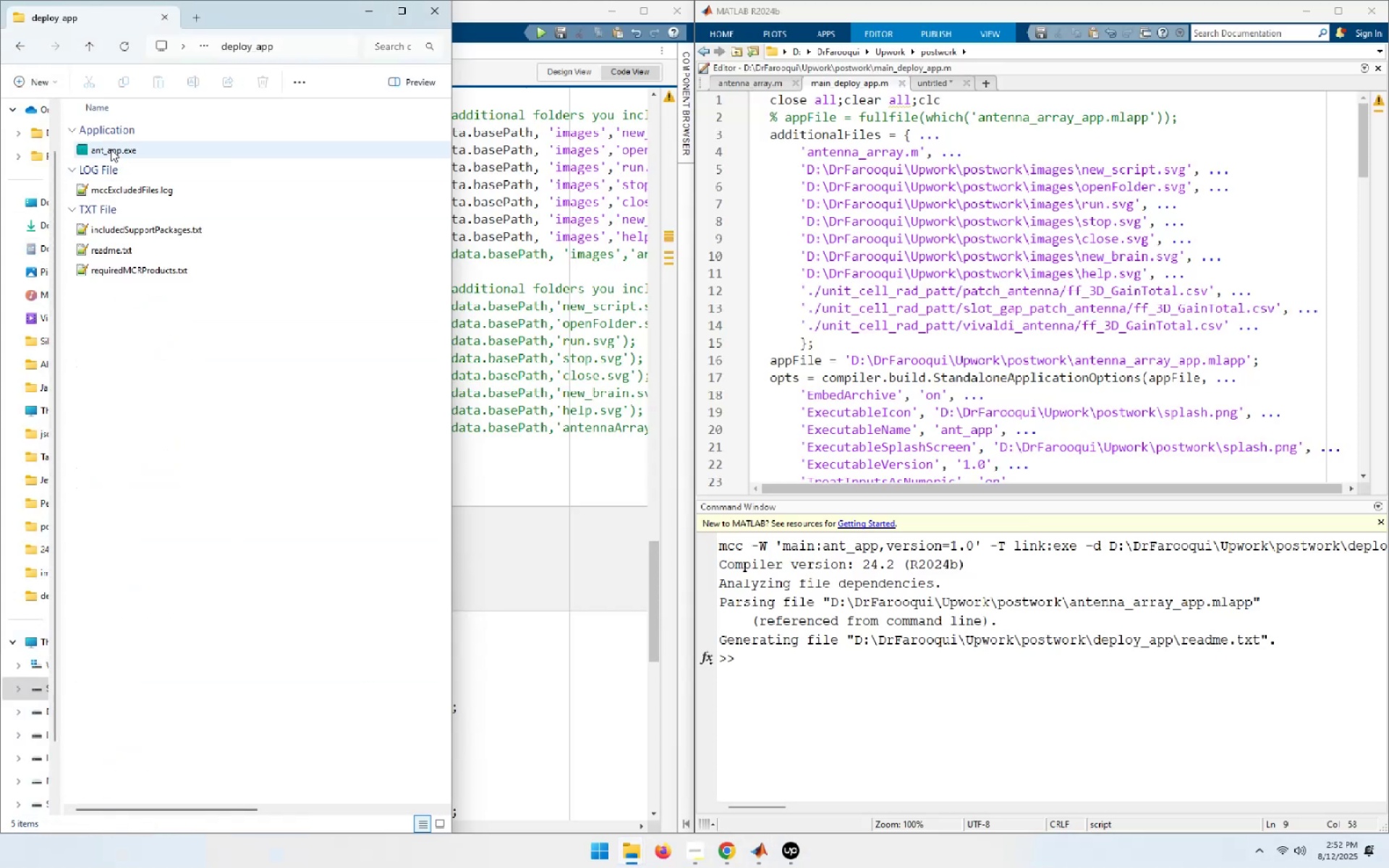 
left_click([111, 149])
 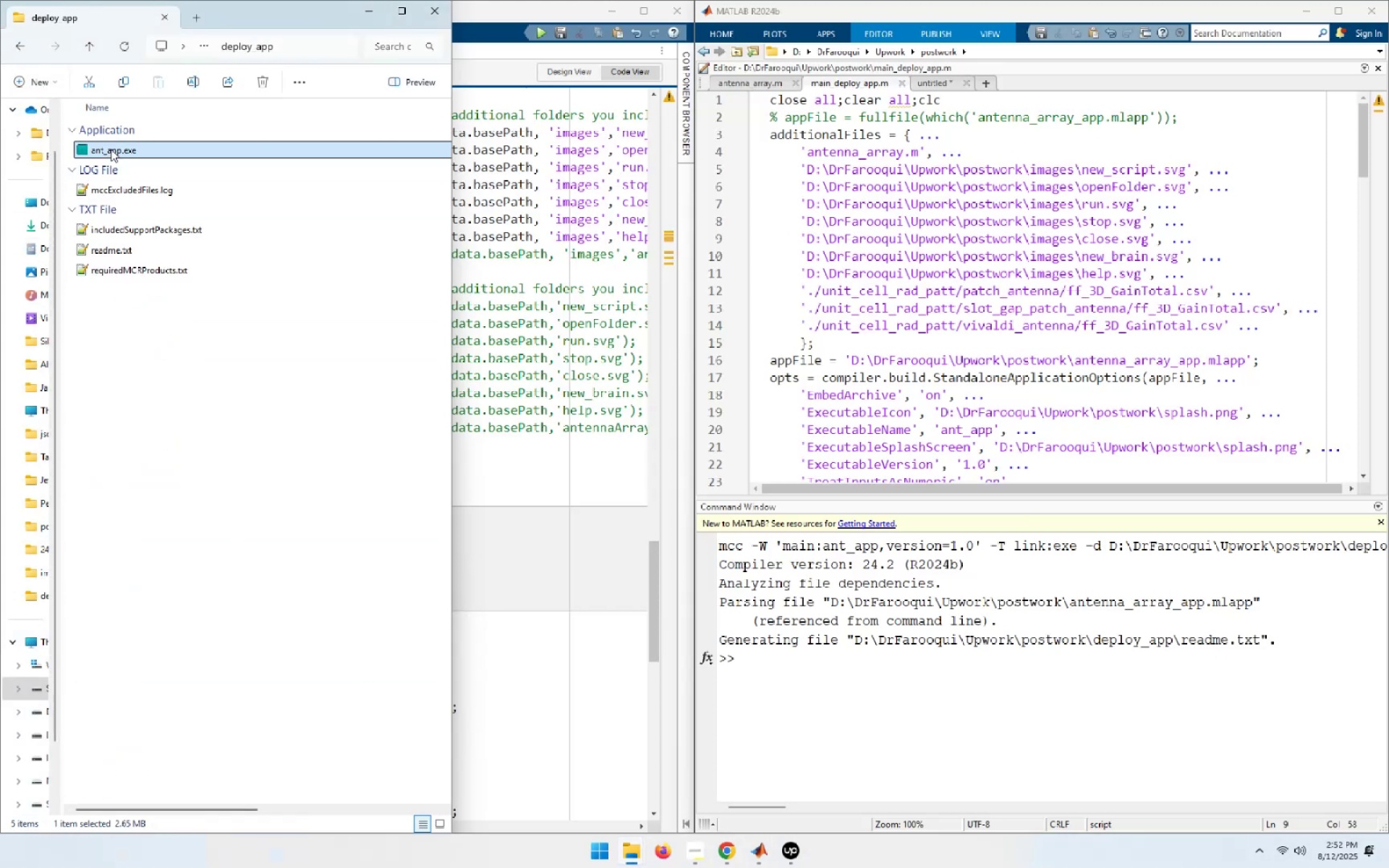 
double_click([111, 149])
 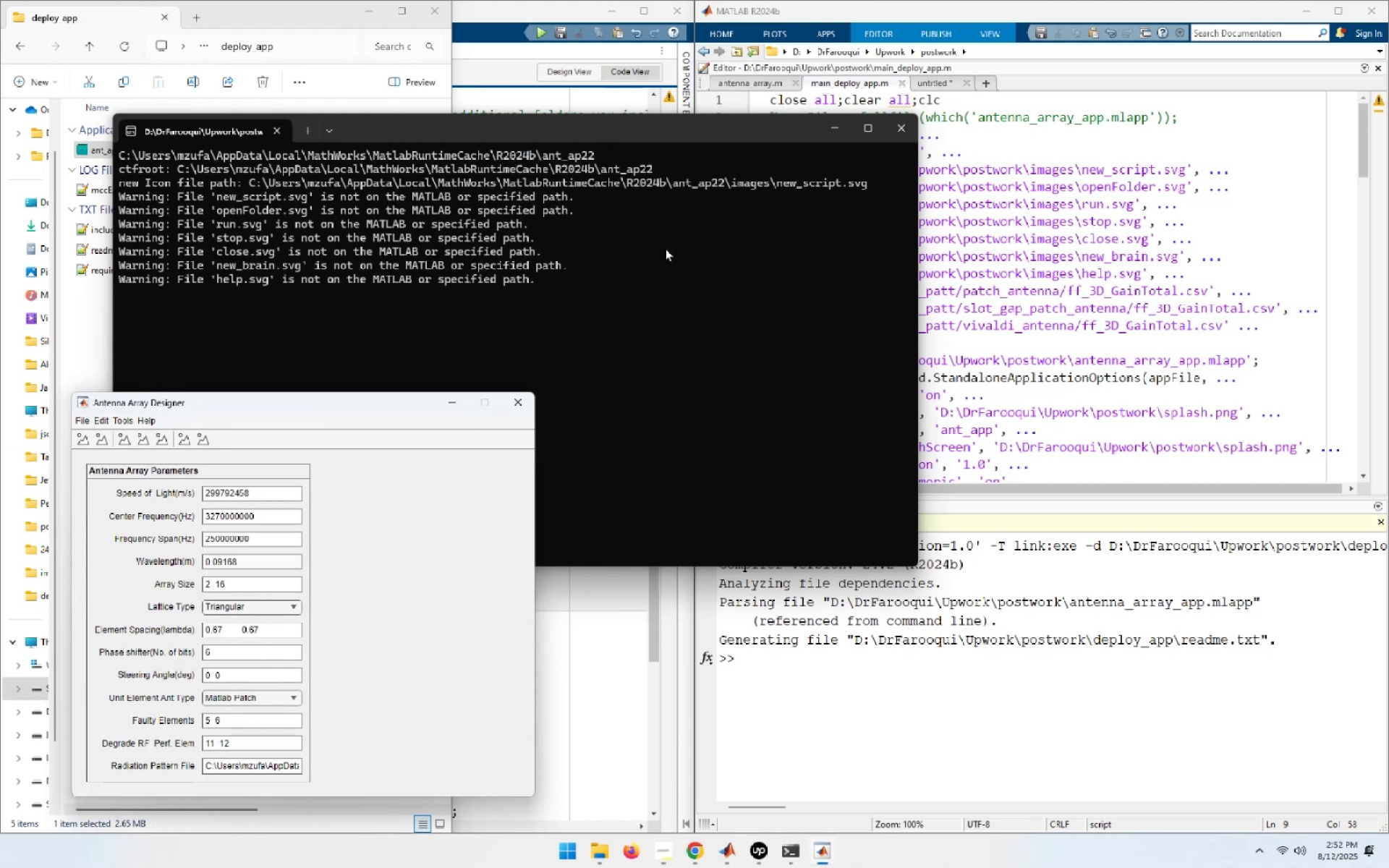 
wait(21.82)
 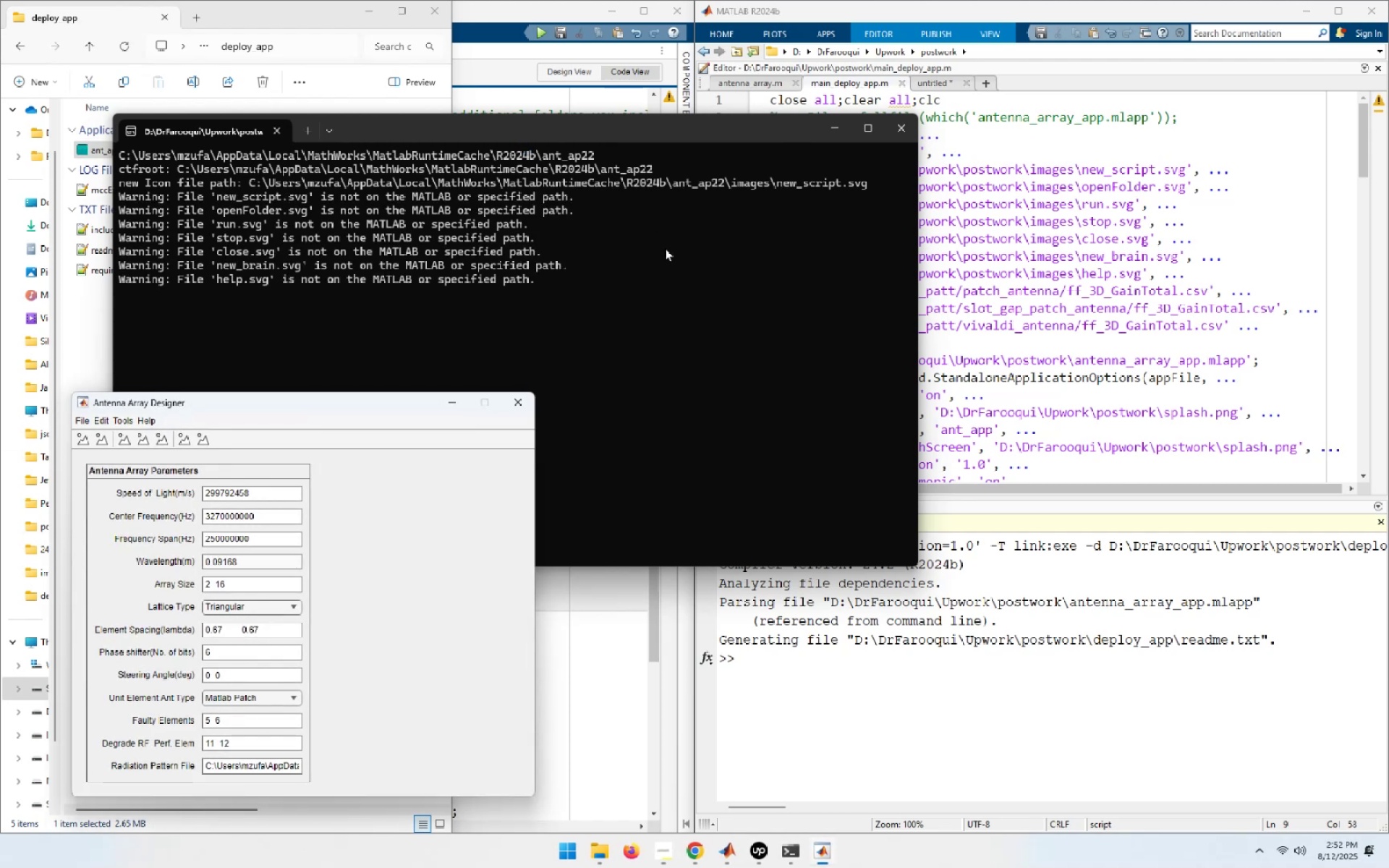 
left_click_drag(start_coordinate=[868, 186], to_coordinate=[111, 173])
 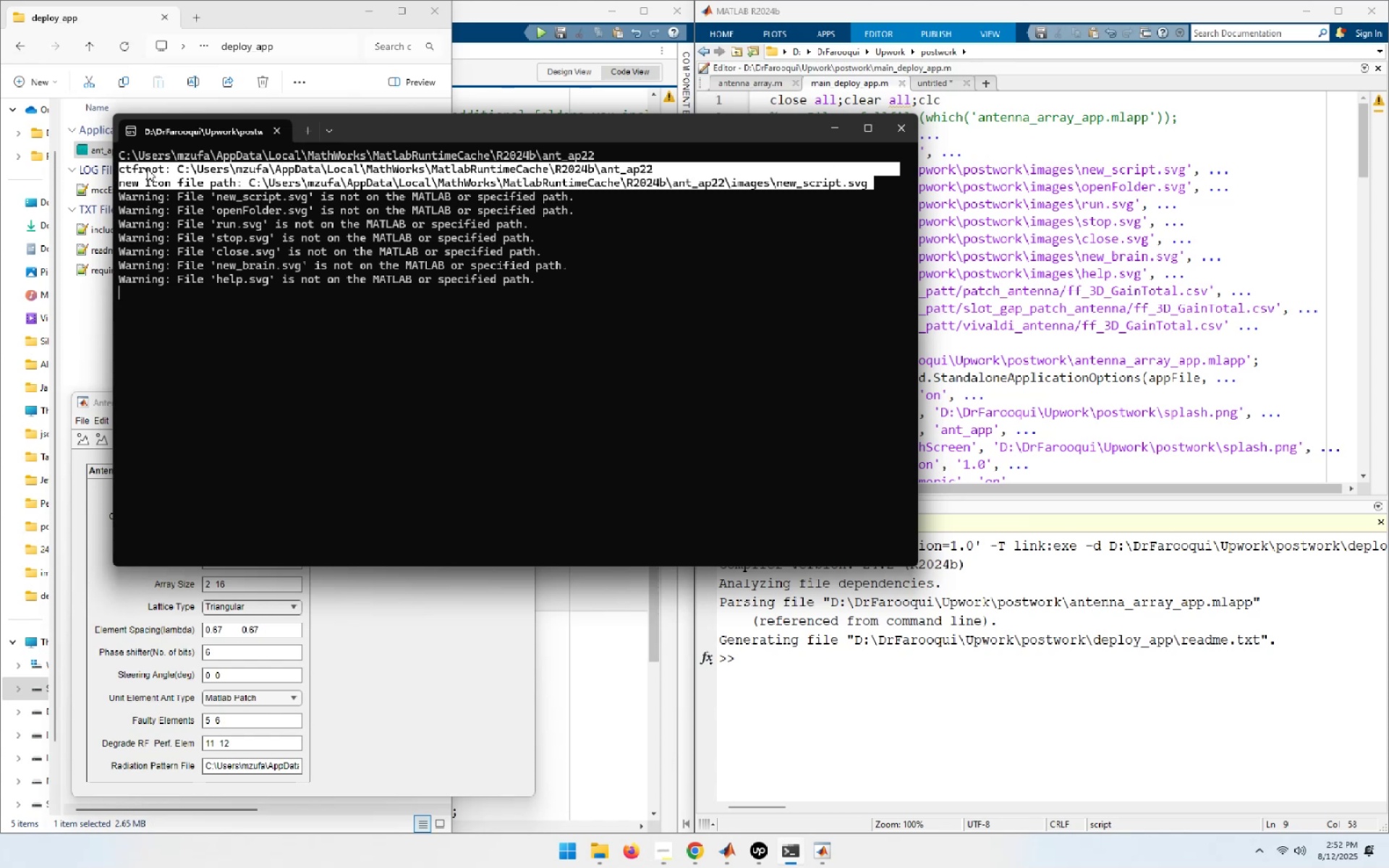 
wait(7.23)
 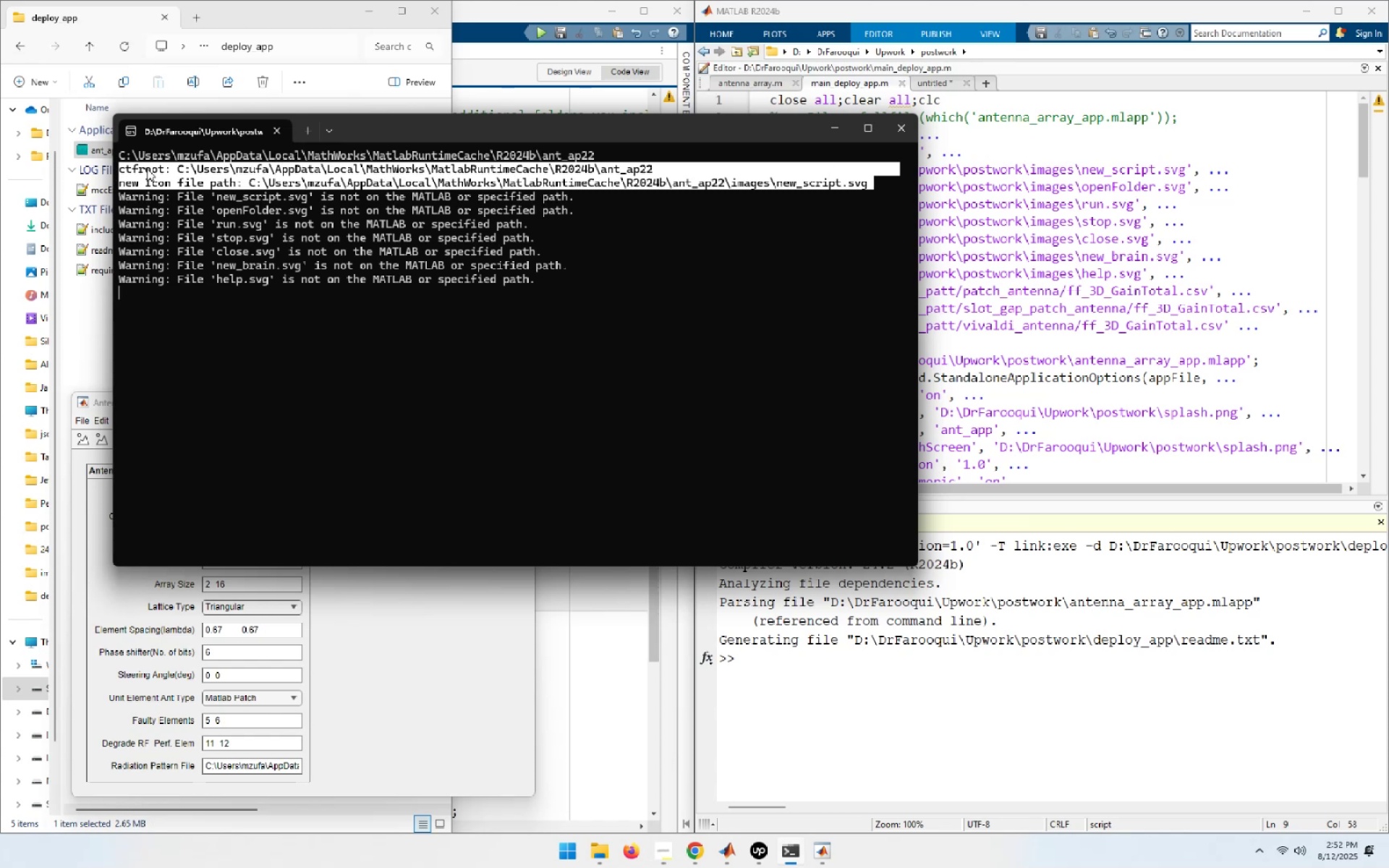 
key(Control+C)
 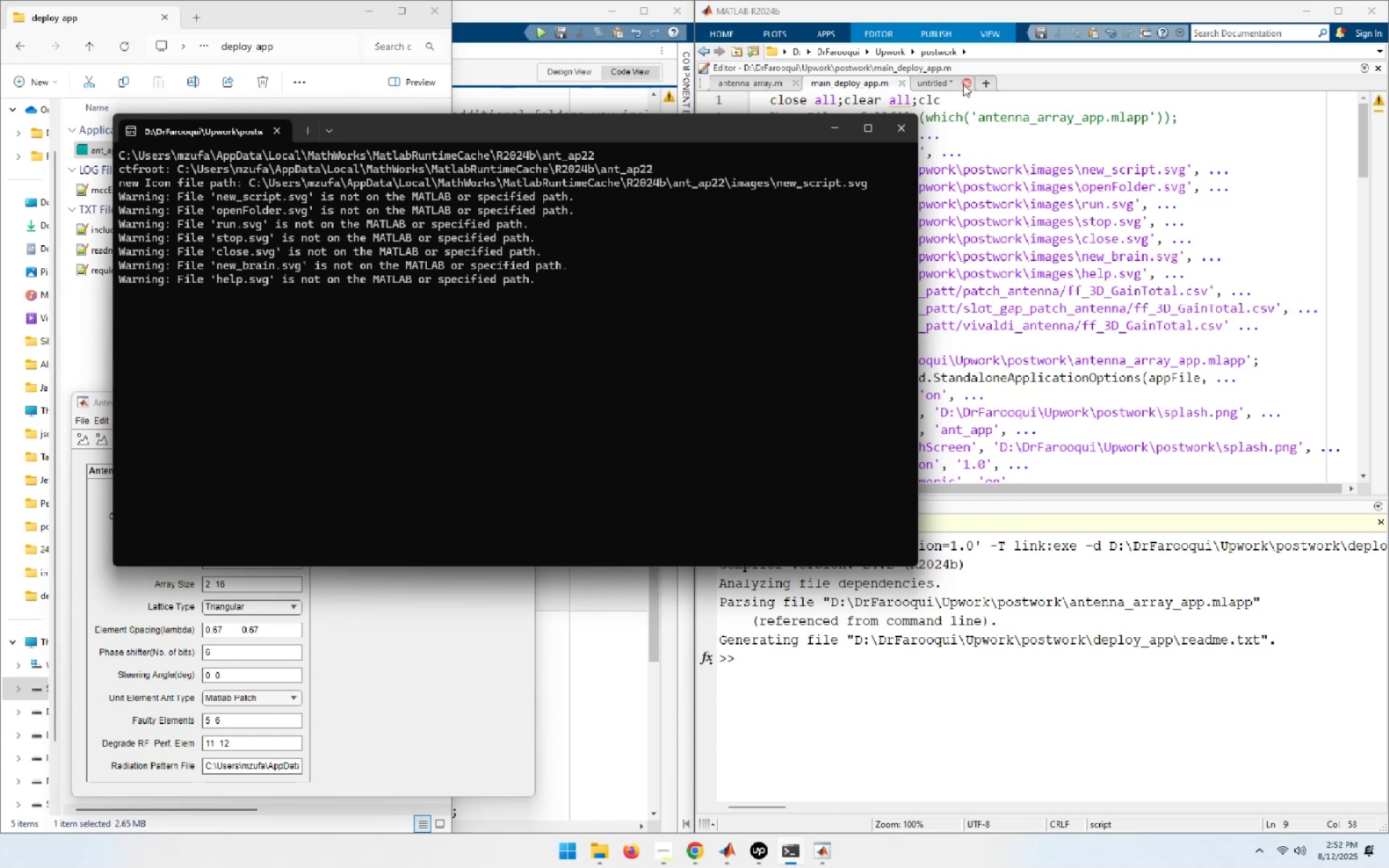 
left_click([932, 83])
 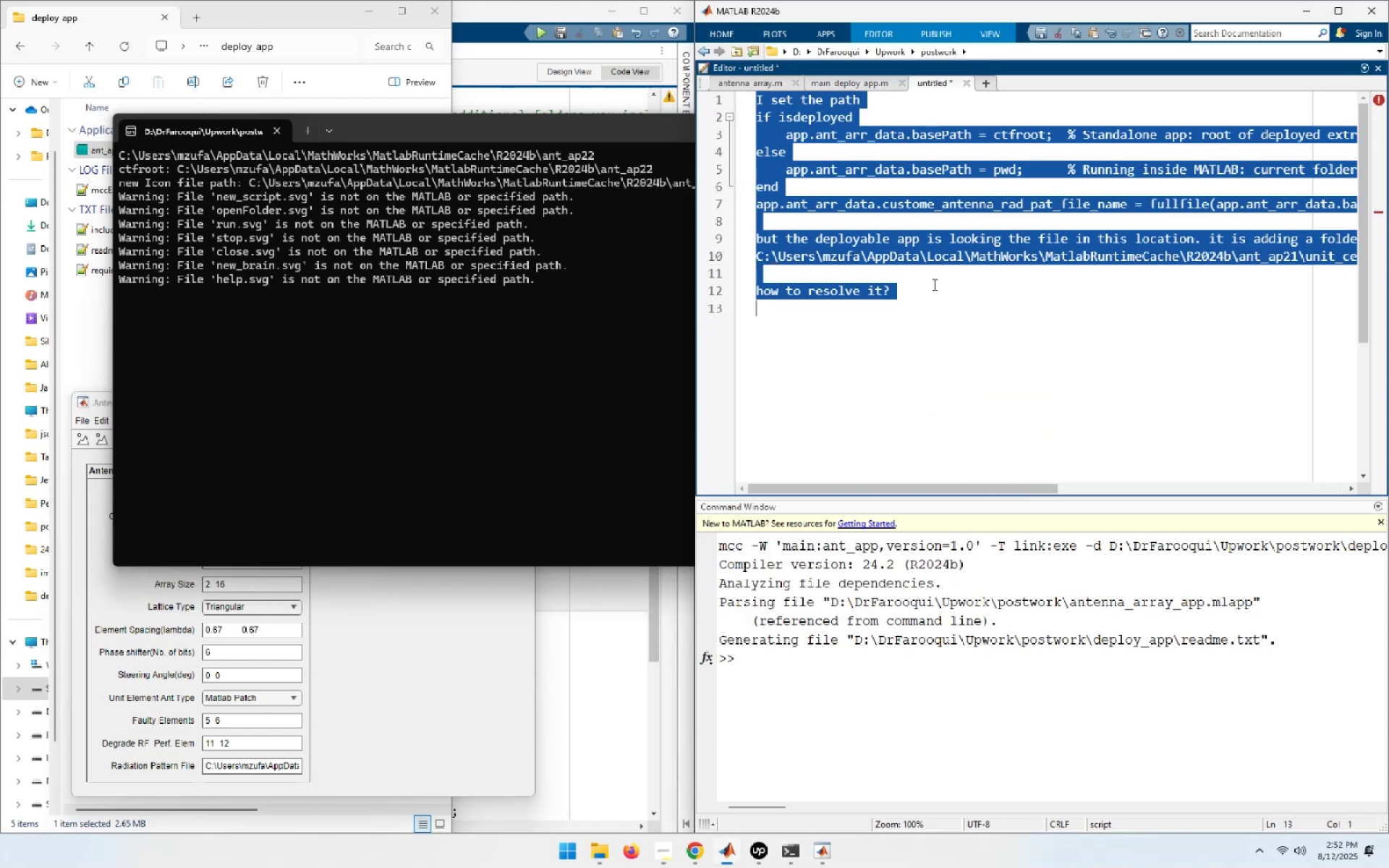 
left_click([943, 327])
 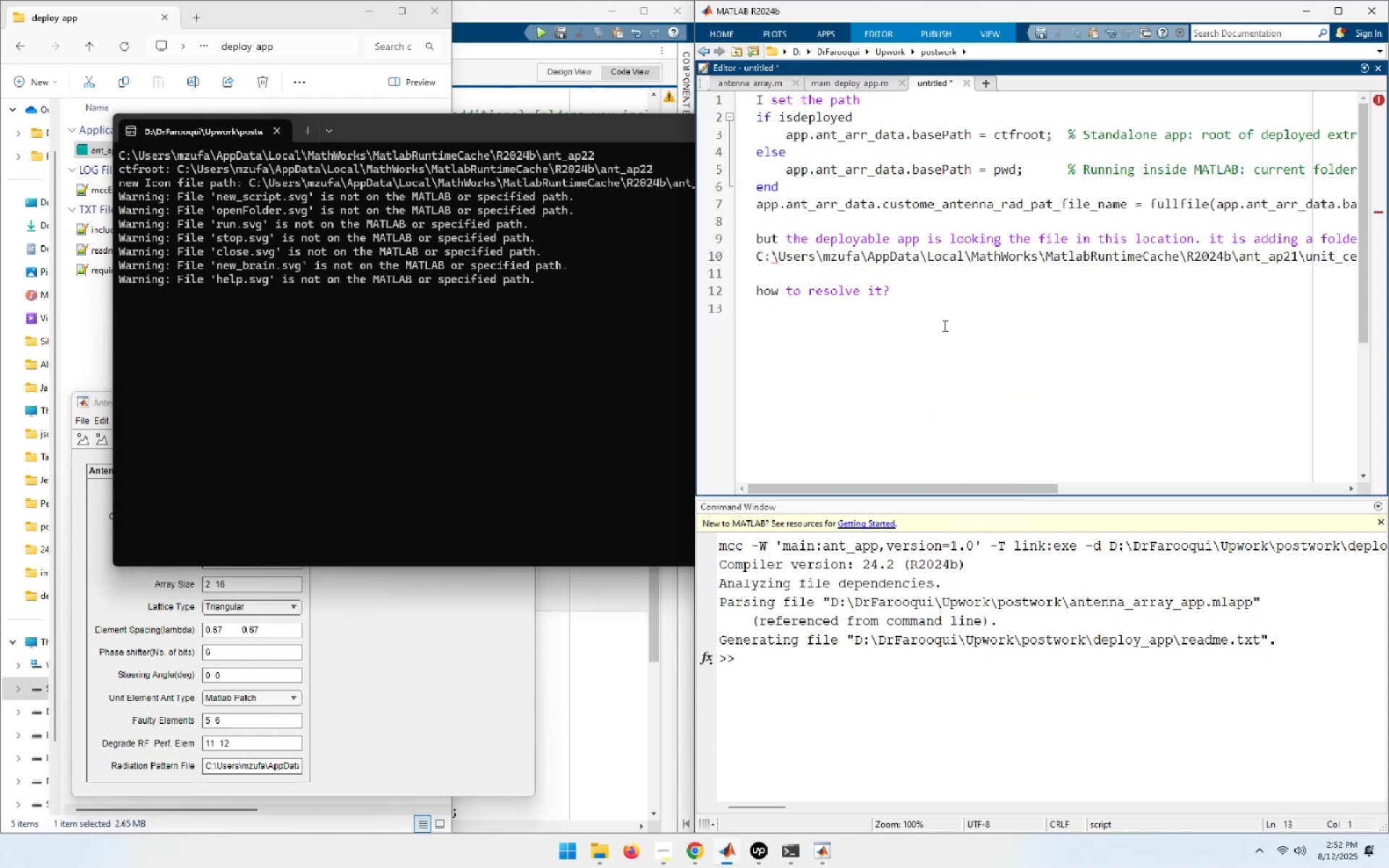 
key(NumpadEnter)
 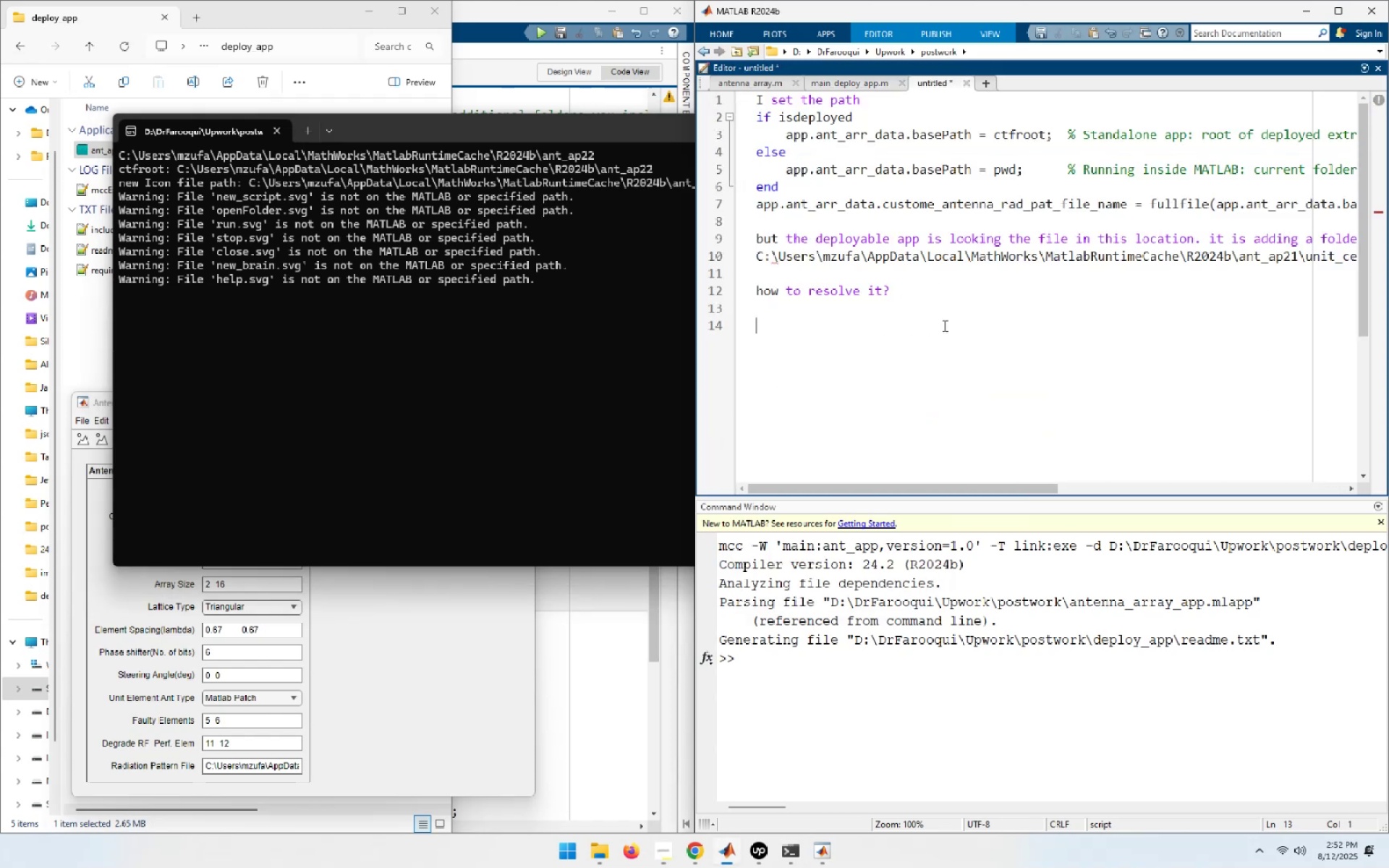 
key(NumpadEnter)
 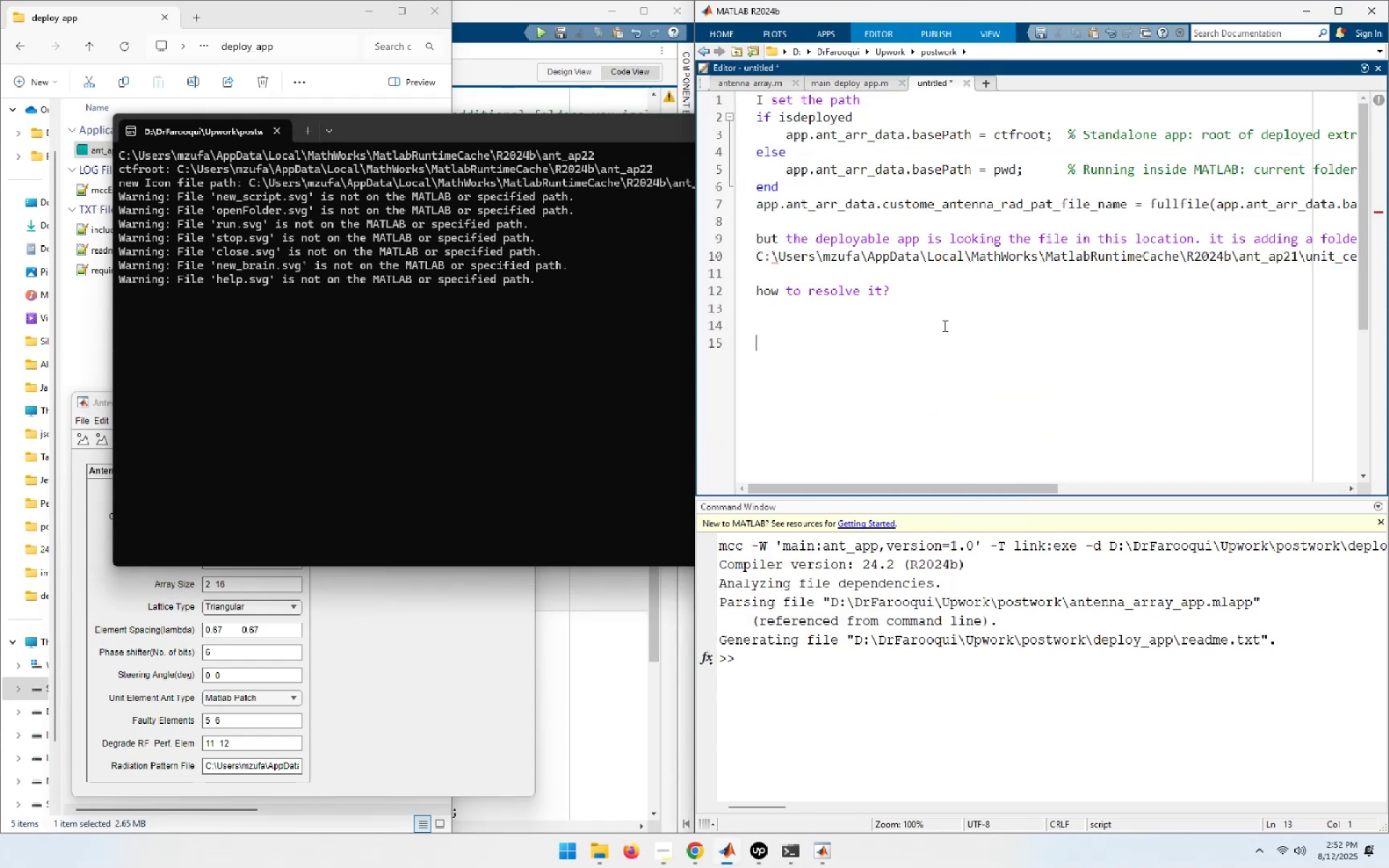 
key(Control+V)
 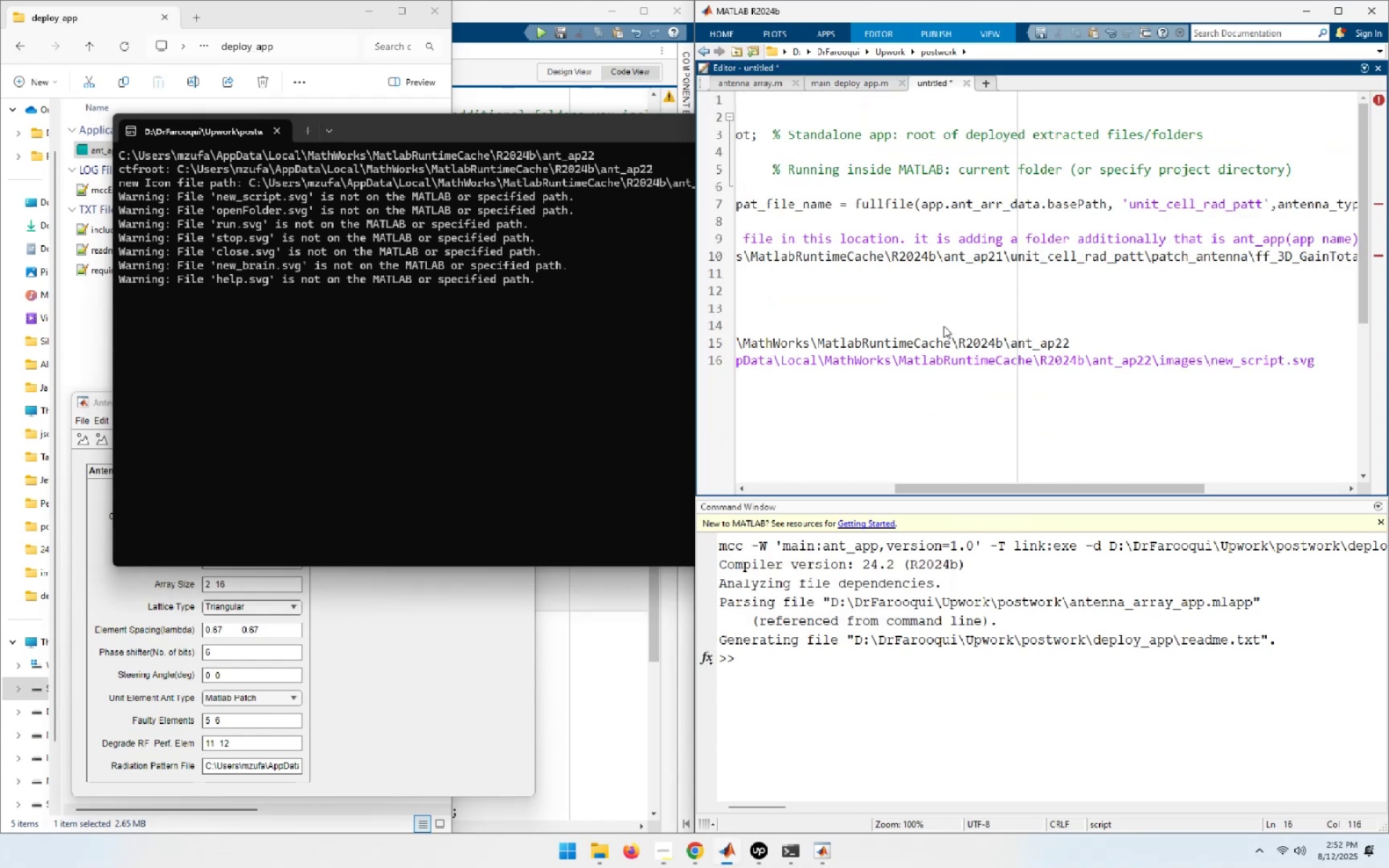 
key(NumpadEnter)
 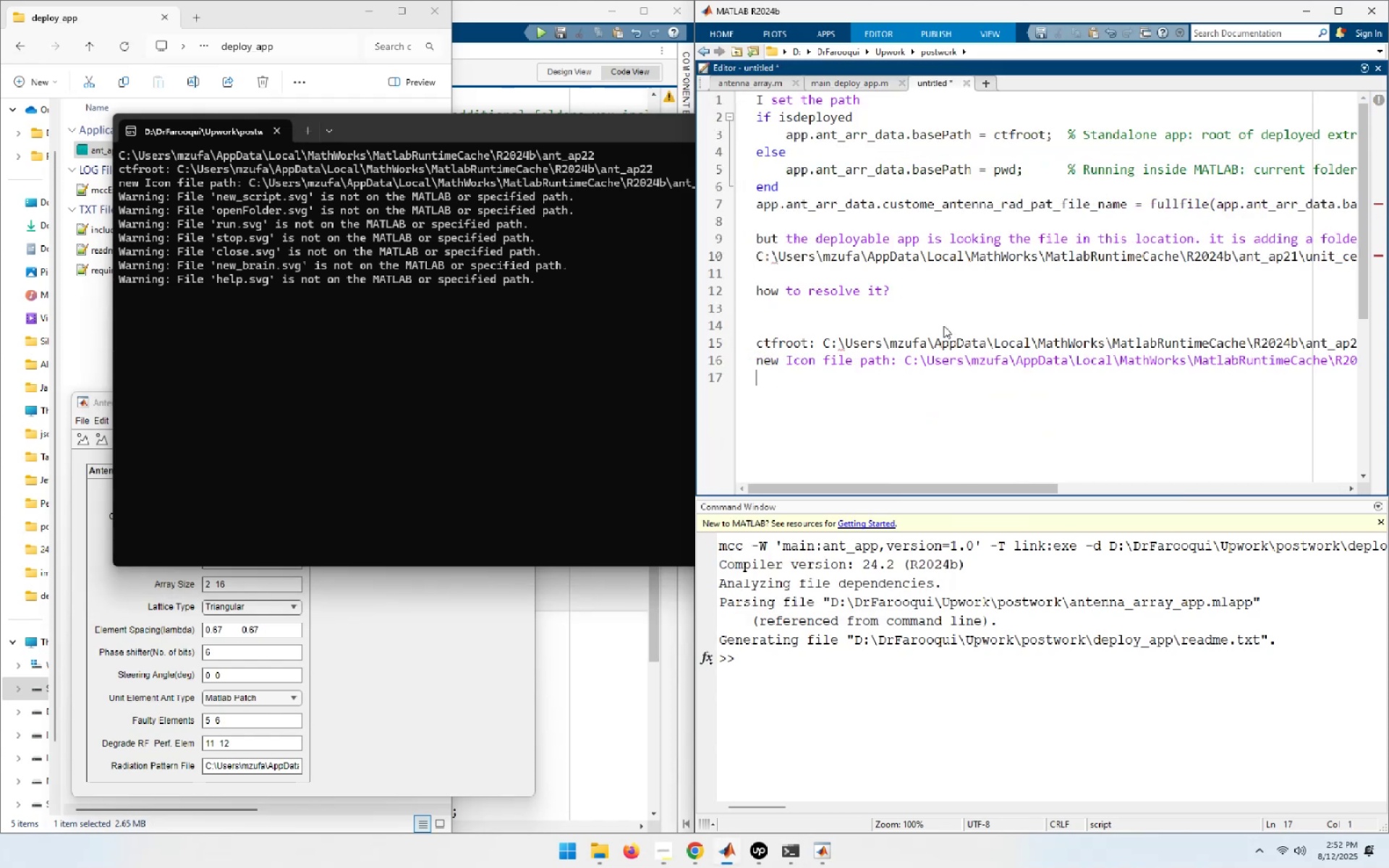 
key(ArrowUp)
 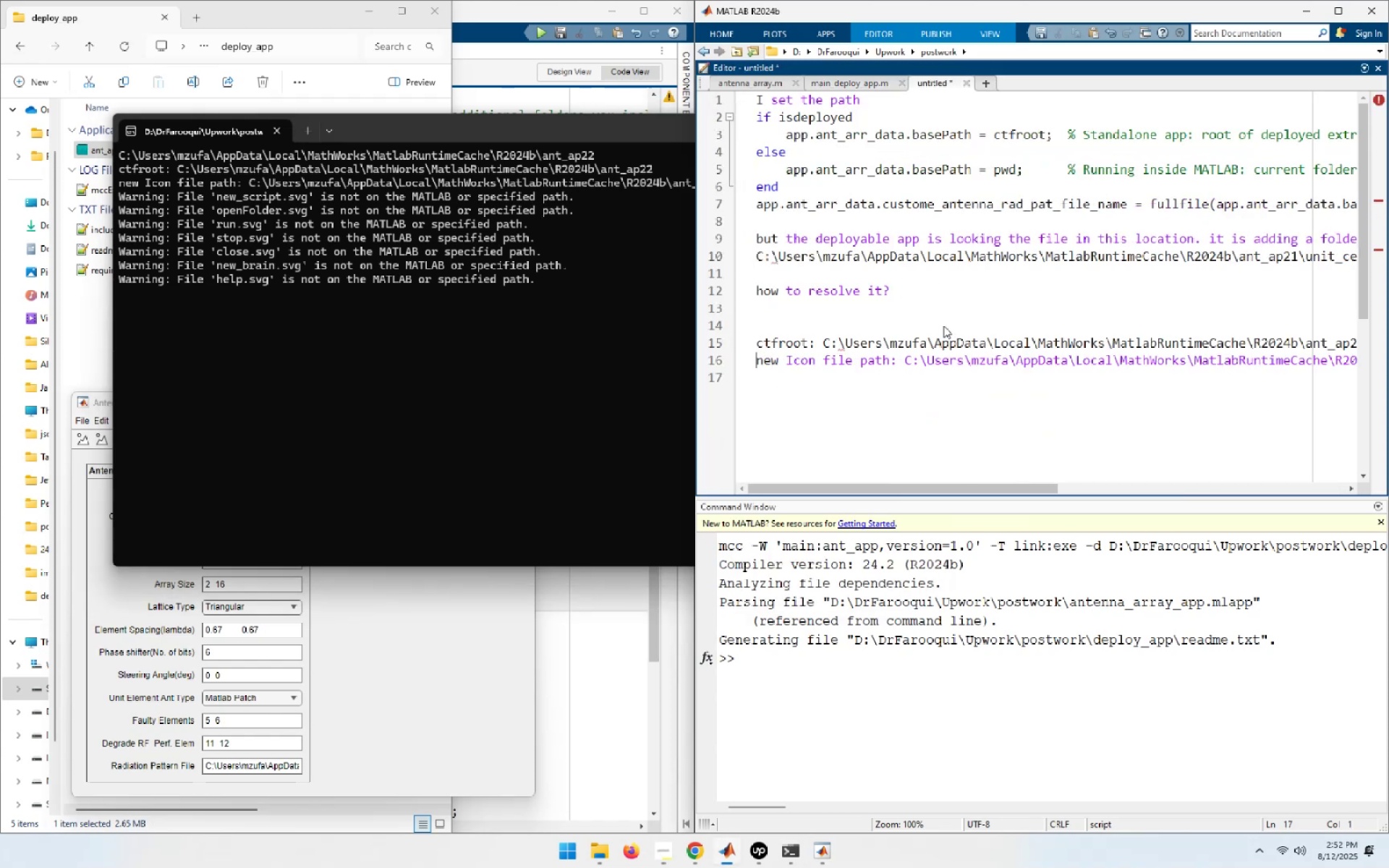 
key(ArrowUp)
 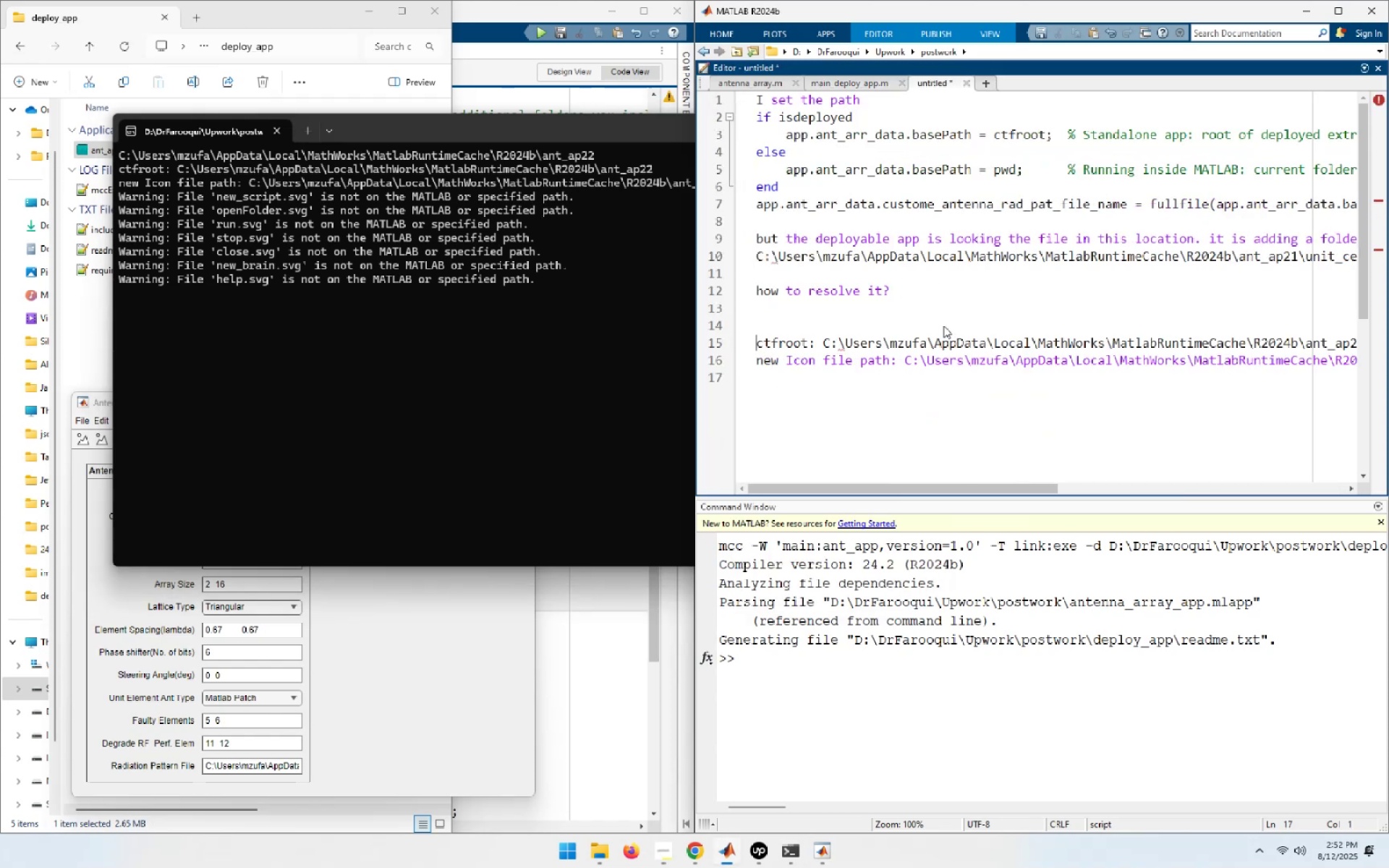 
key(ArrowUp)
 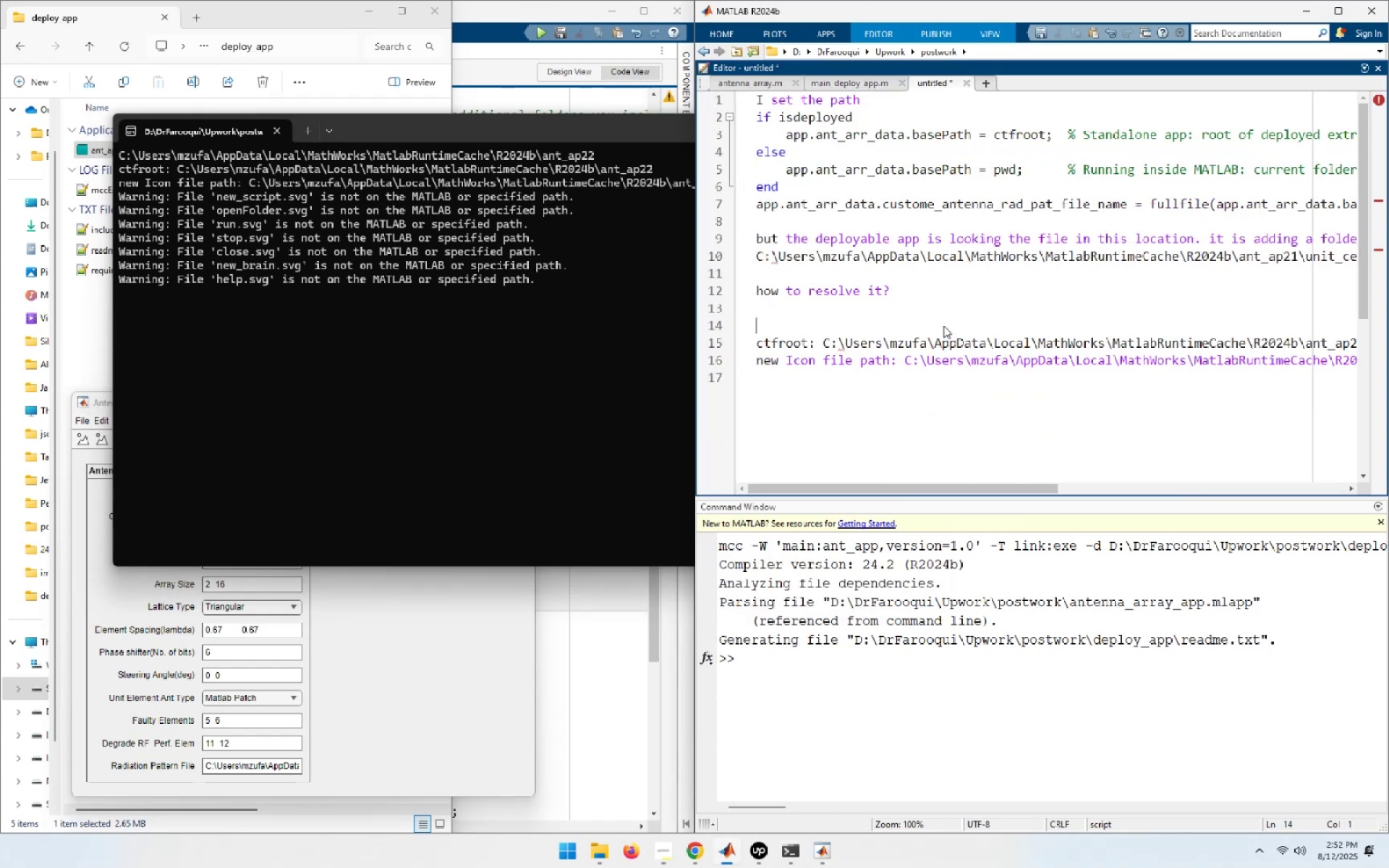 
type(app is showing the following path)
 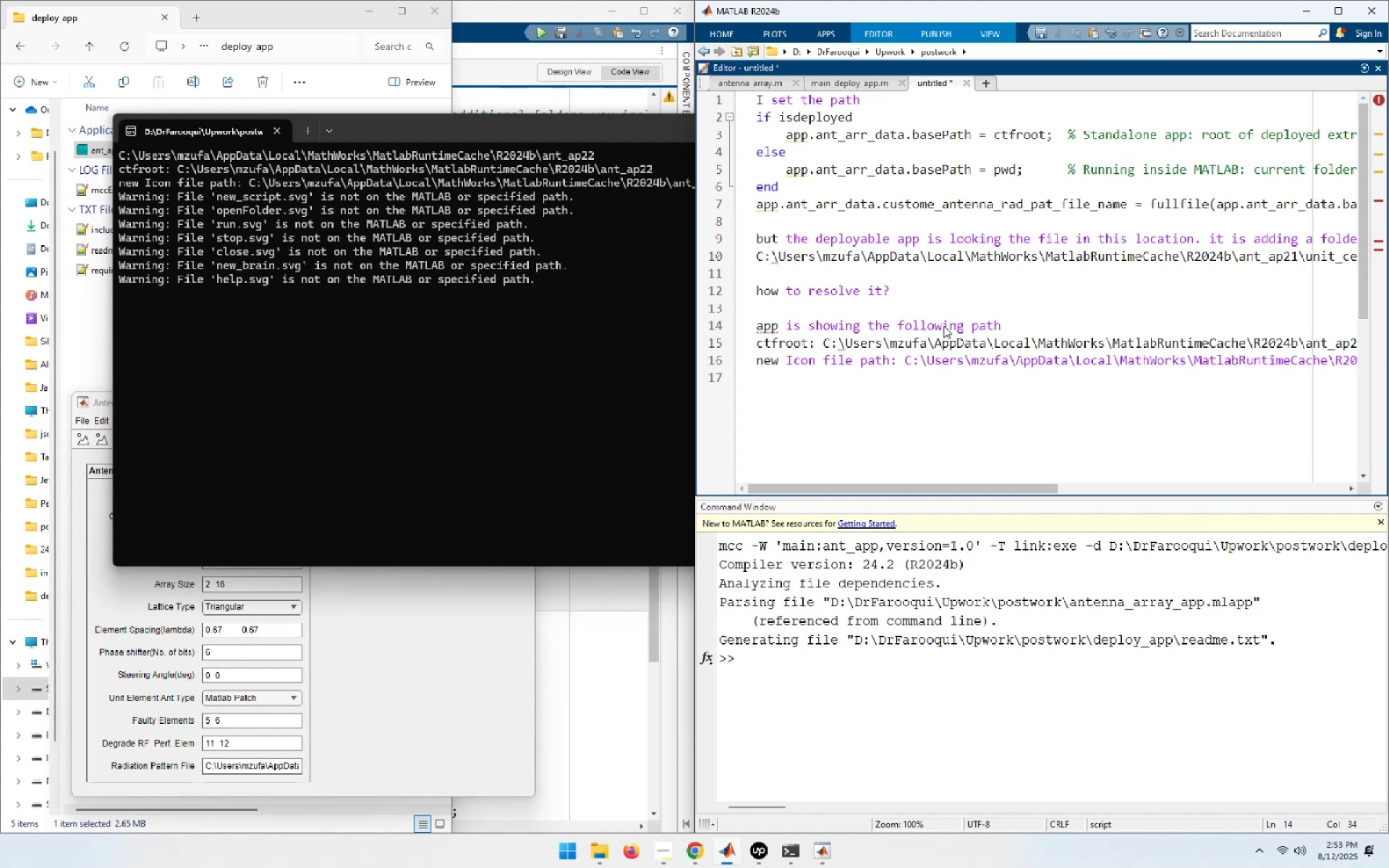 
key(ArrowDown)
 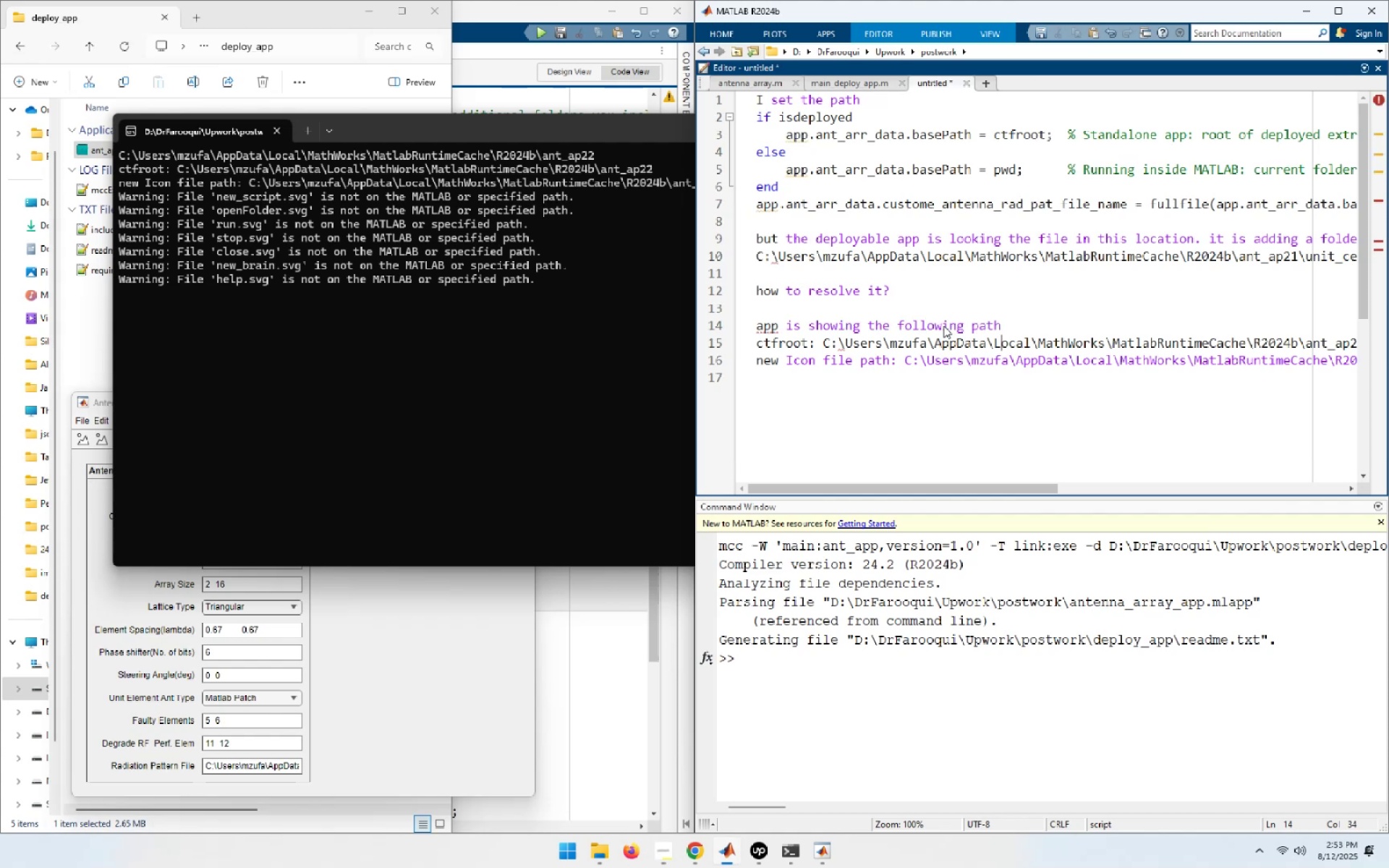 
key(ArrowDown)
 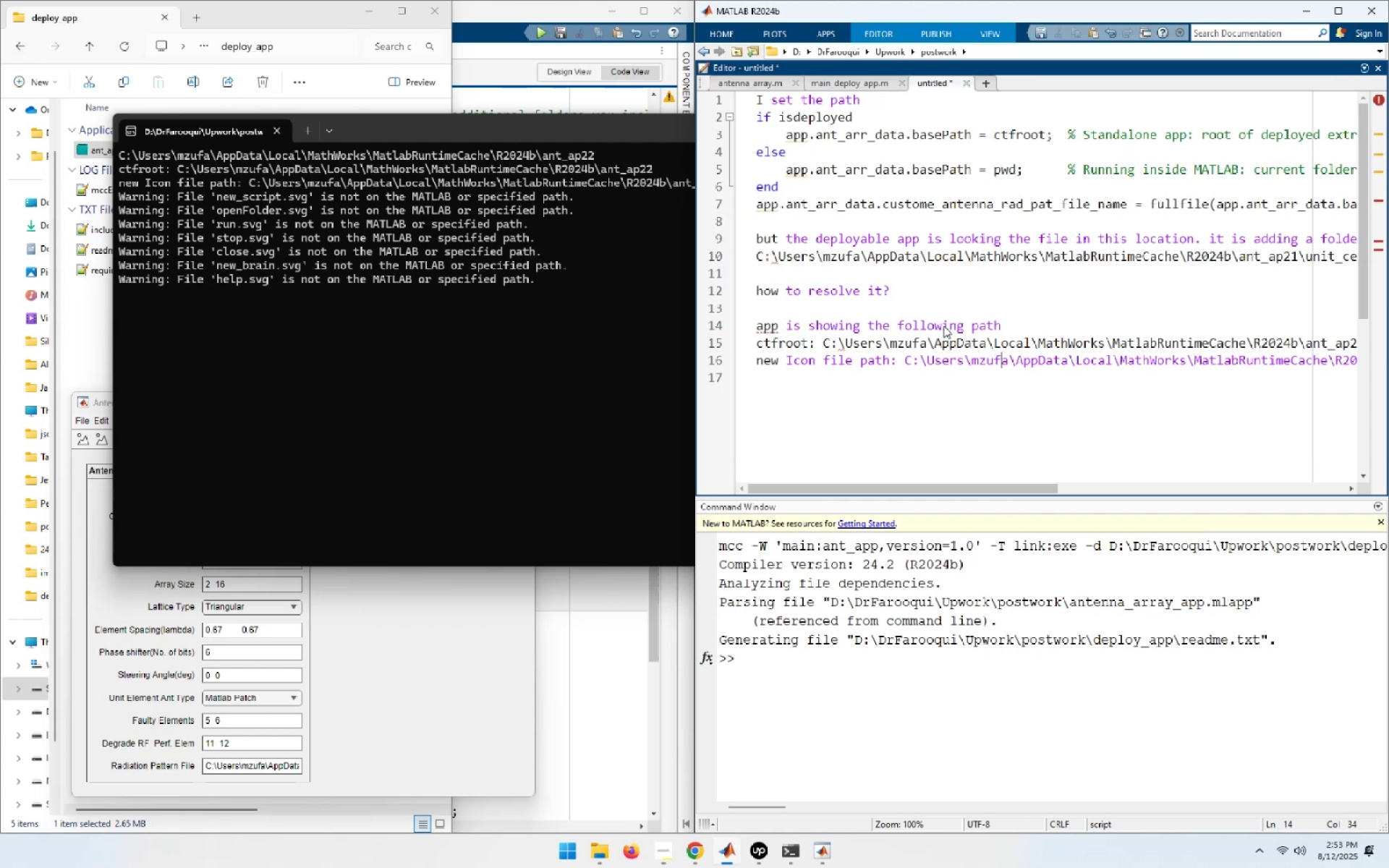 
type([End])
key(NumpadEnter)
key(NumpadEnter)
type(while the o)
key(Backspace)
type(correct path is)
 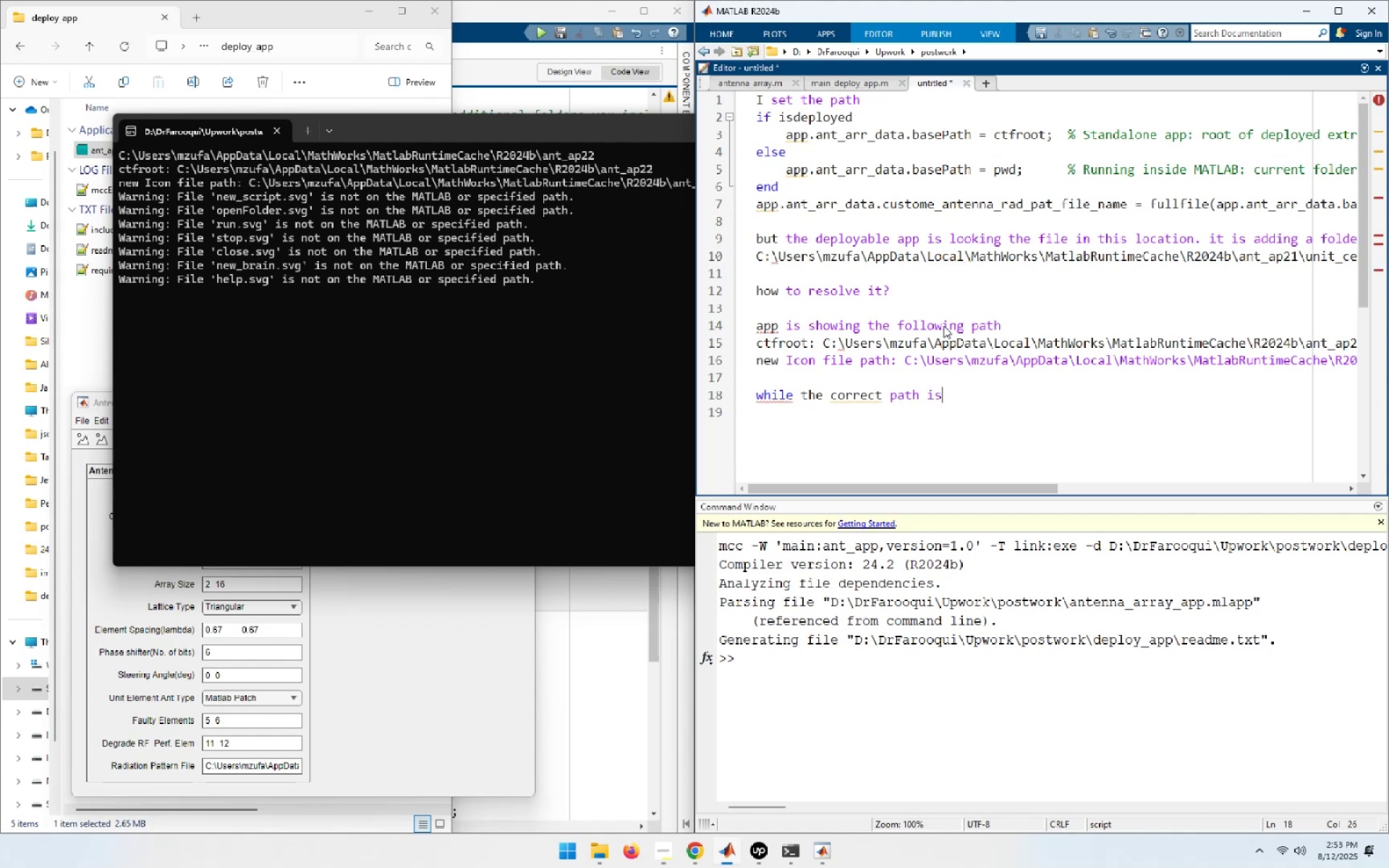 
key(Backspace)
key(Backspace)
type(of the icon file is)
 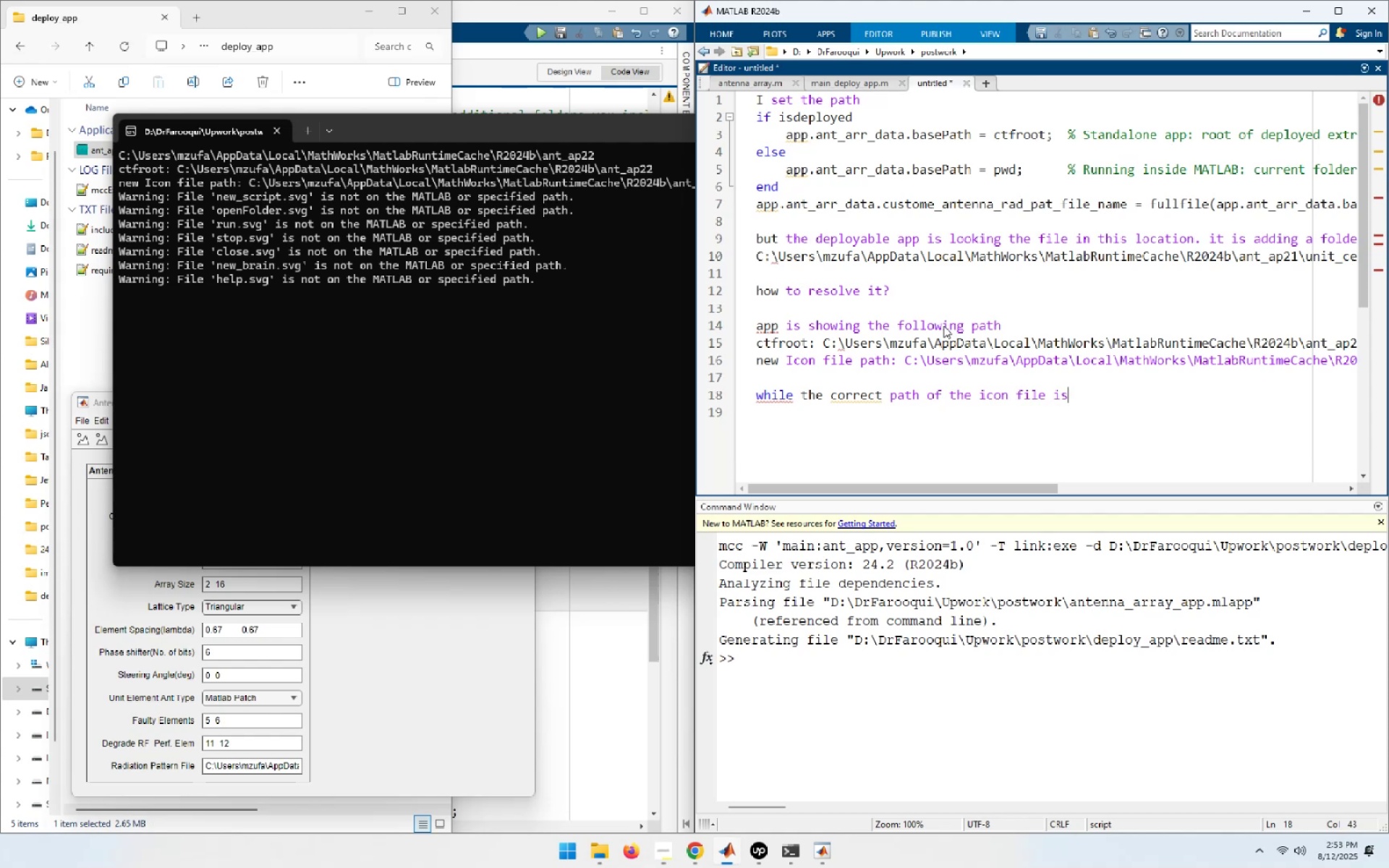 
key(ArrowUp)
 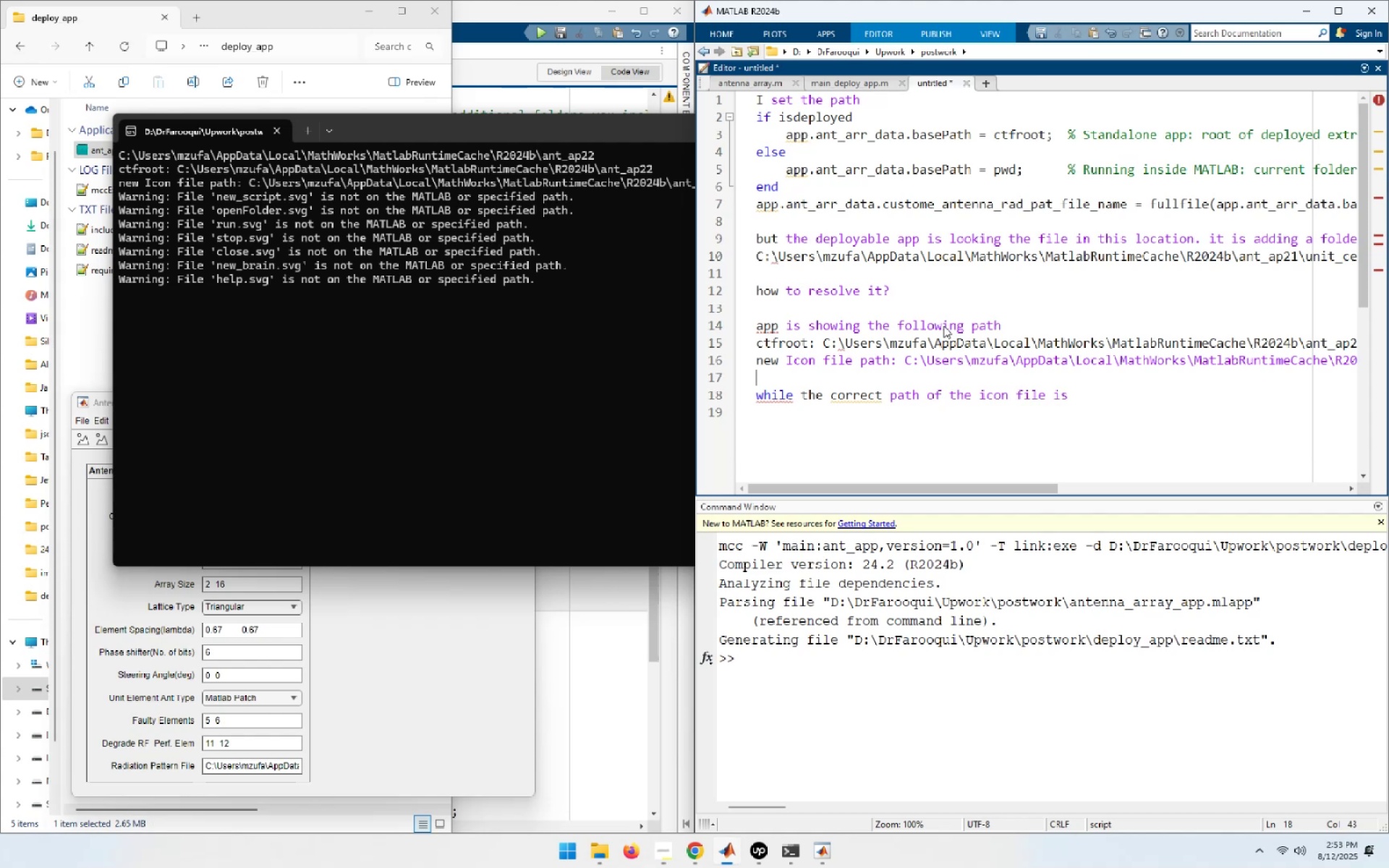 
key(ArrowUp)
 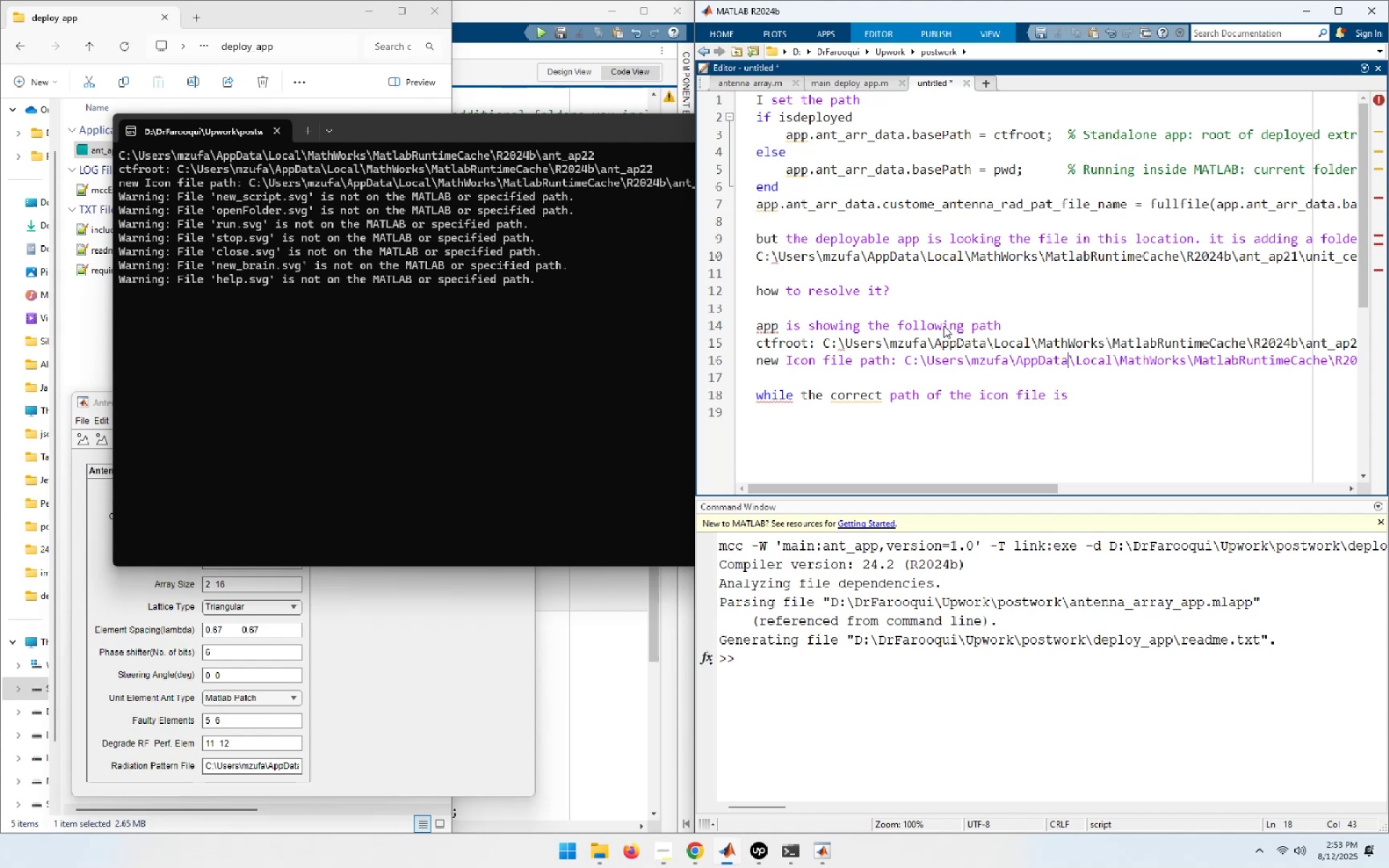 
key(ArrowUp)
 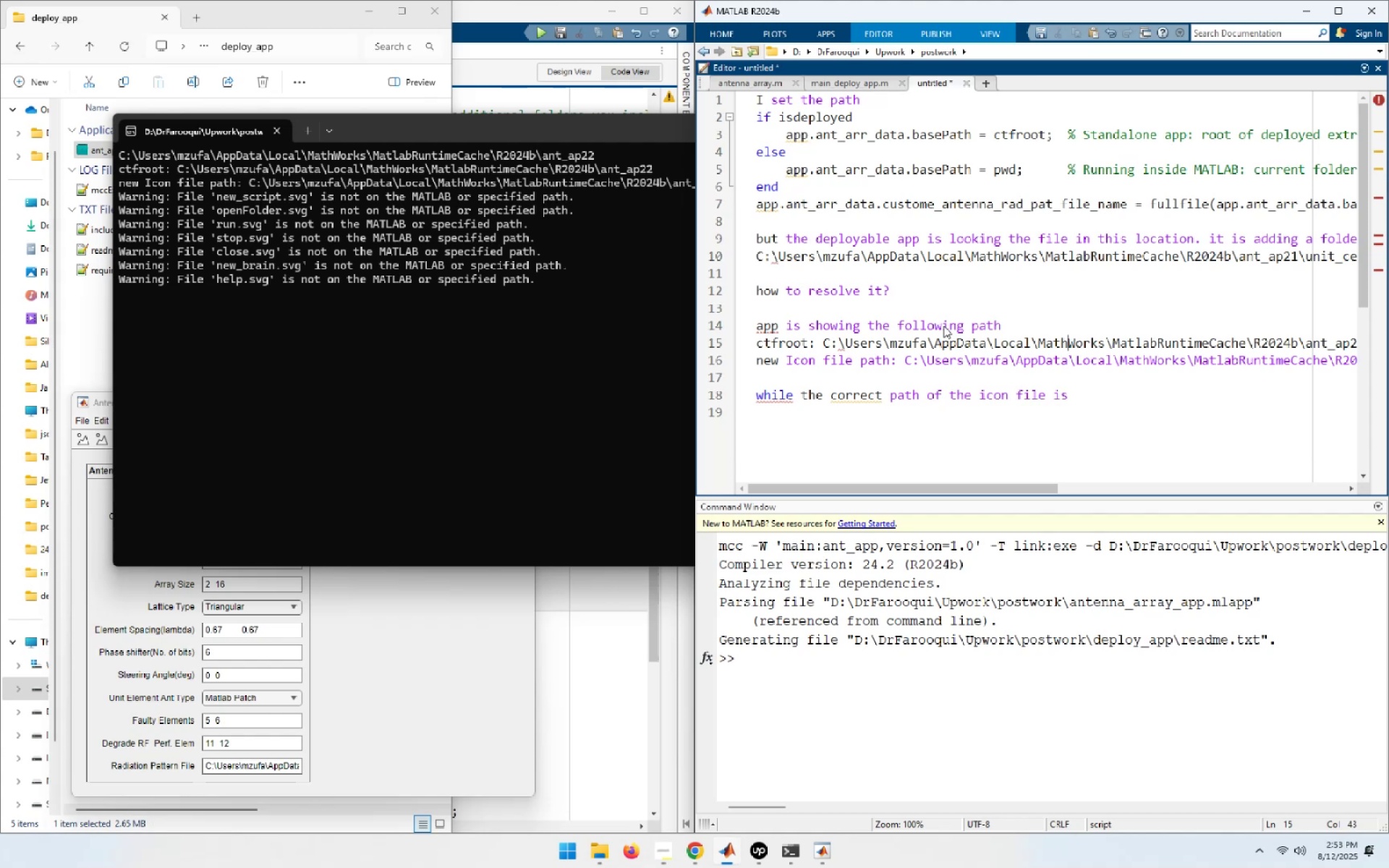 
key(ArrowDown)
 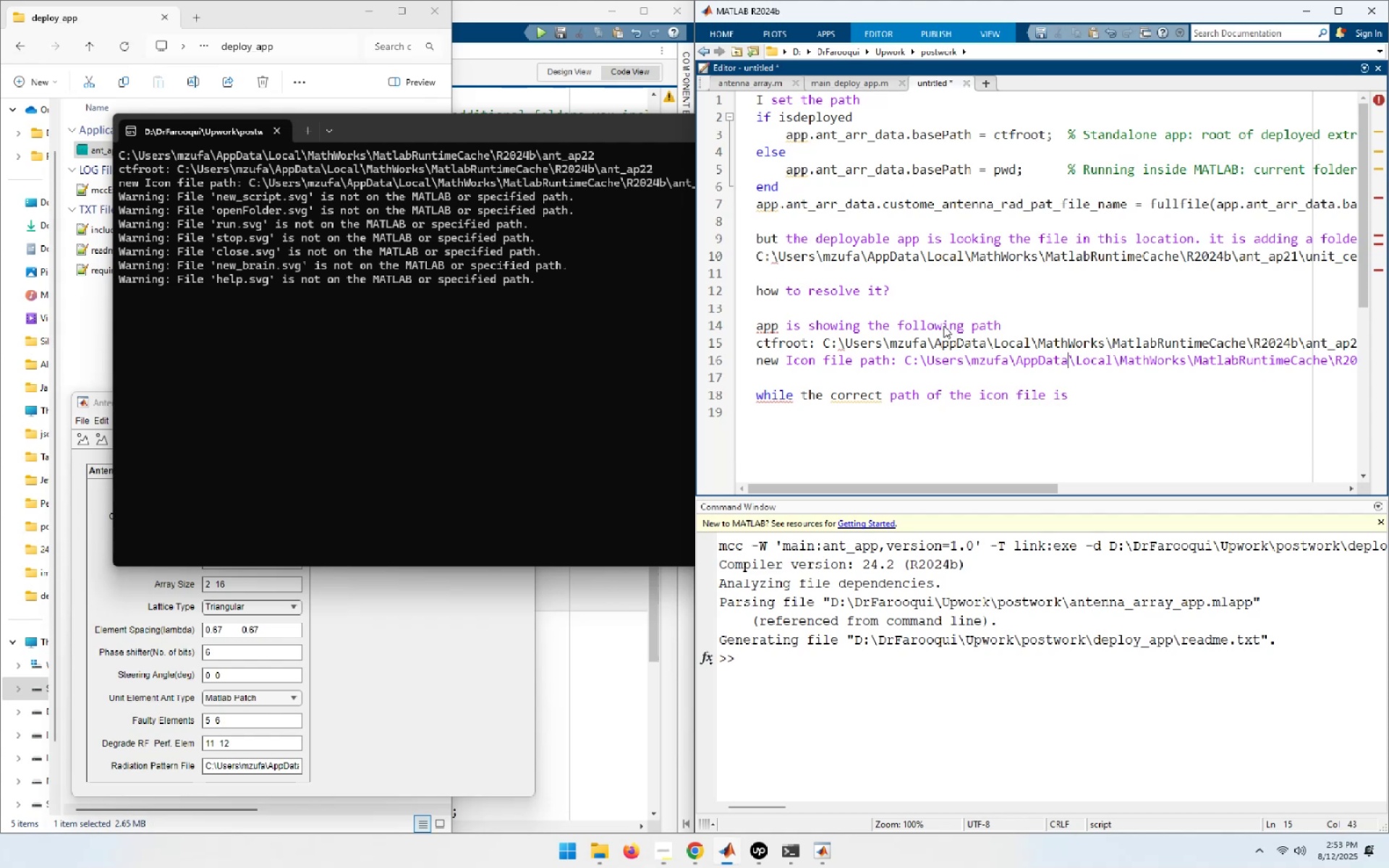 
hold_key(key=ArrowLeft, duration=1.1)
 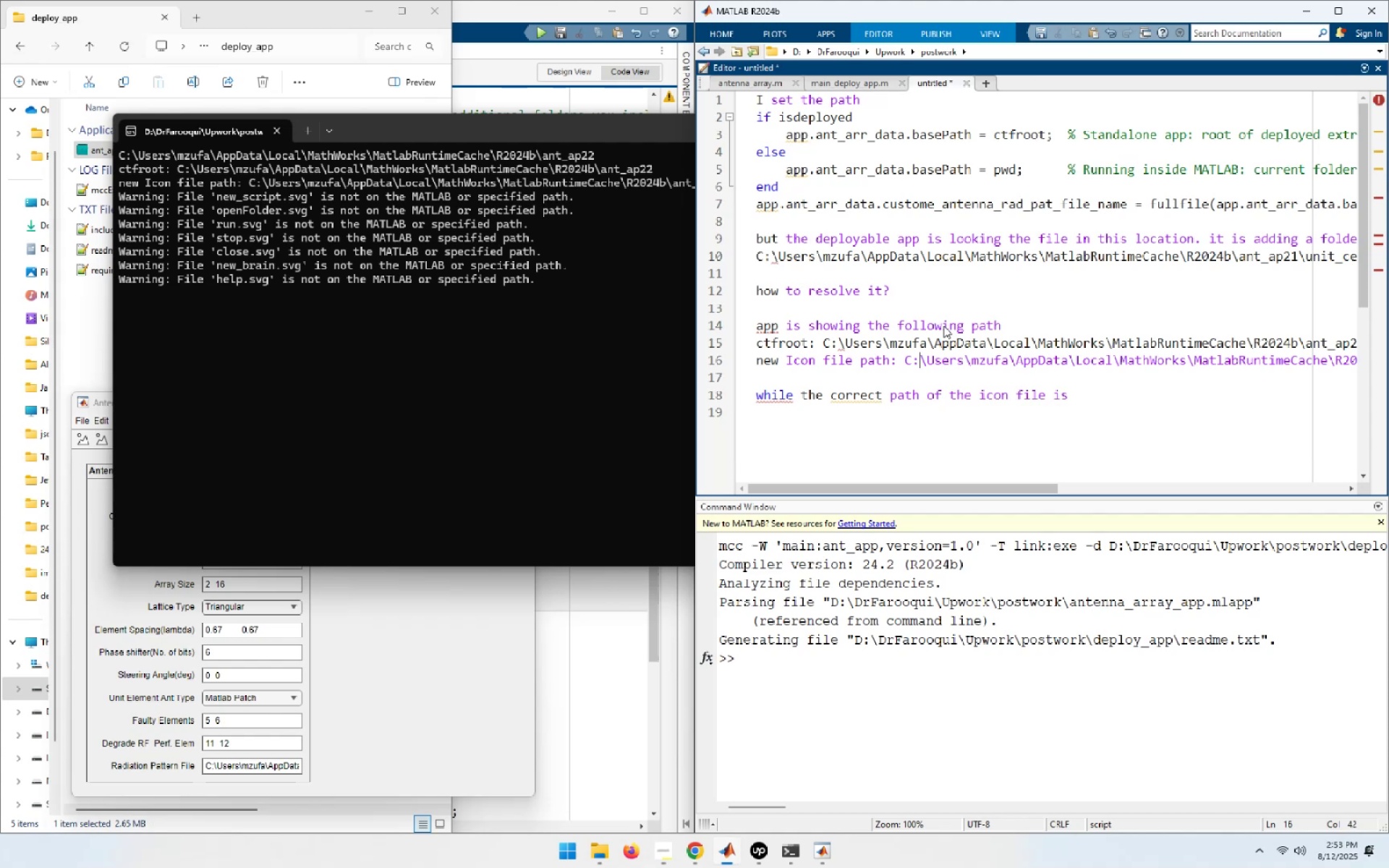 
key(ArrowLeft)
 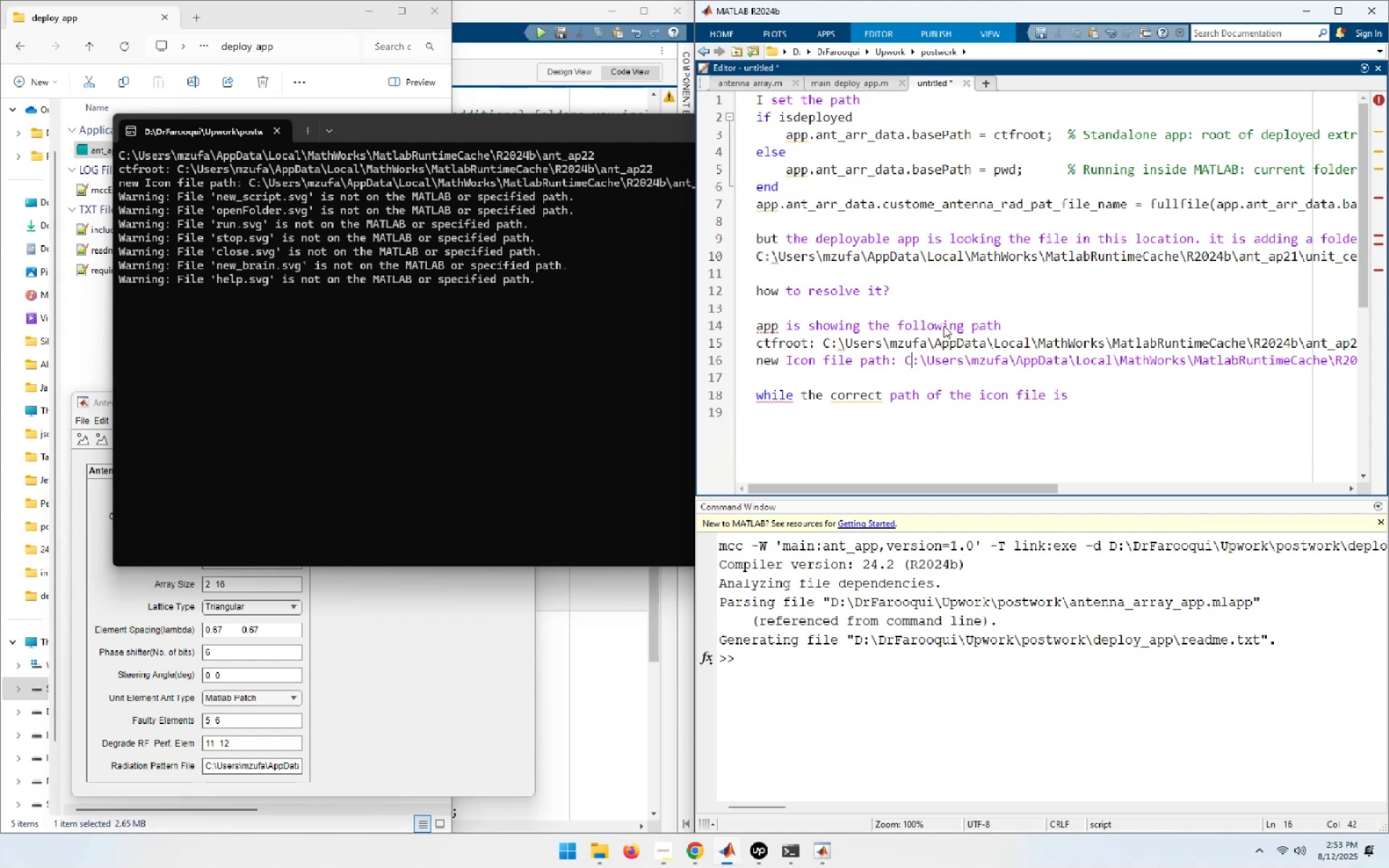 
key(ArrowLeft)
 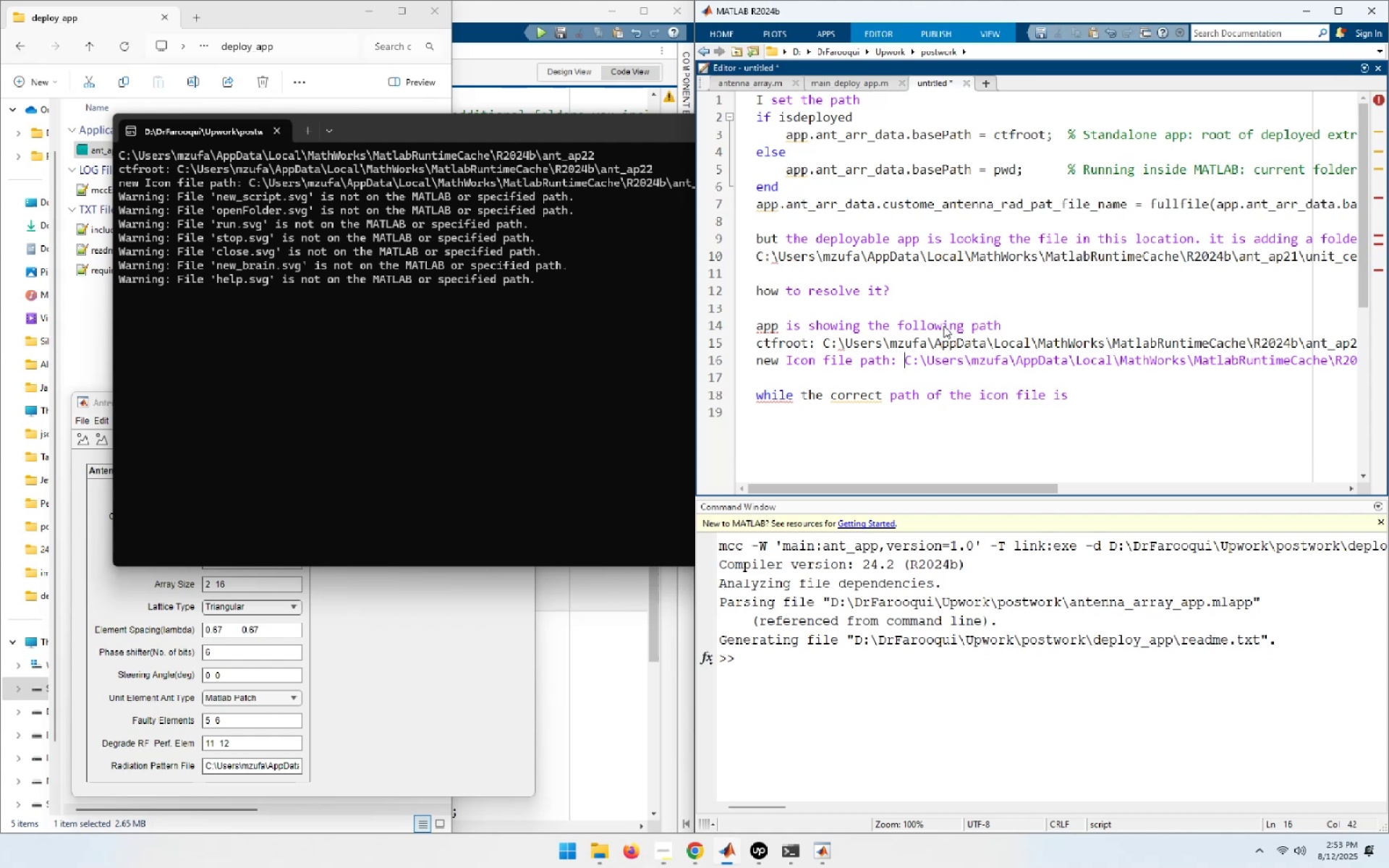 
key(Shift+End)
 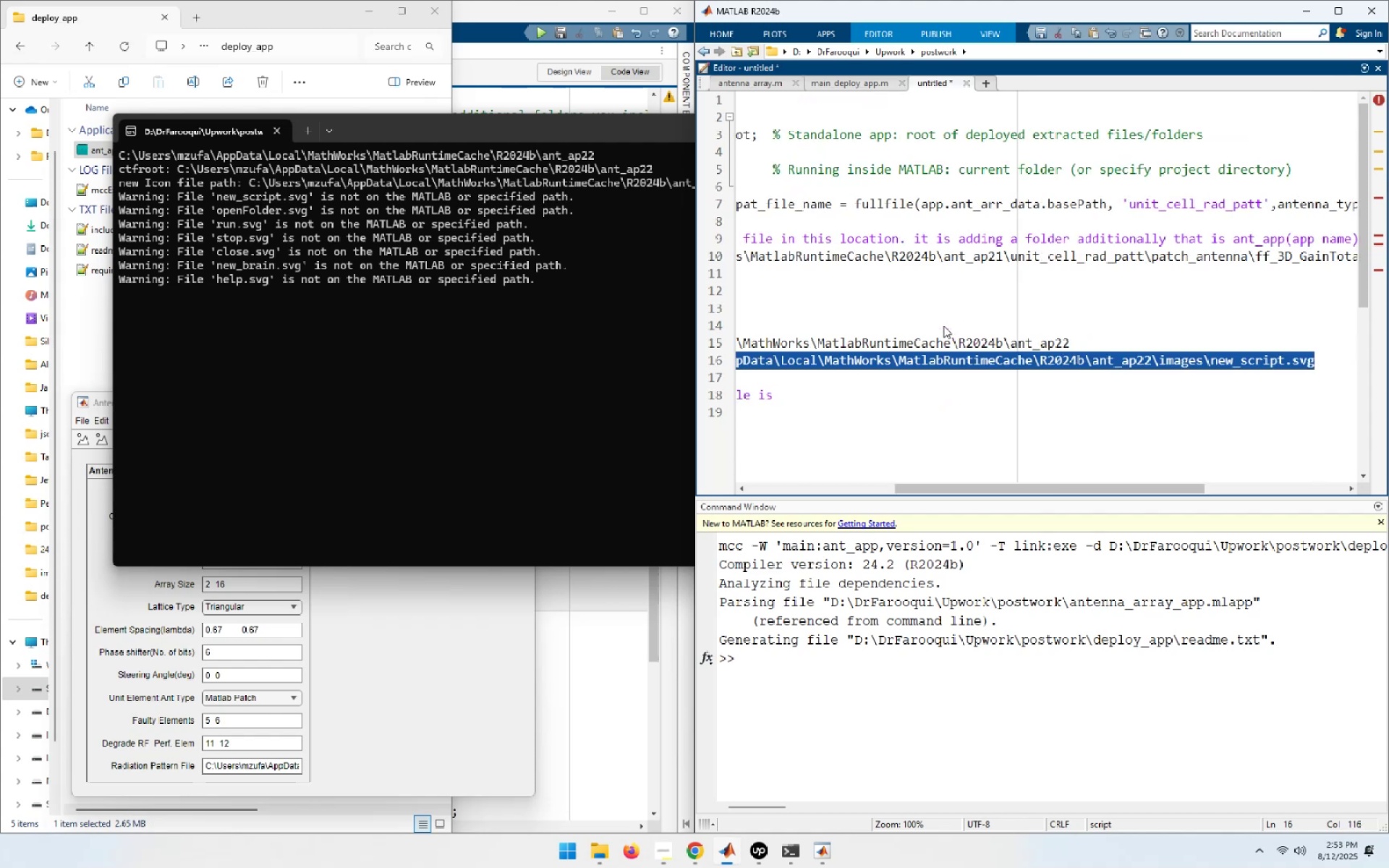 
key(Control+C)
 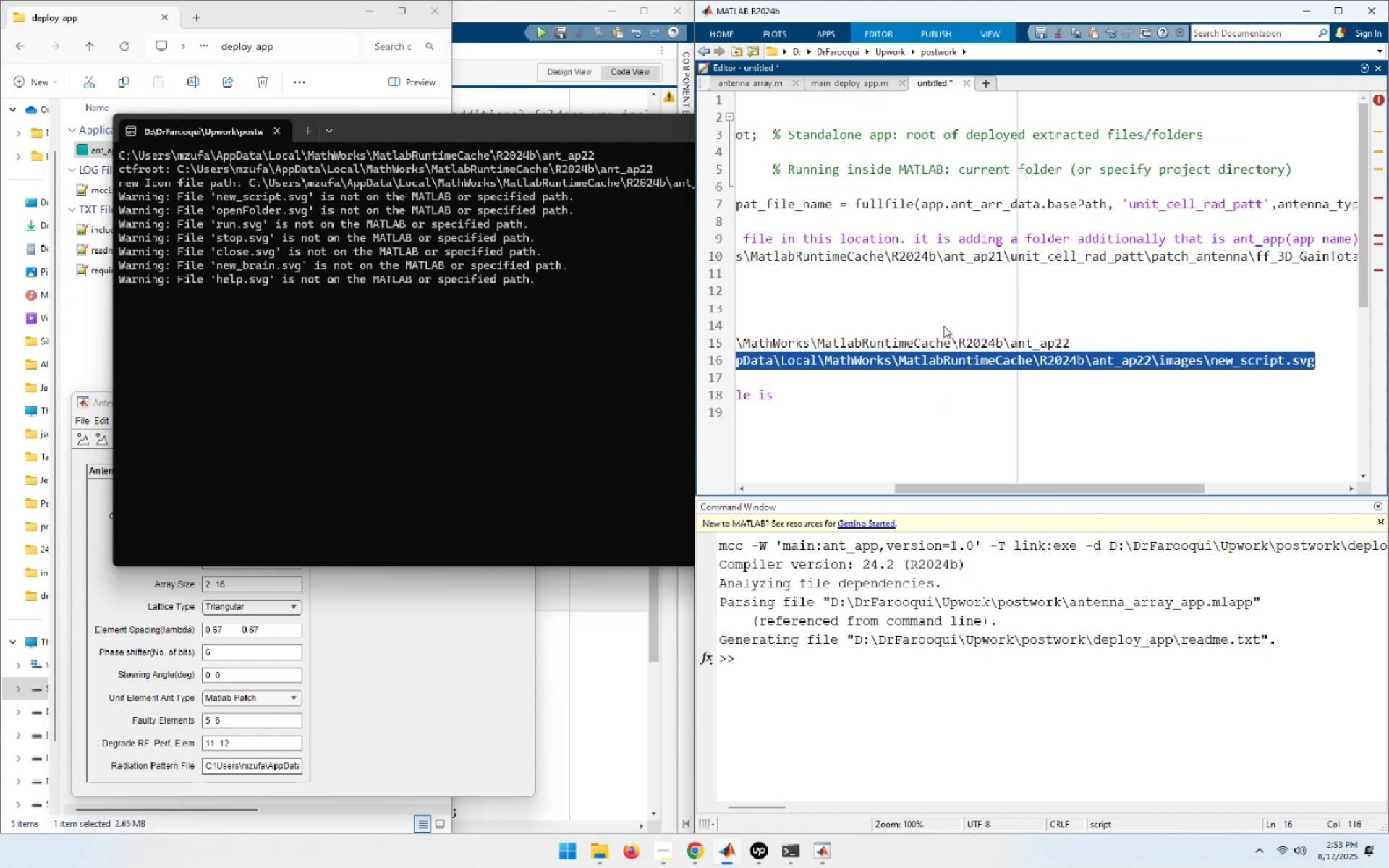 
key(ArrowDown)
 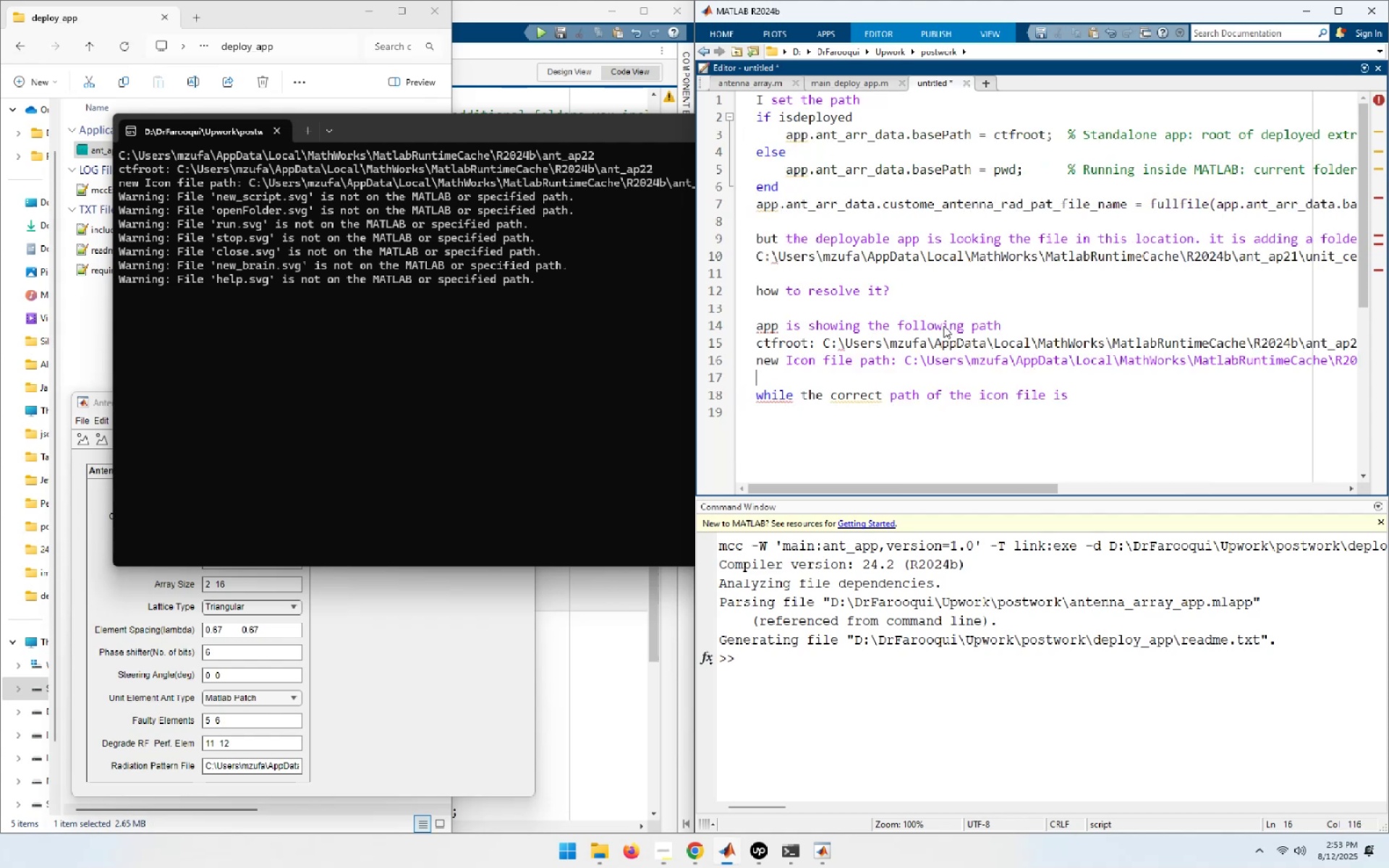 
key(ArrowDown)
 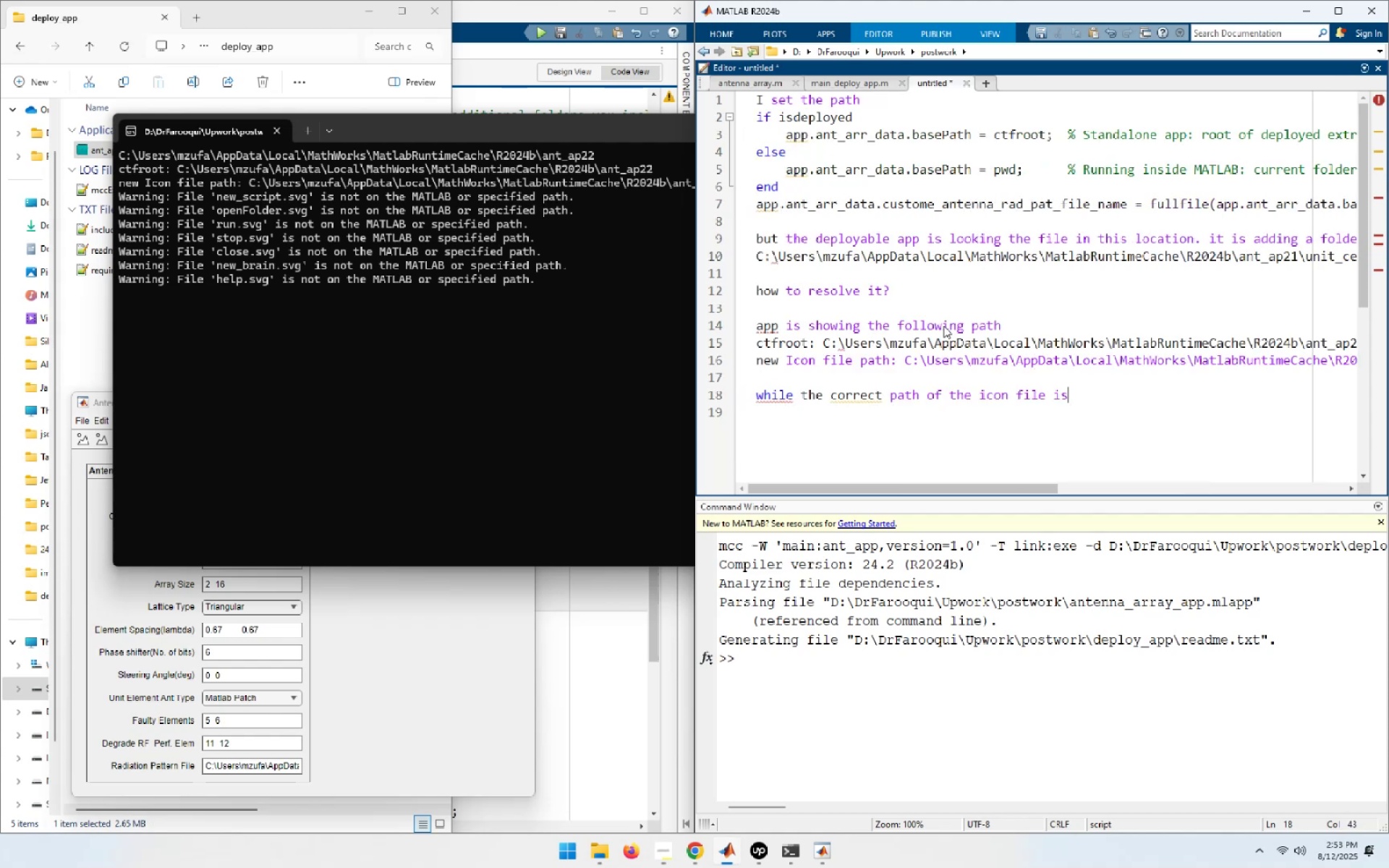 
key(NumpadEnter)
 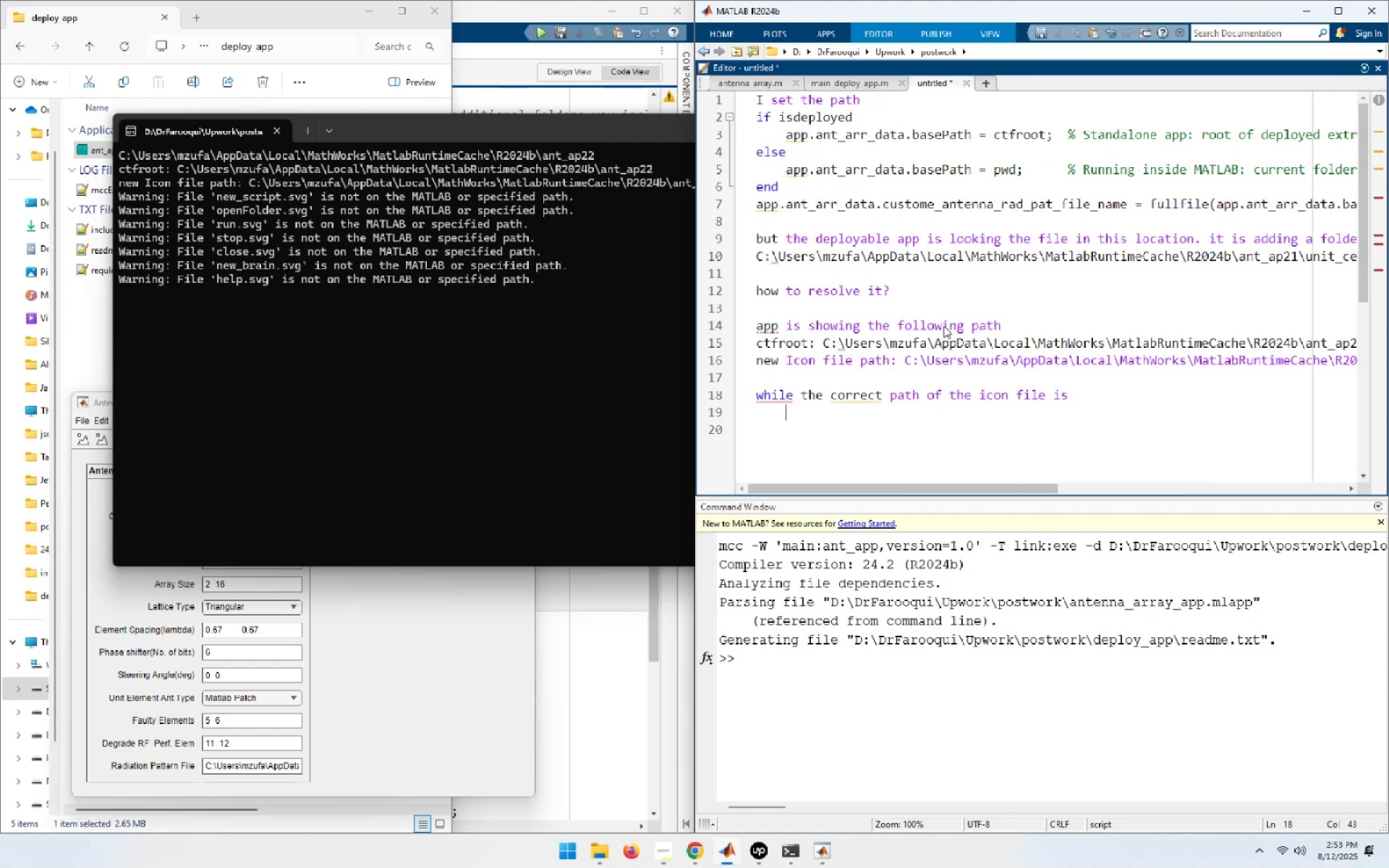 
key(Control+ControlLeft)
 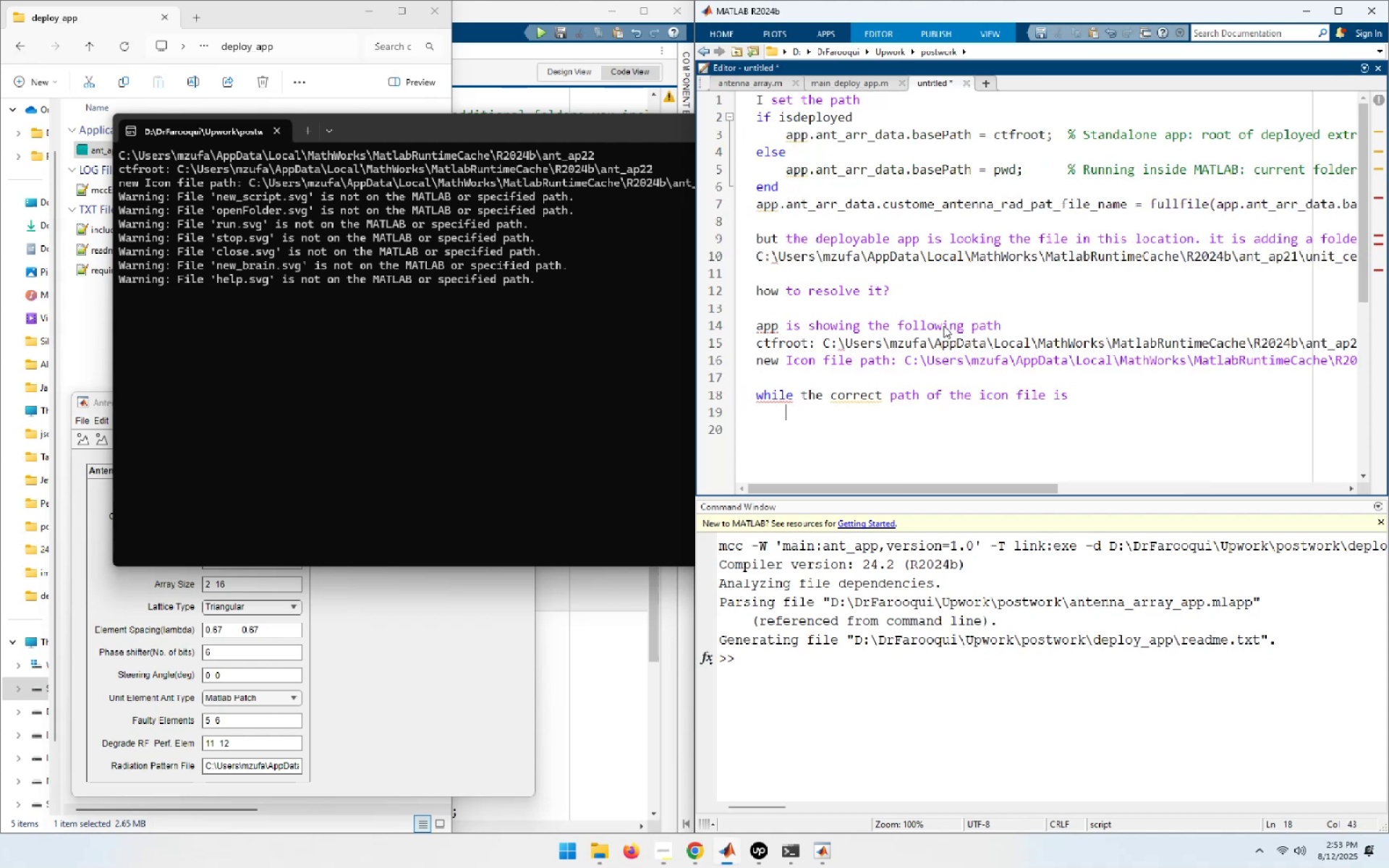 
key(Control+V)
 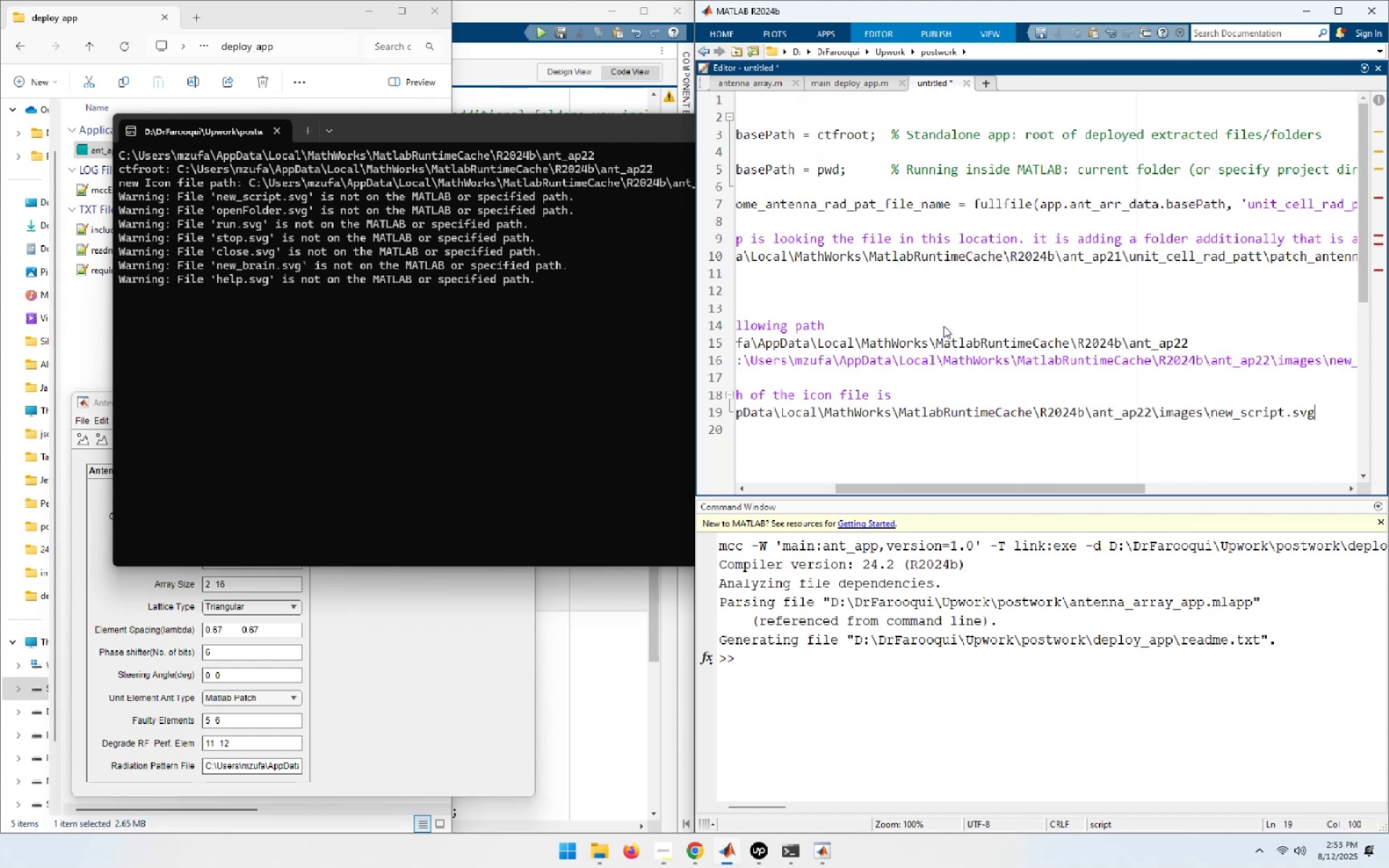 
key(Home)
 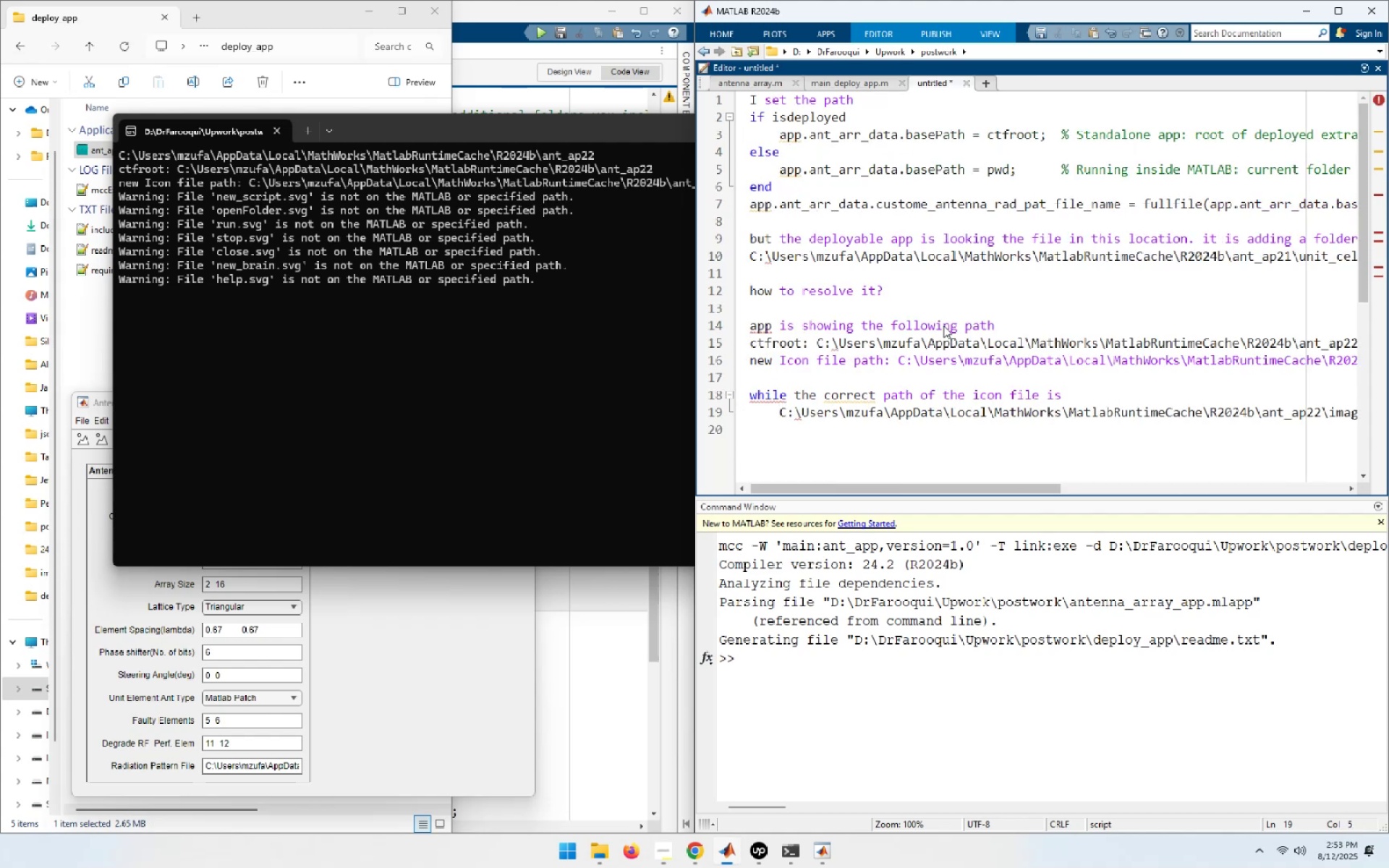 
key(Shift+Home)
 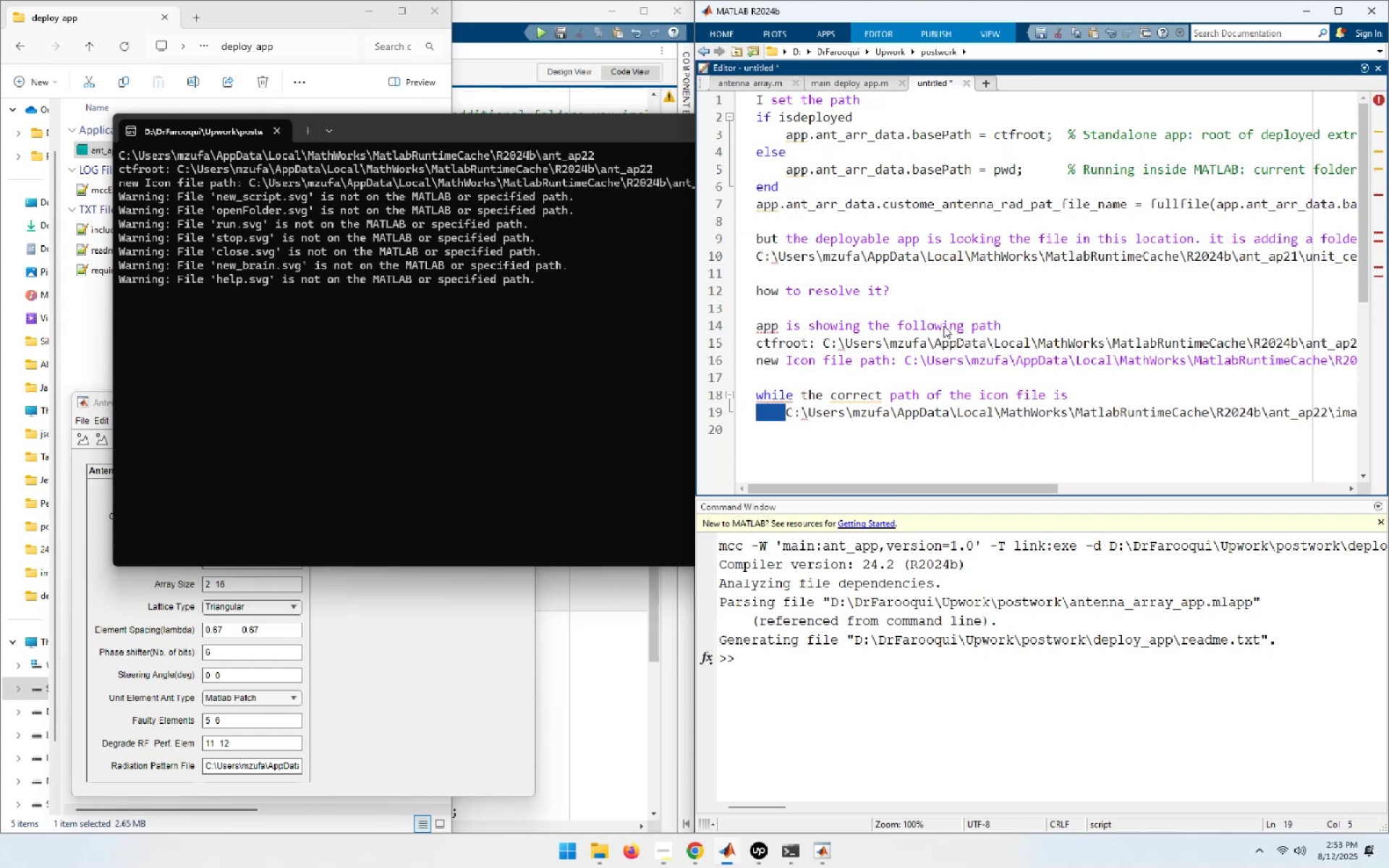 
key(Delete)
 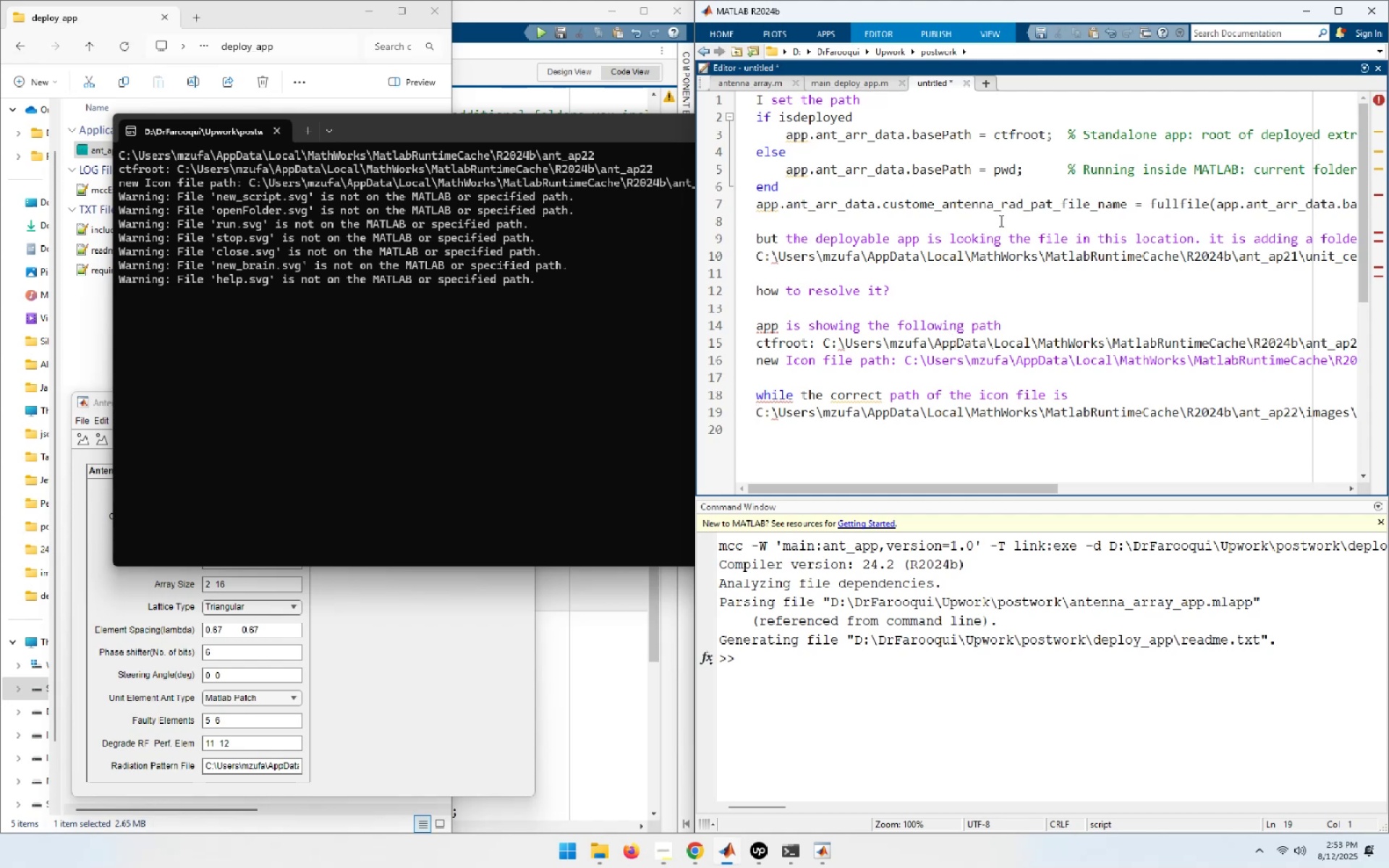 
left_click([833, 341])
 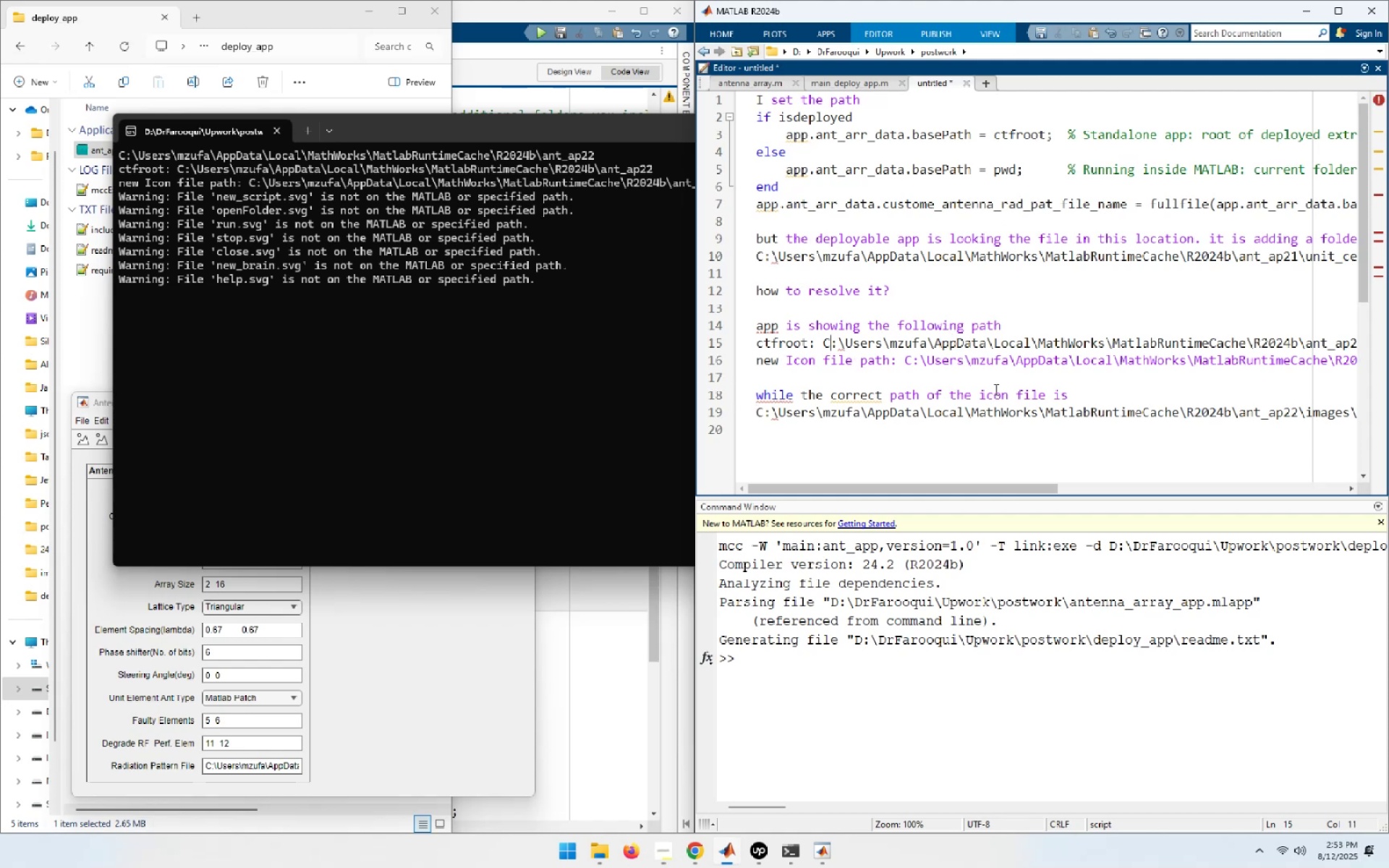 
key(ArrowLeft)
 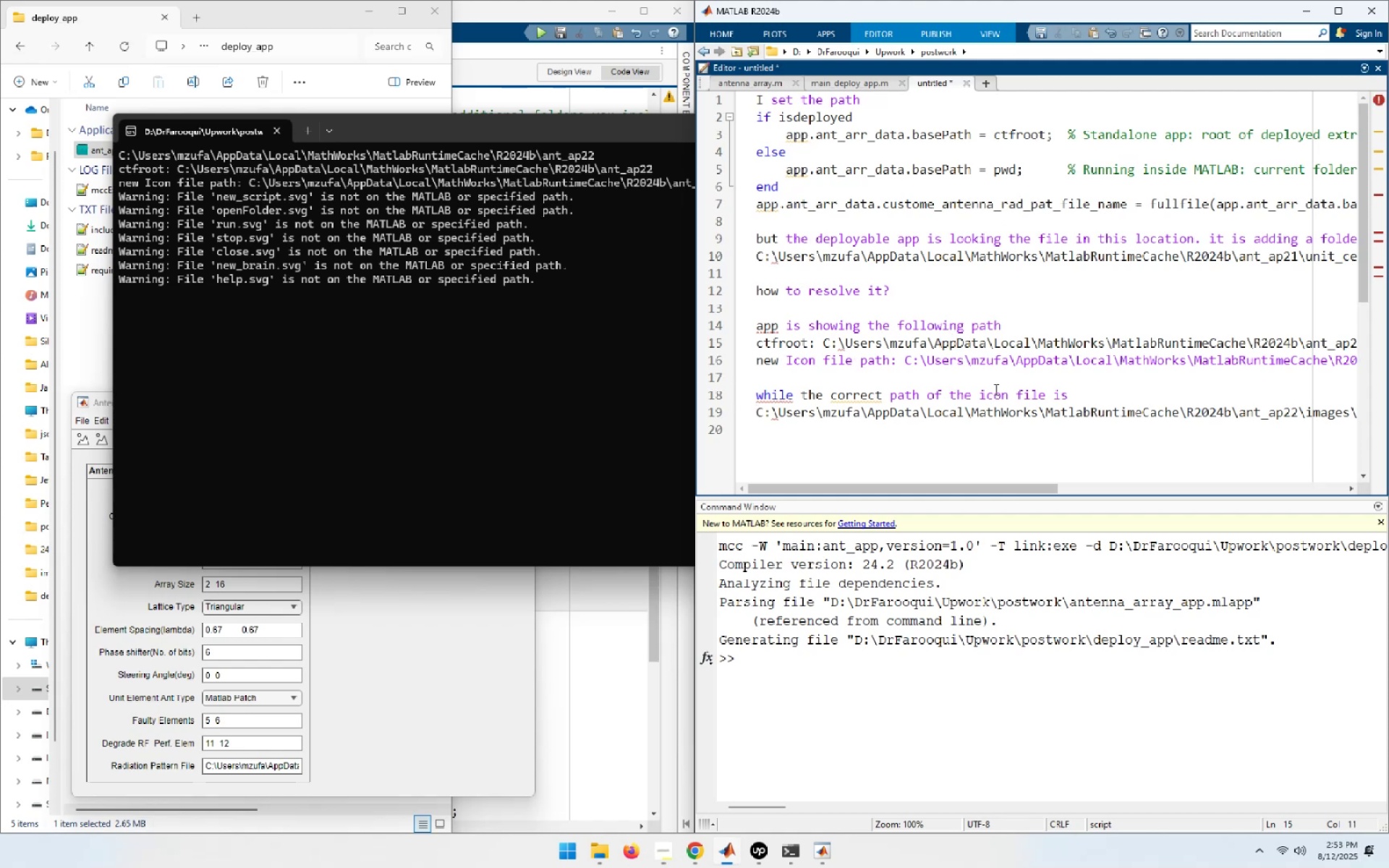 
key(Shift+End)
 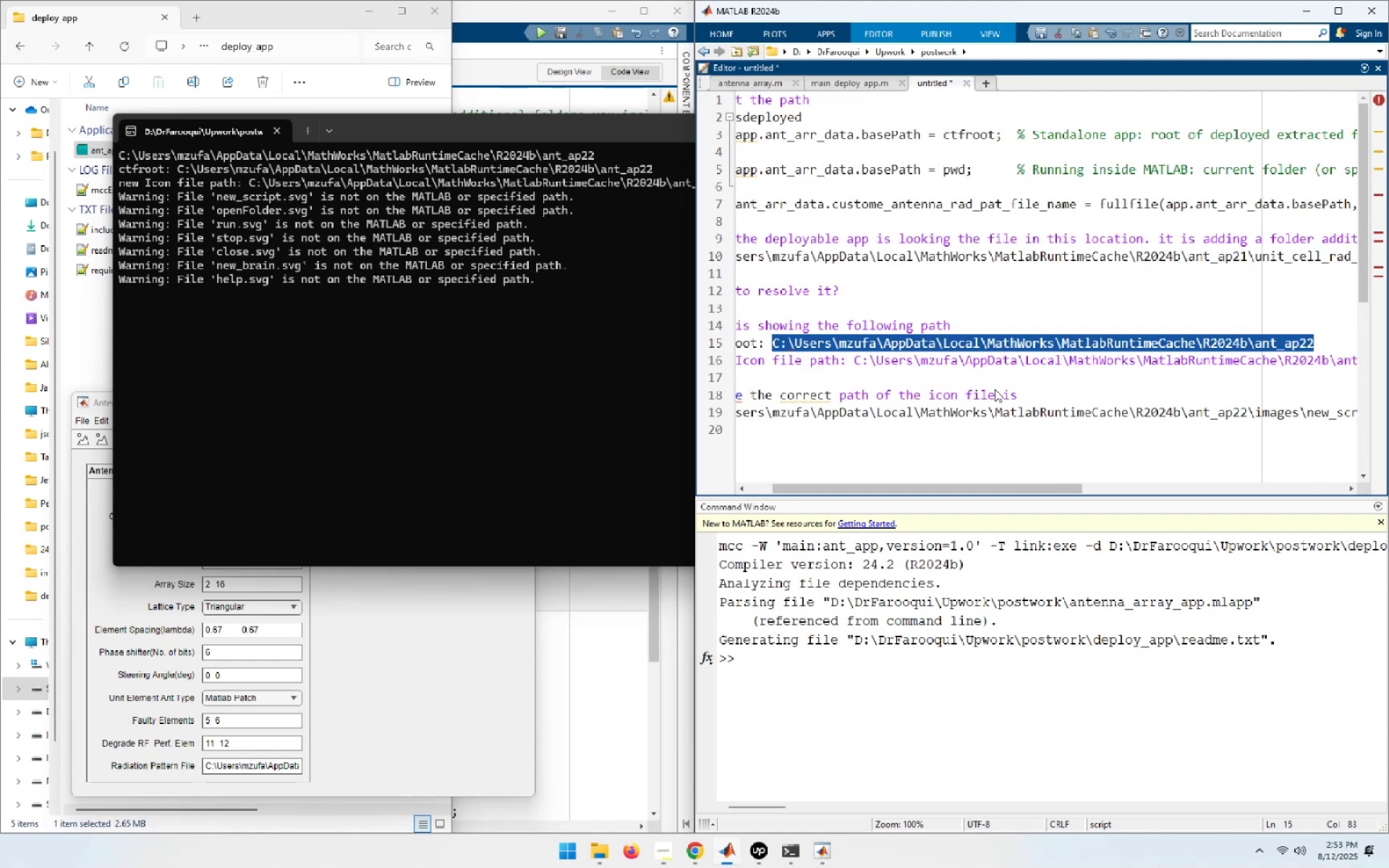 
key(Control+C)
 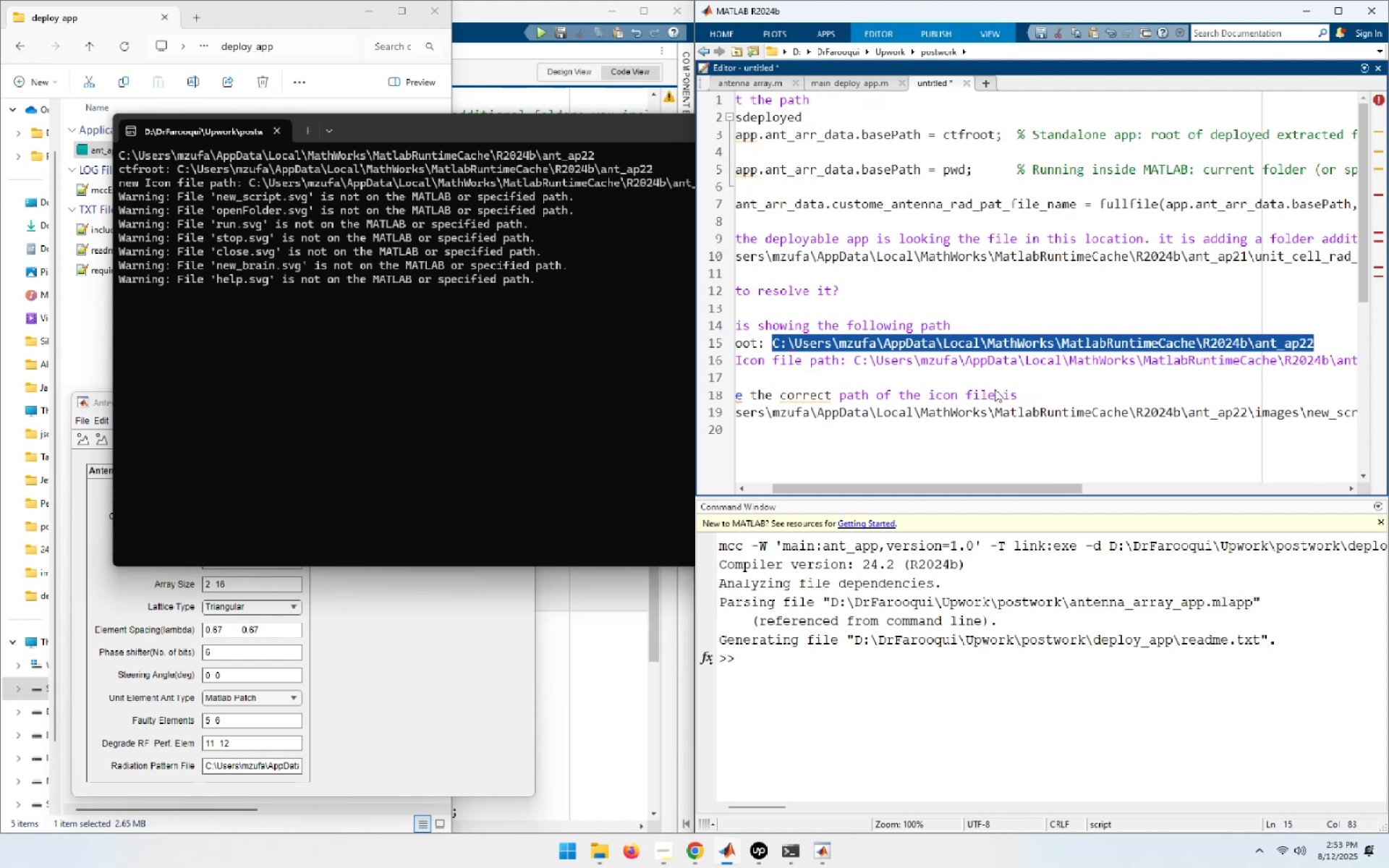 
key(Meta+E)
 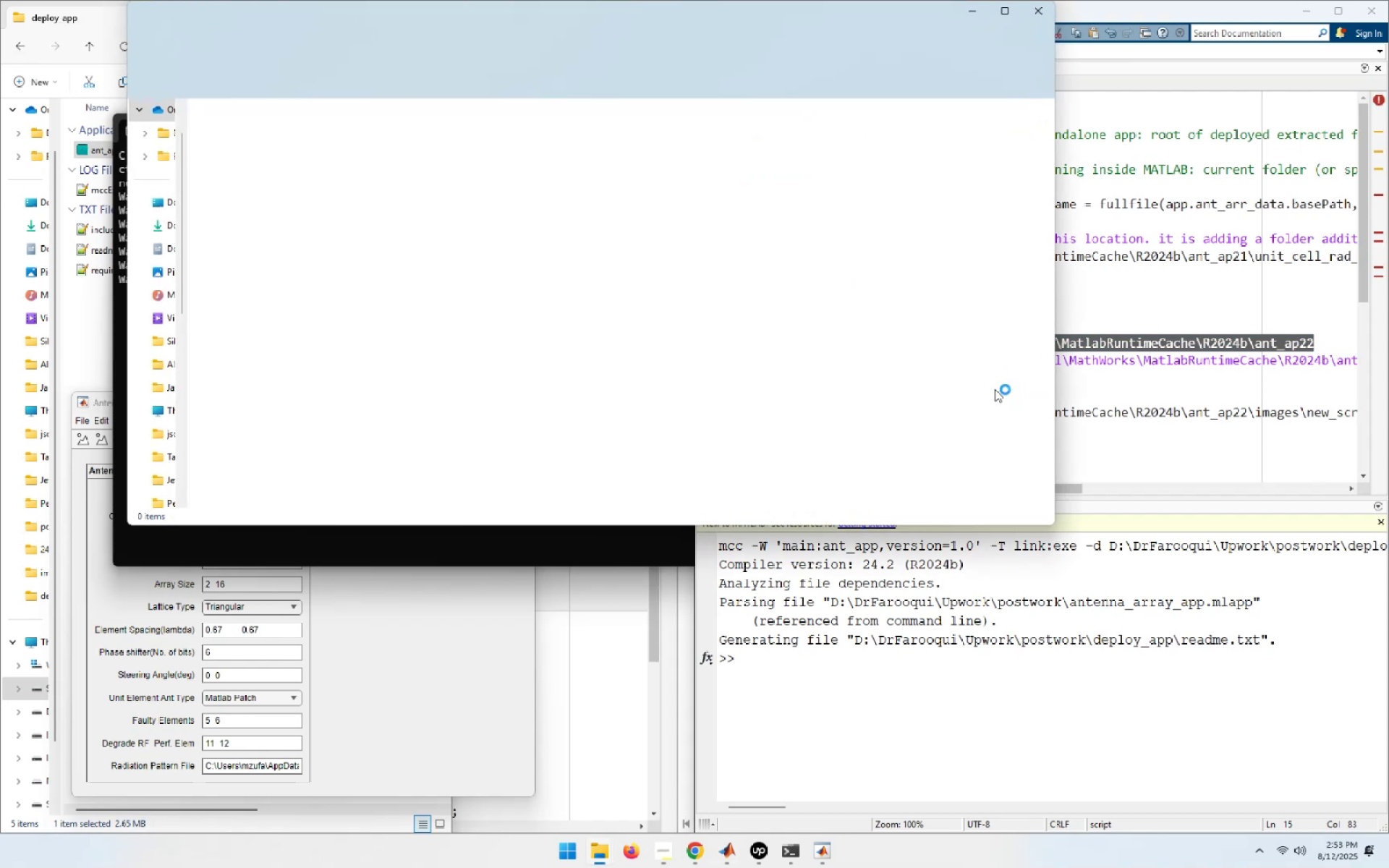 
key(Alt+AltLeft)
 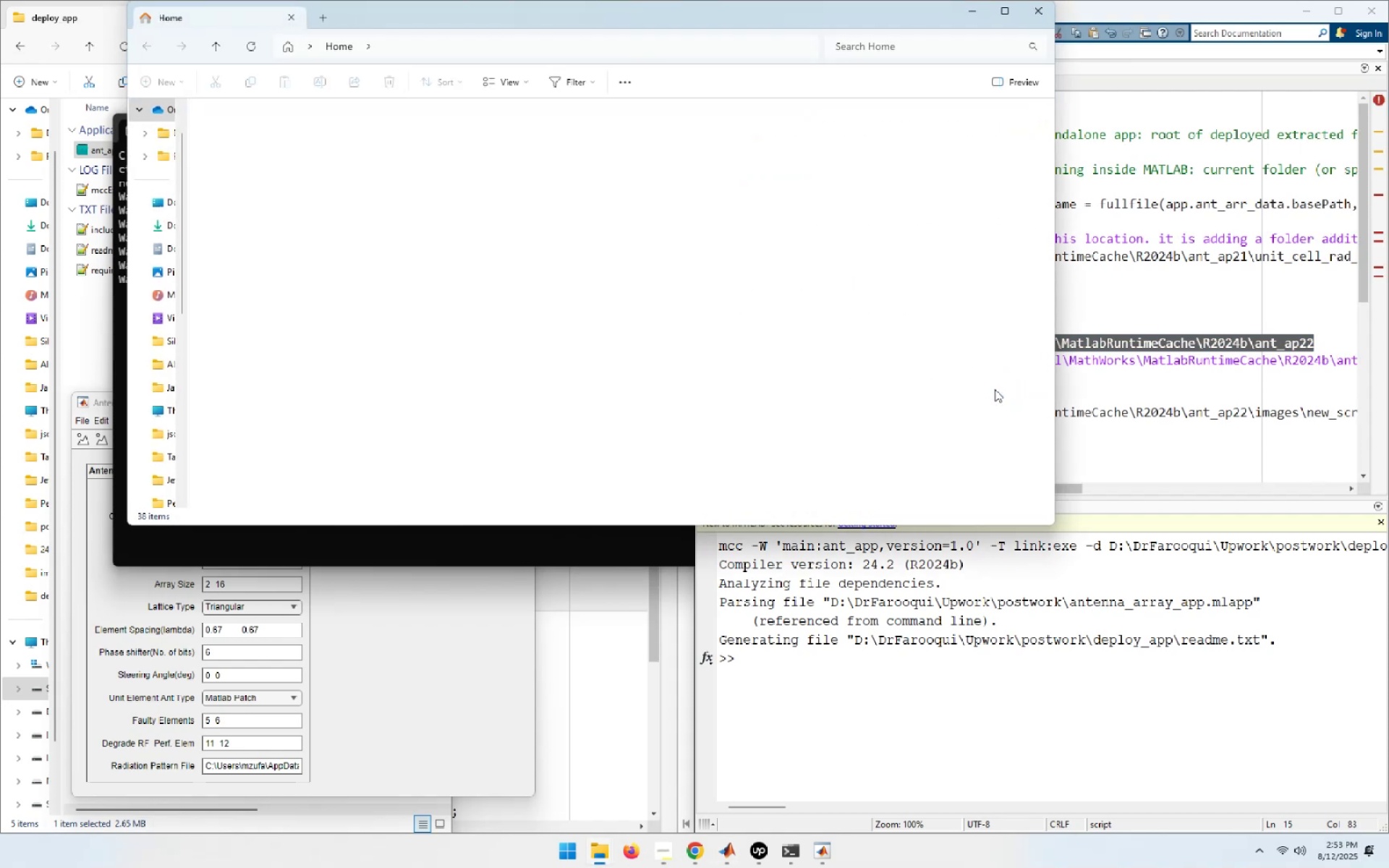 
key(Alt+D)
 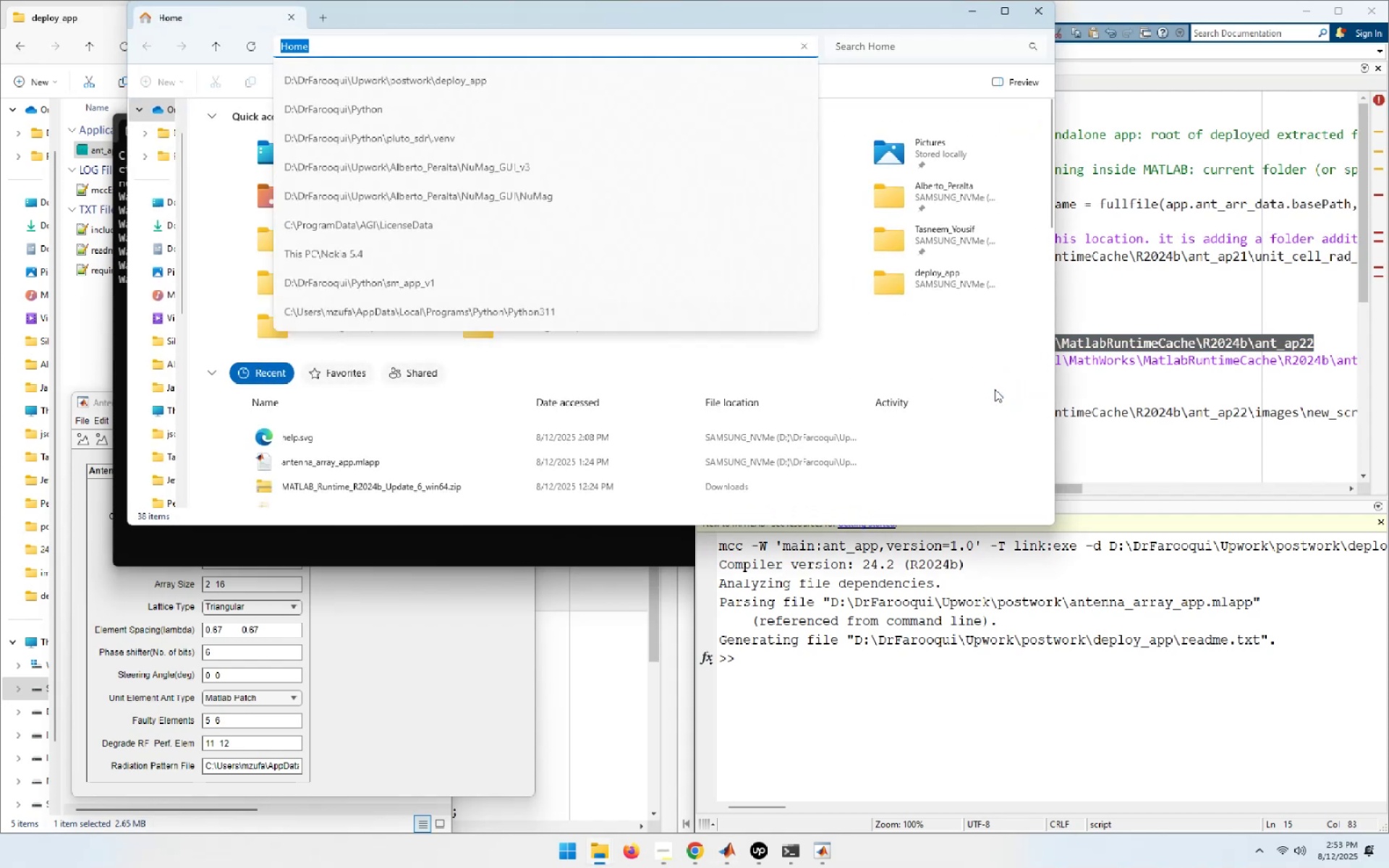 
key(Control+V)
 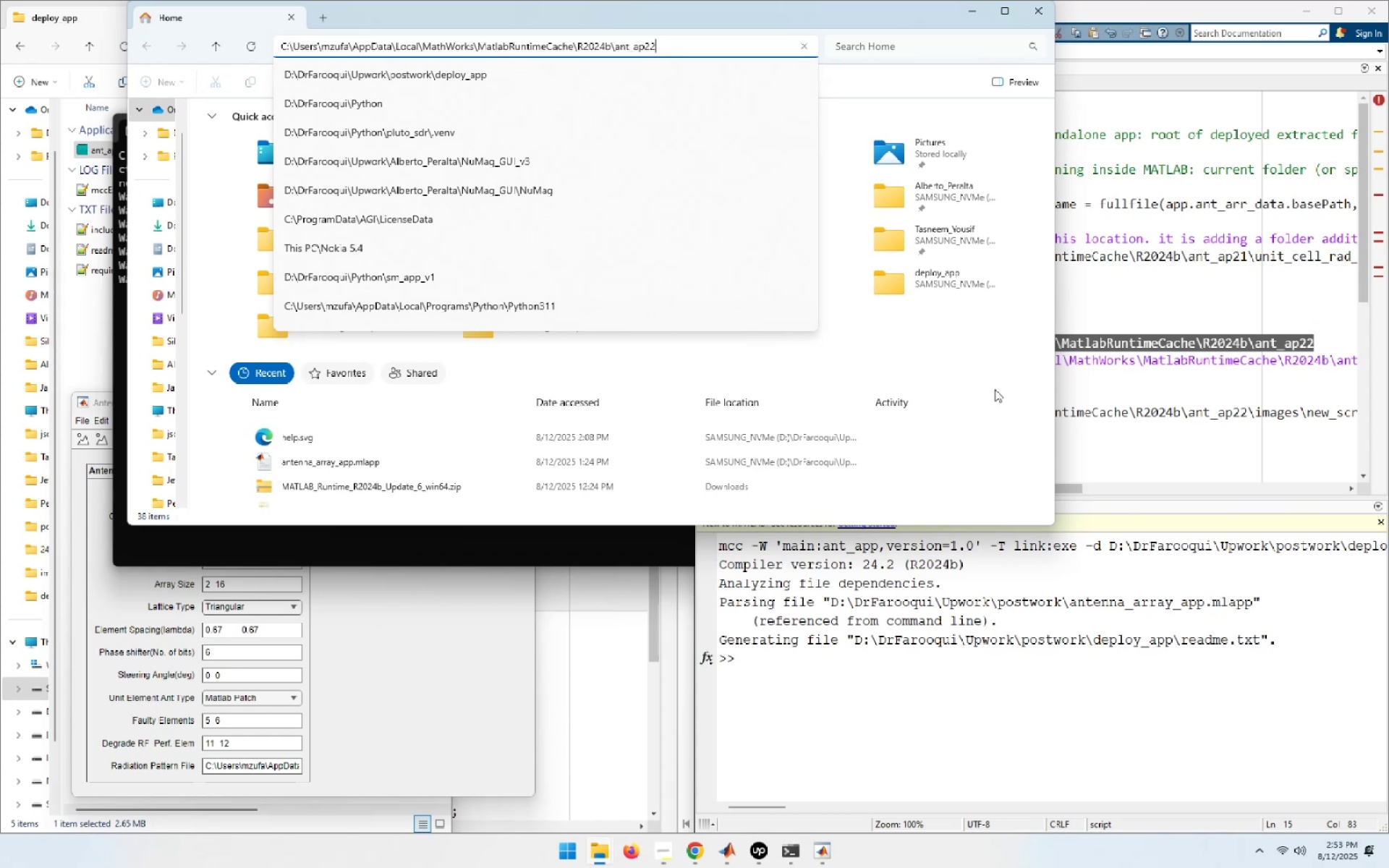 
key(NumpadEnter)
 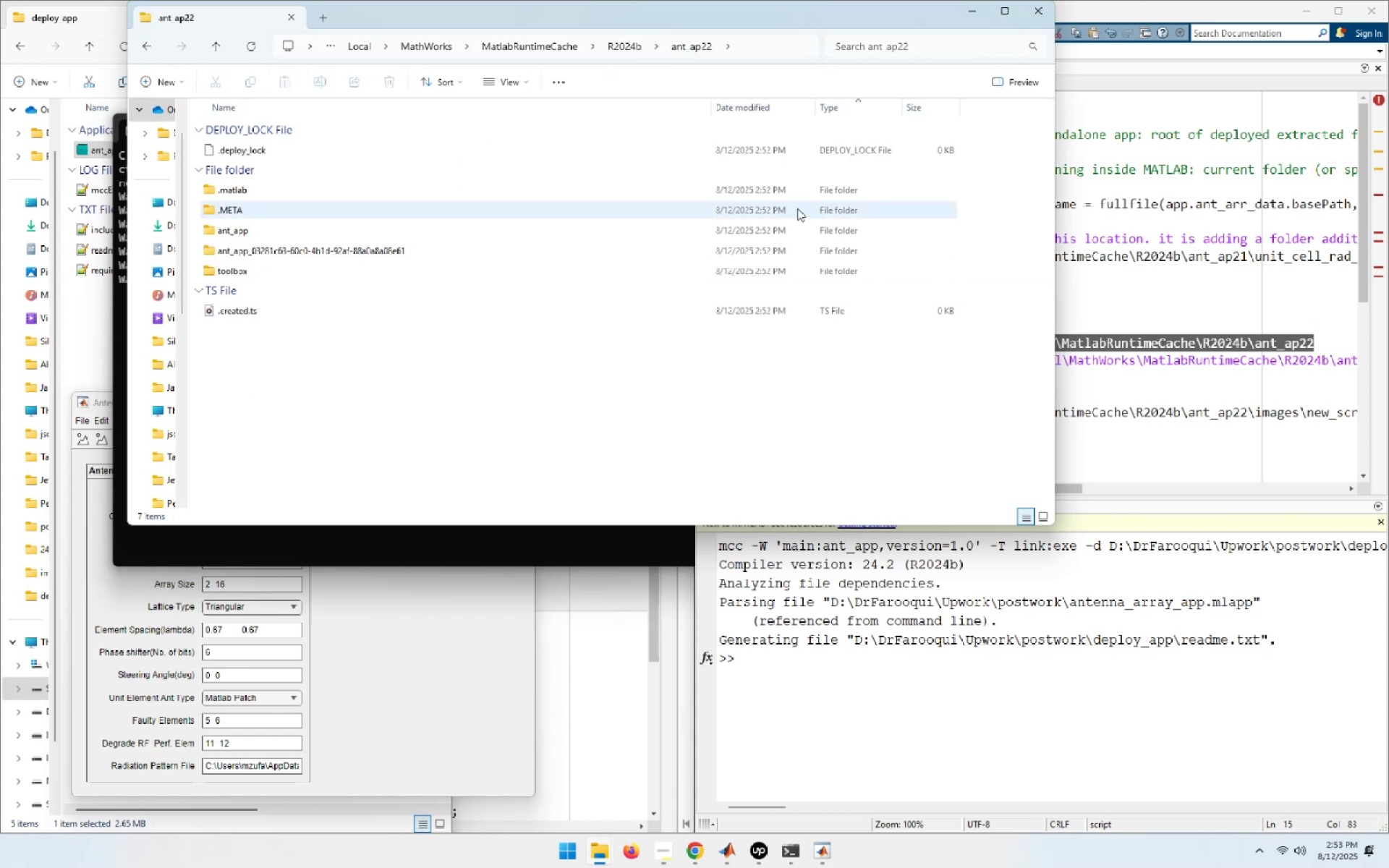 
wait(6.5)
 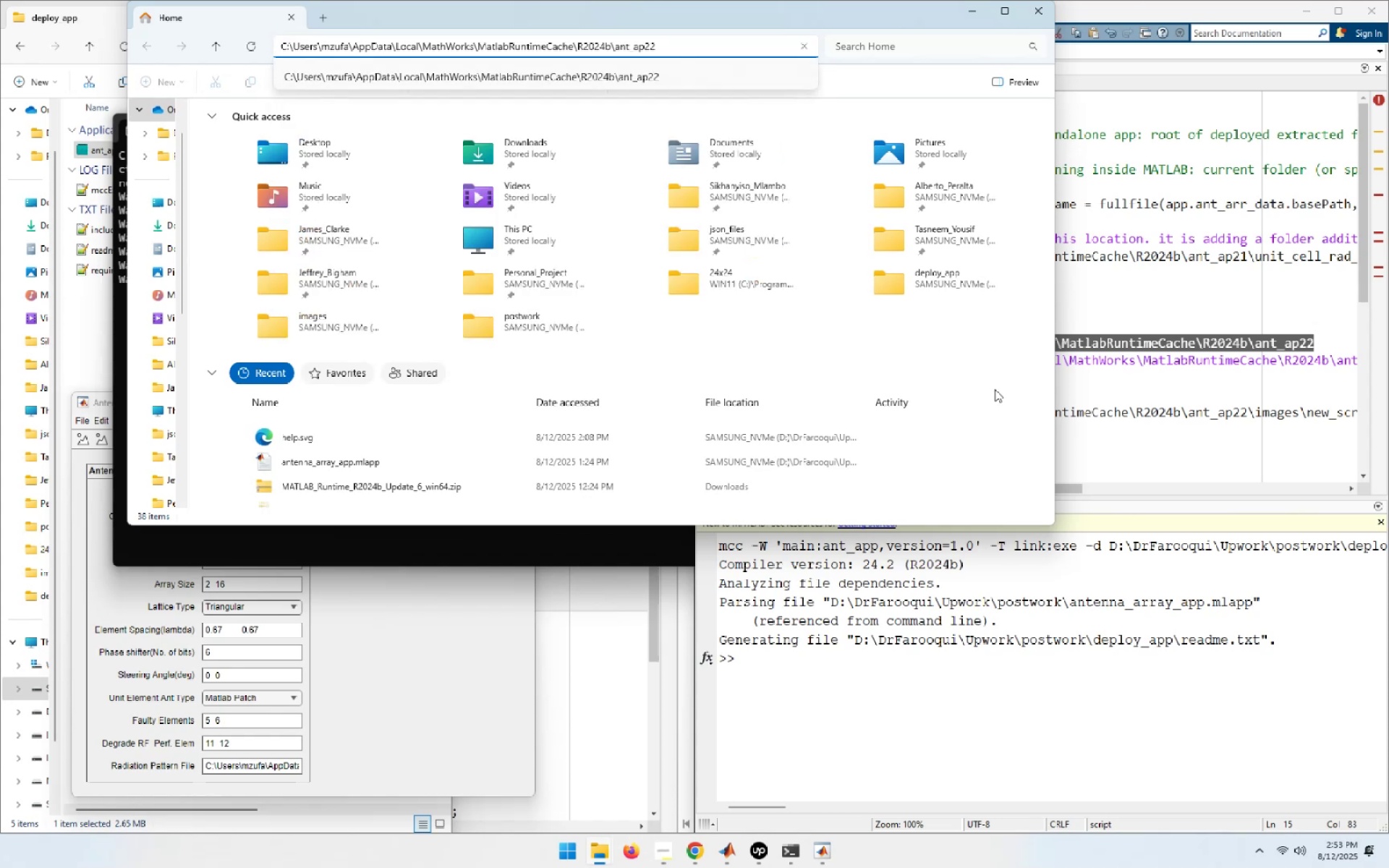 
left_click([226, 229])
 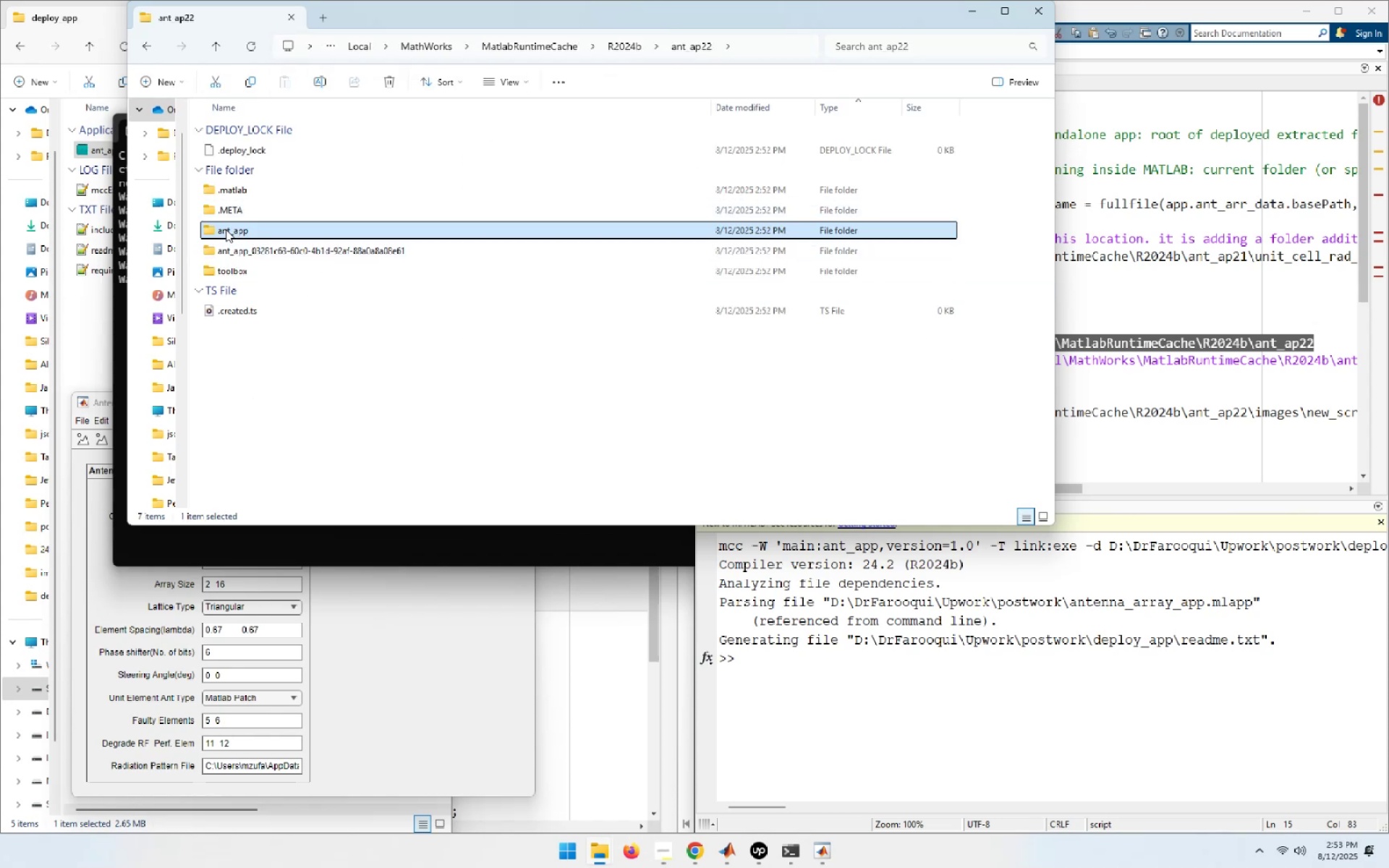 
key(F2)
 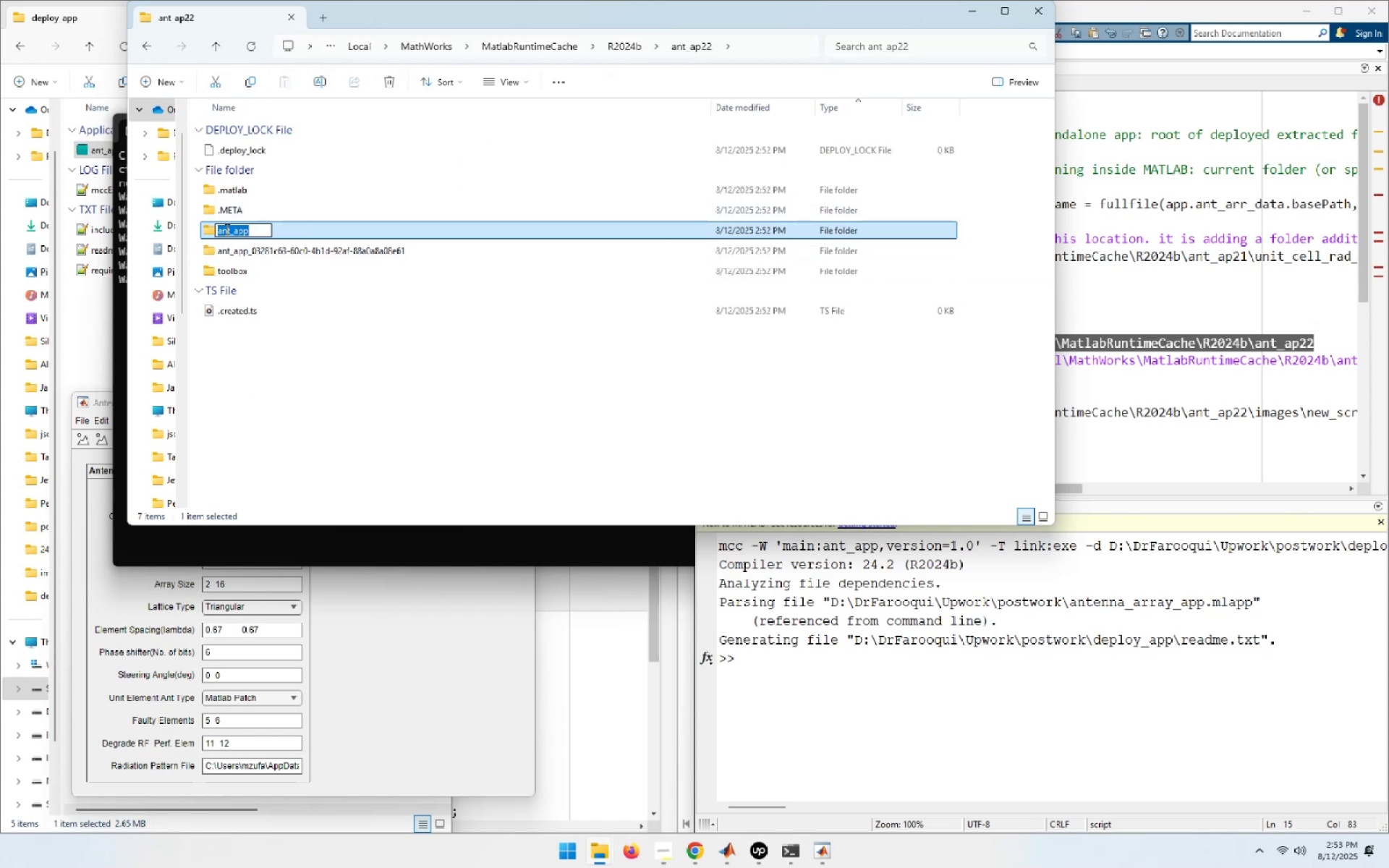 
key(Control+C)
 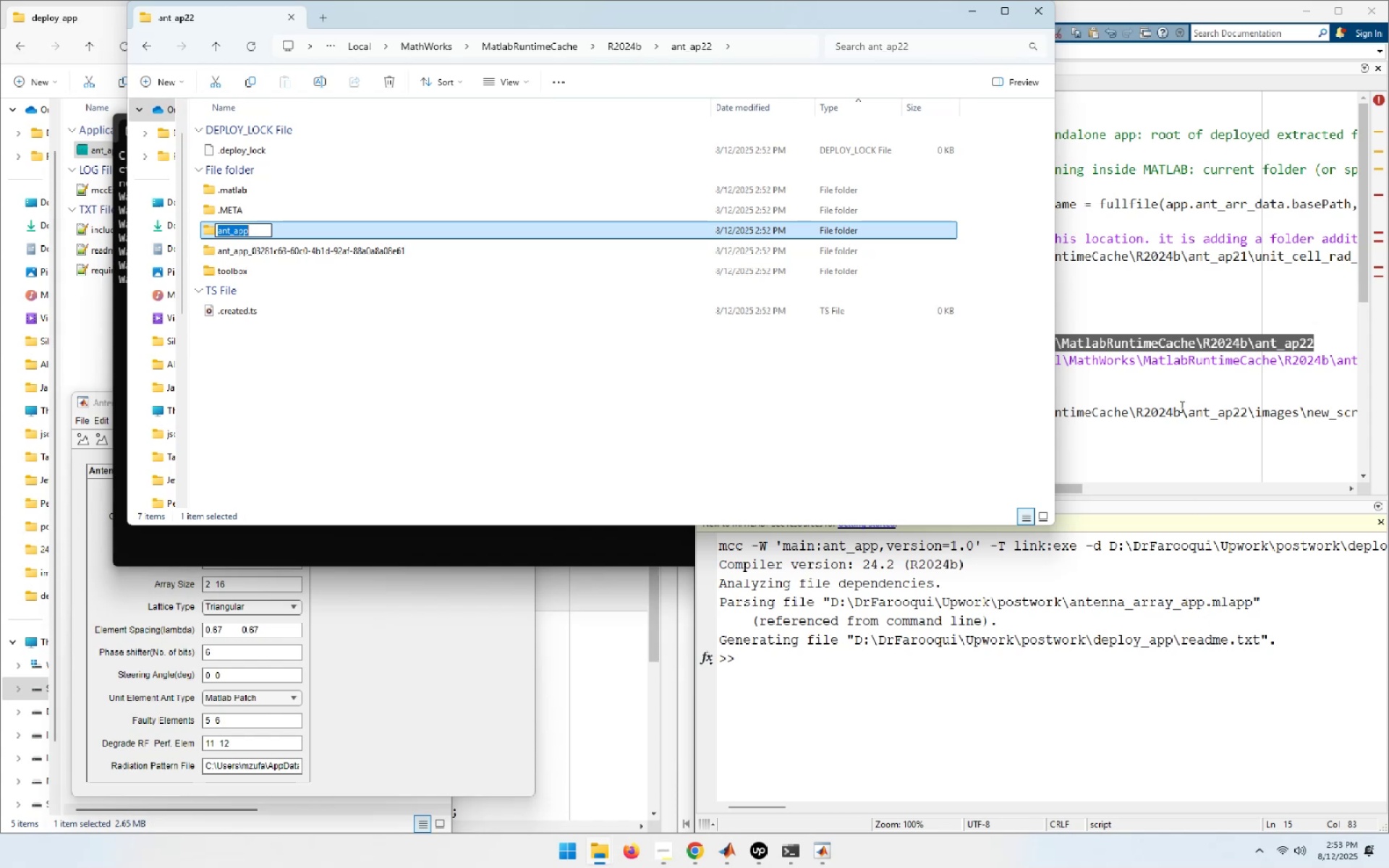 
left_click([1186, 384])
 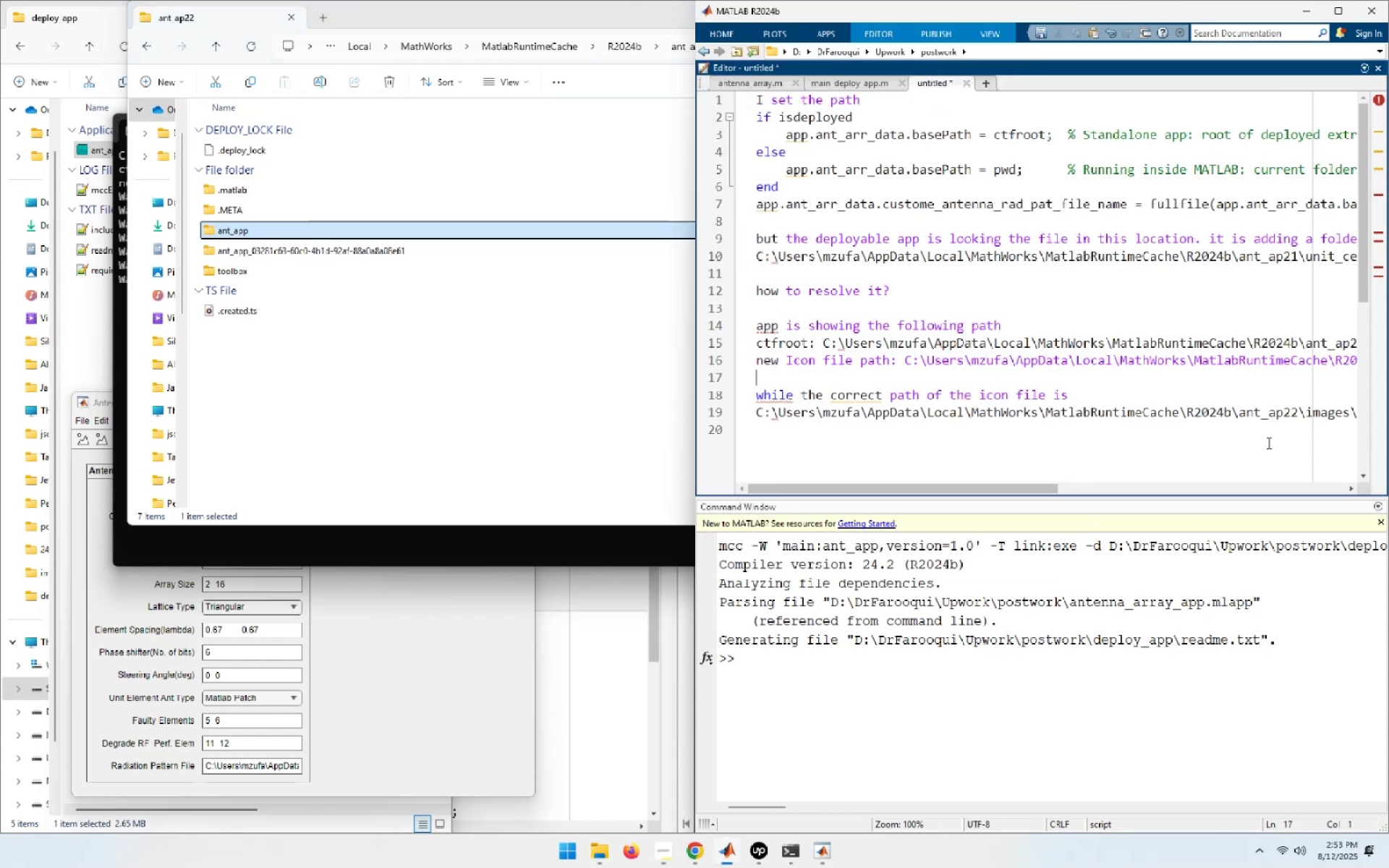 
left_click([1297, 414])
 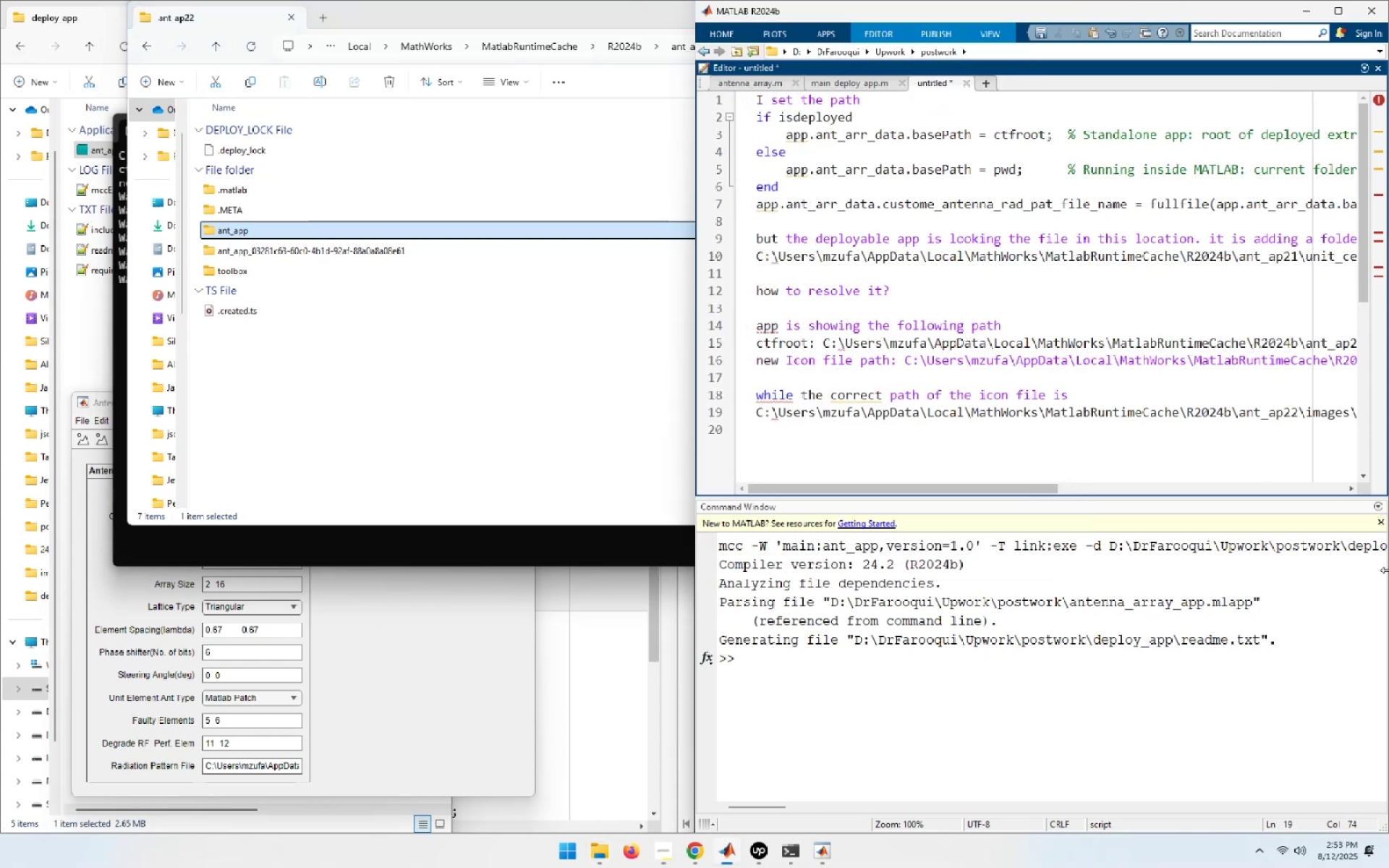 
key(Backslash)
 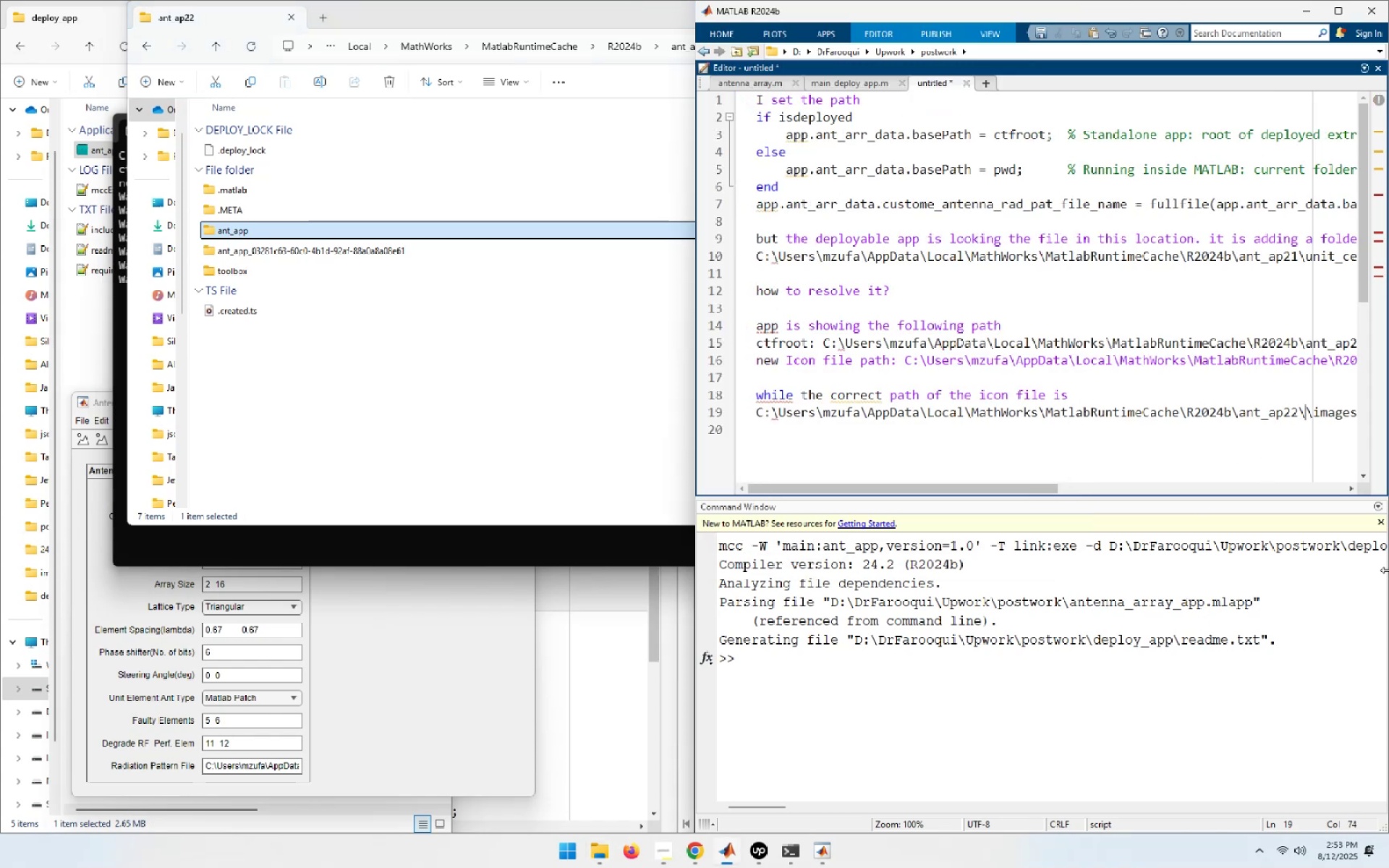 
key(Control+ControlLeft)
 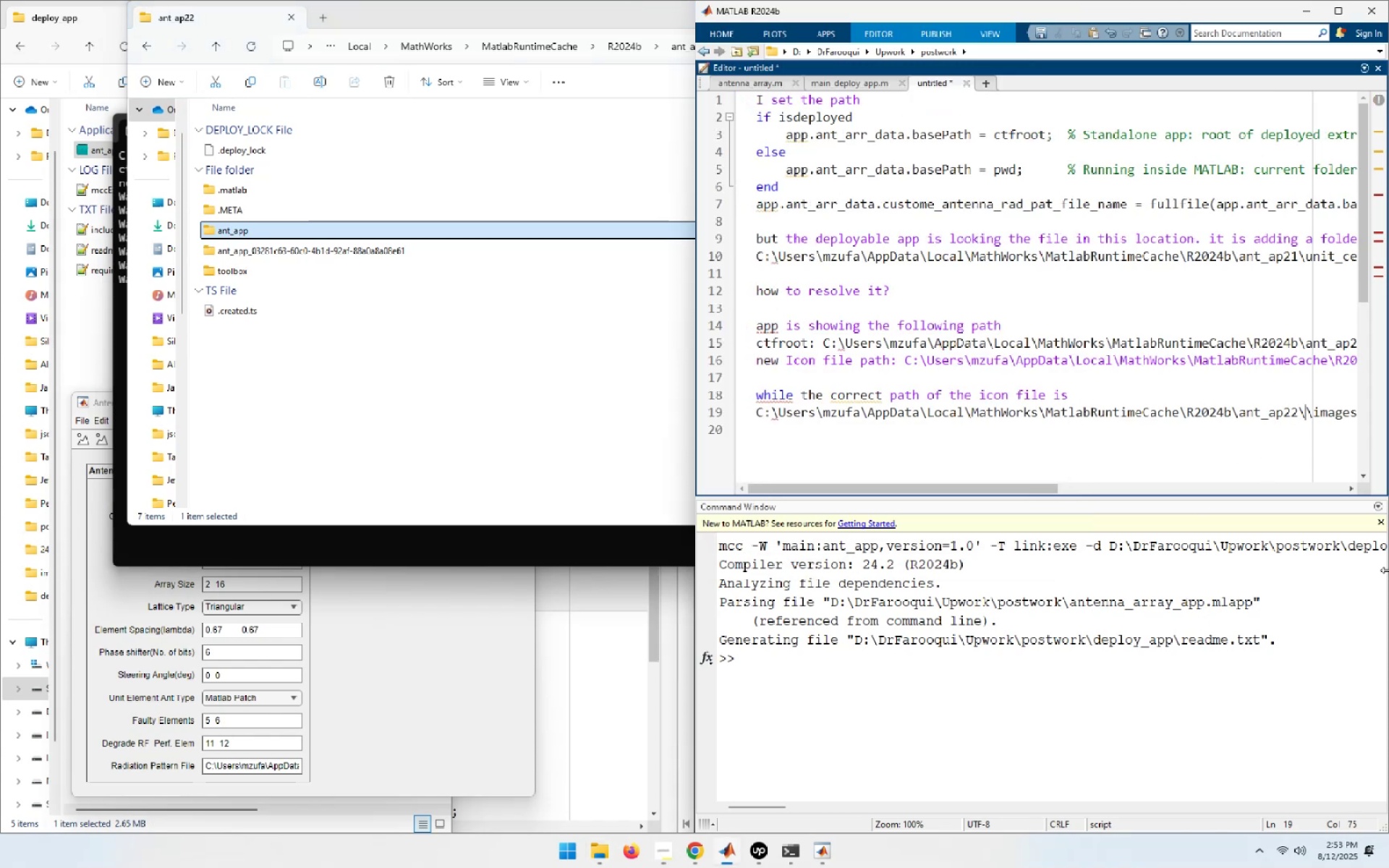 
key(Control+V)
 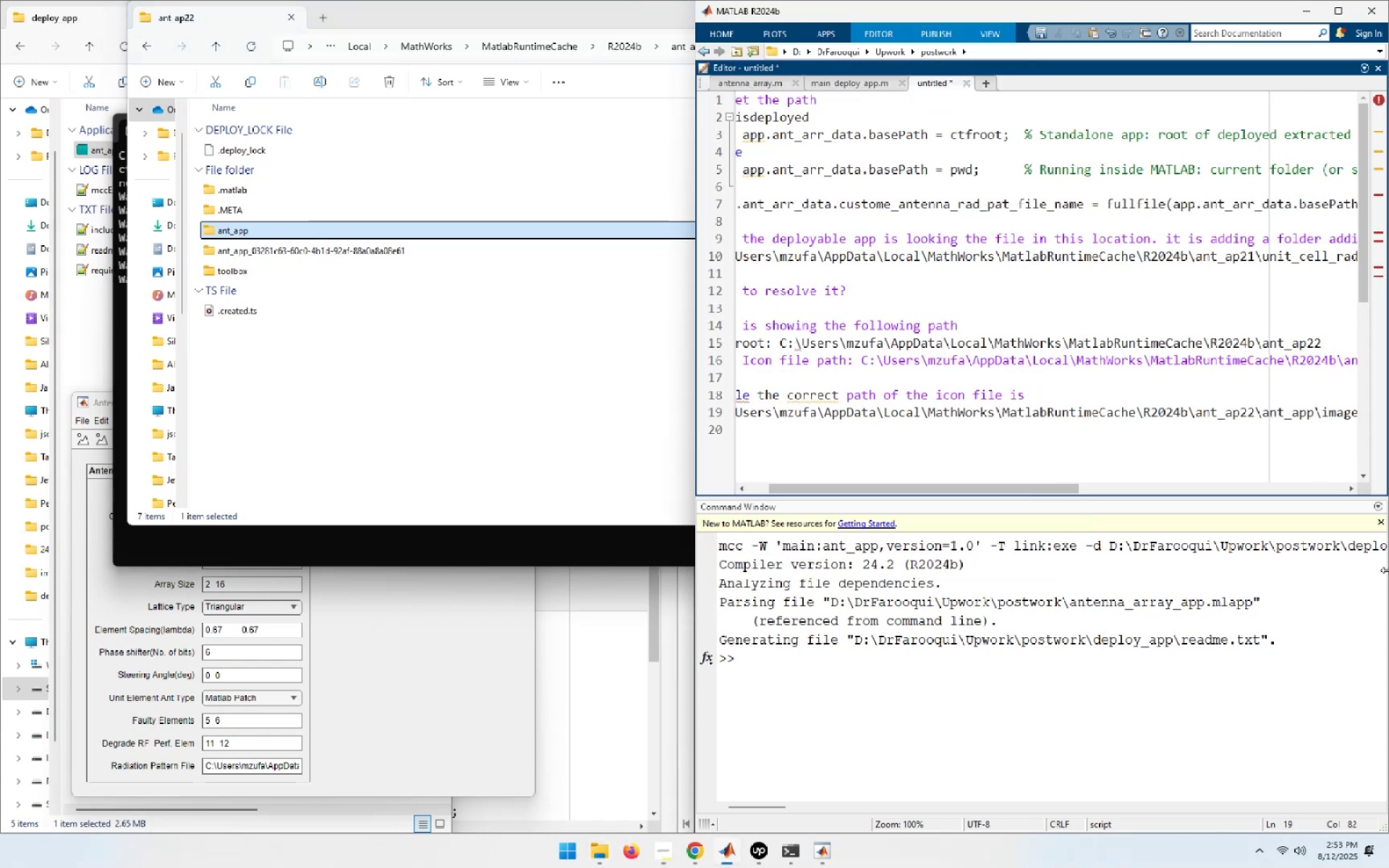 
key(ArrowUp)
 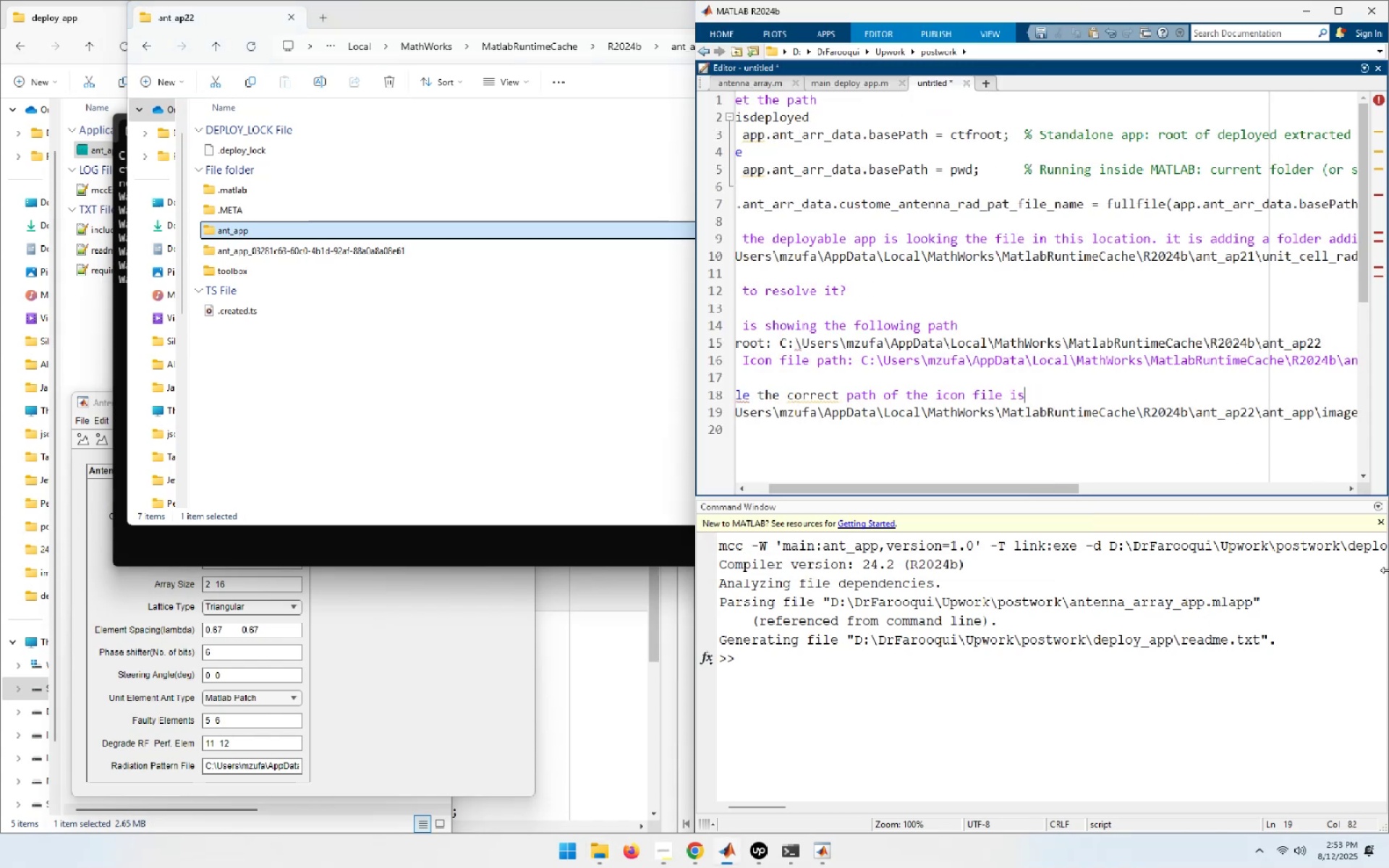 
key(ArrowDown)
 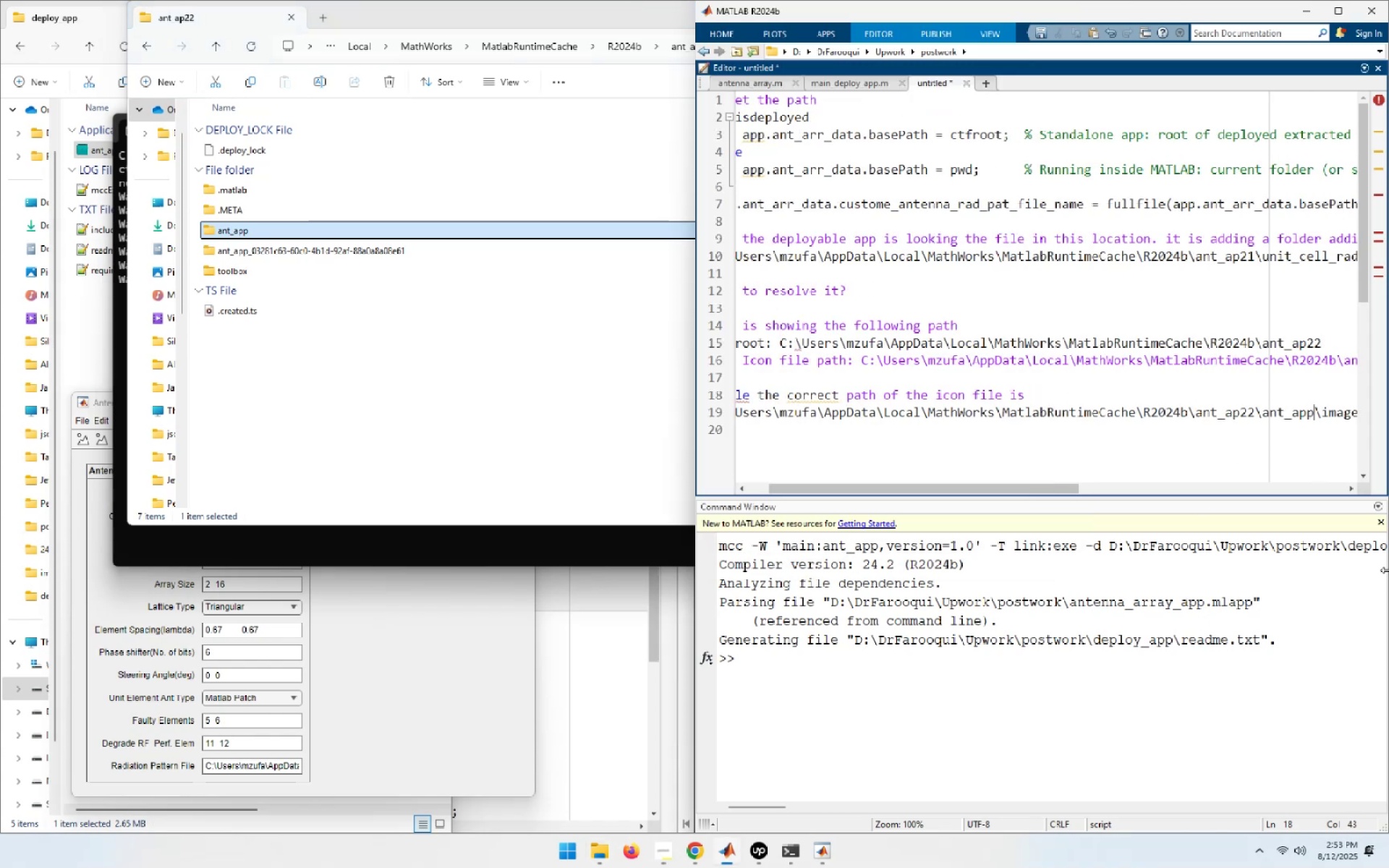 
type([End])
key(NumpadEnter)
key(NumpadEnter)
type(how to resolve it)
 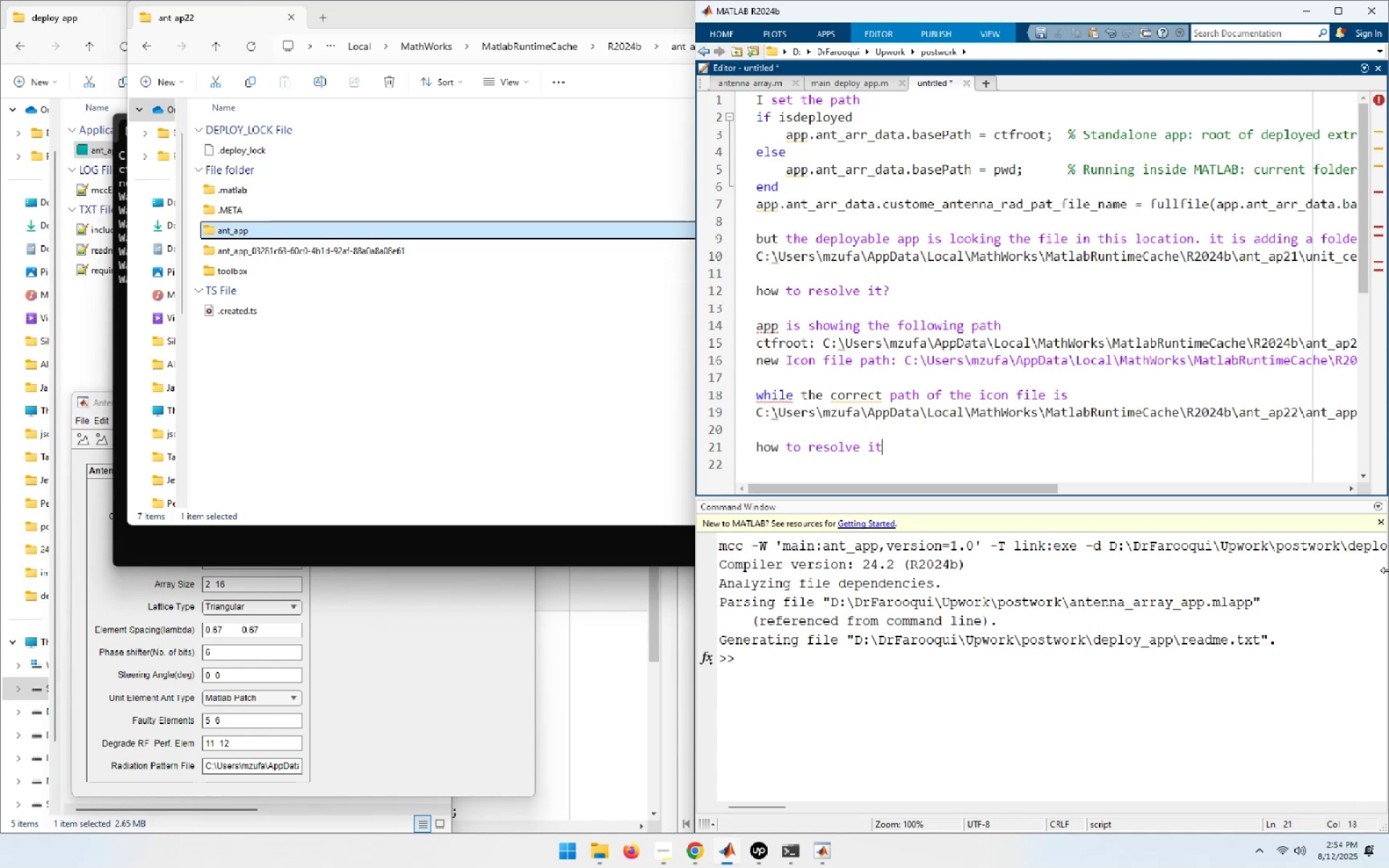 
key(ArrowUp)
 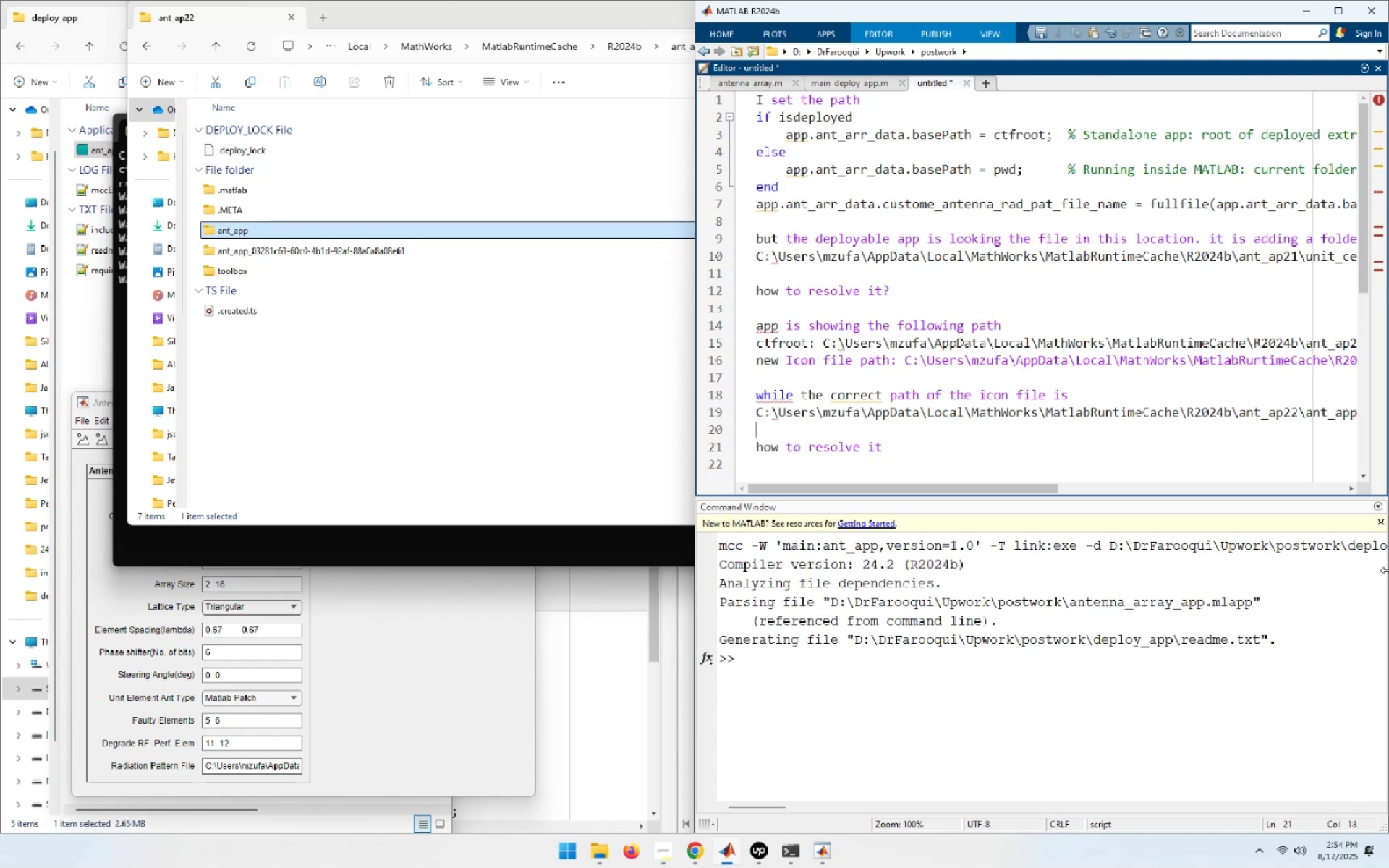 
key(ArrowUp)
 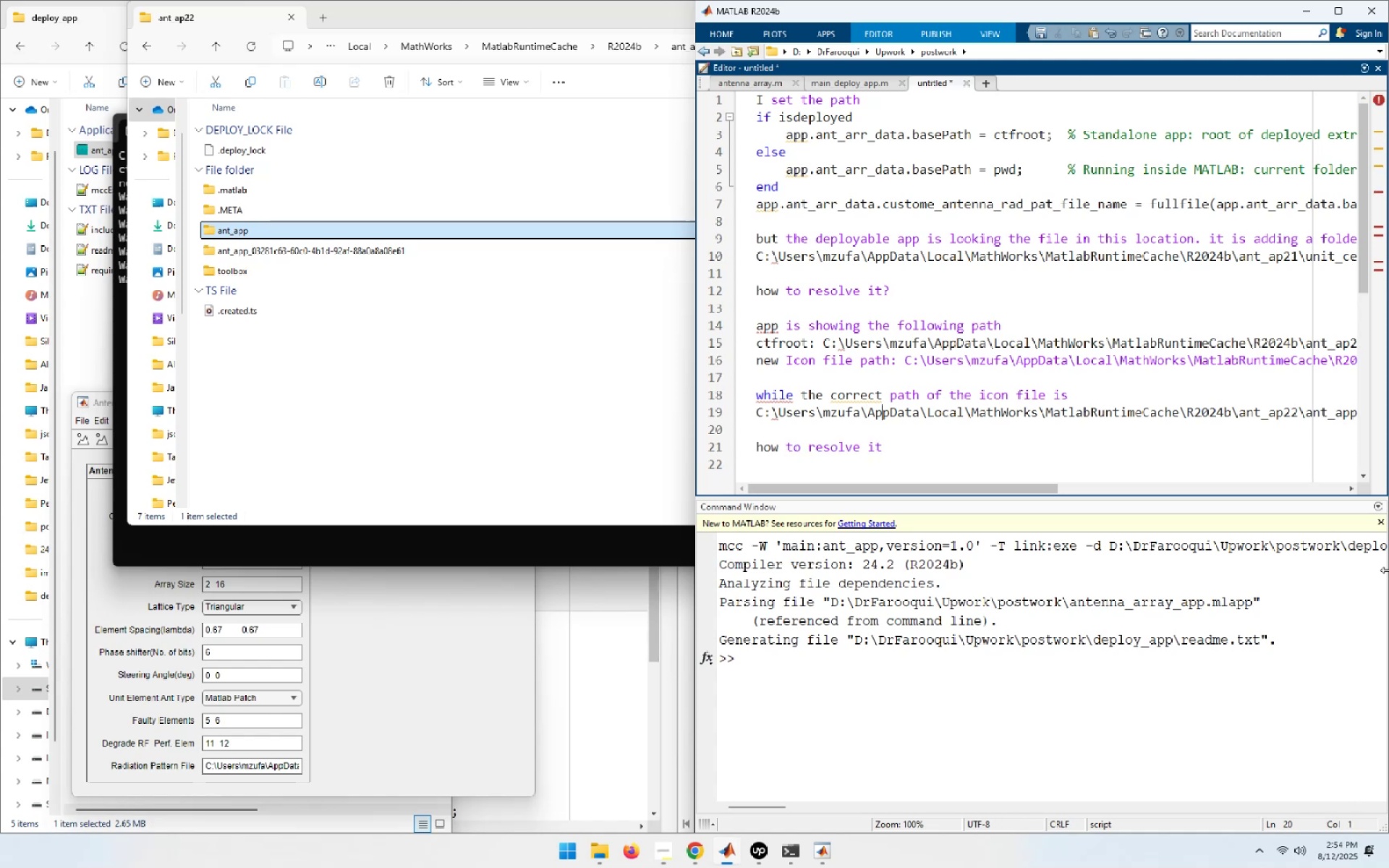 
key(ArrowUp)
 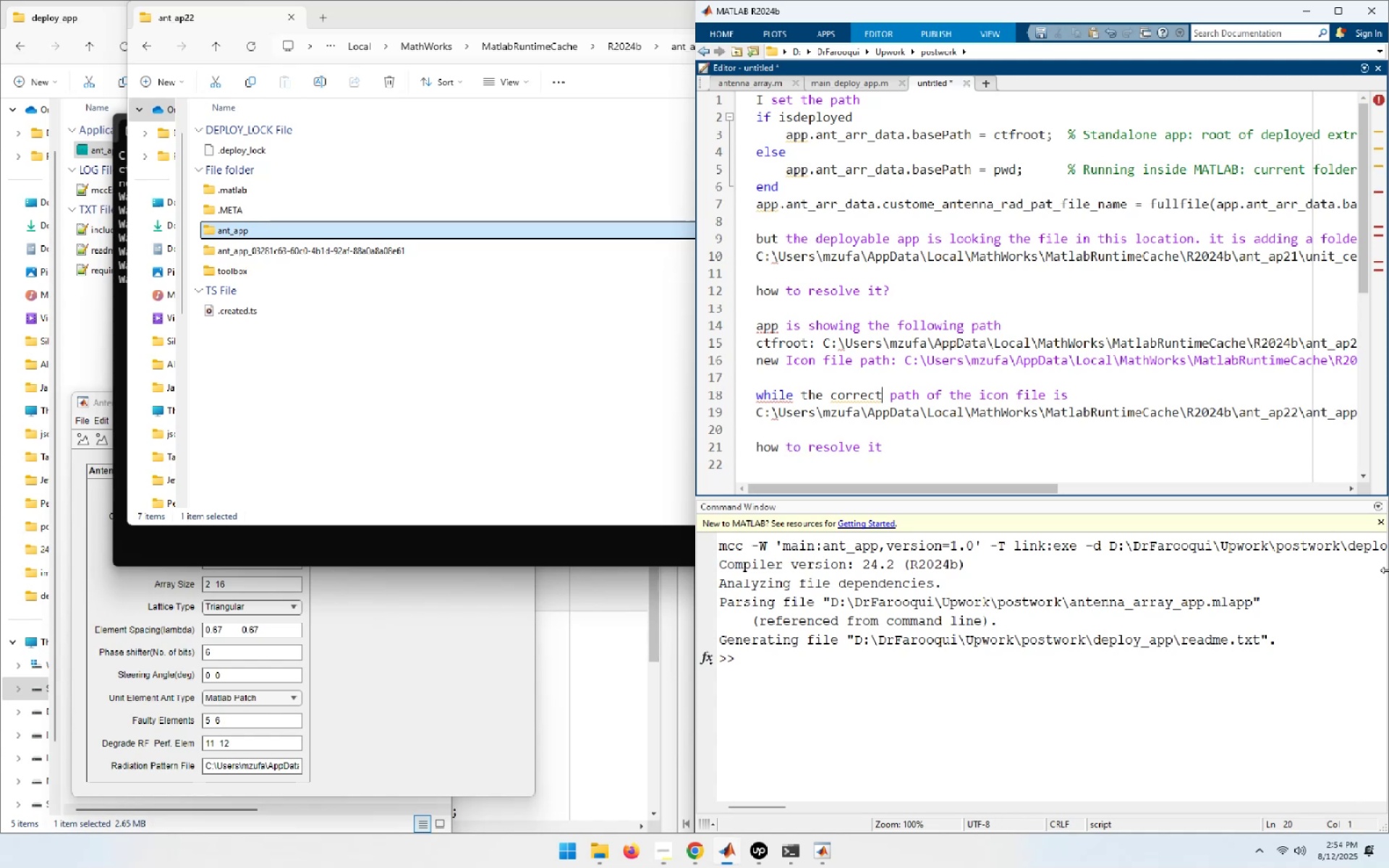 
key(ArrowUp)
 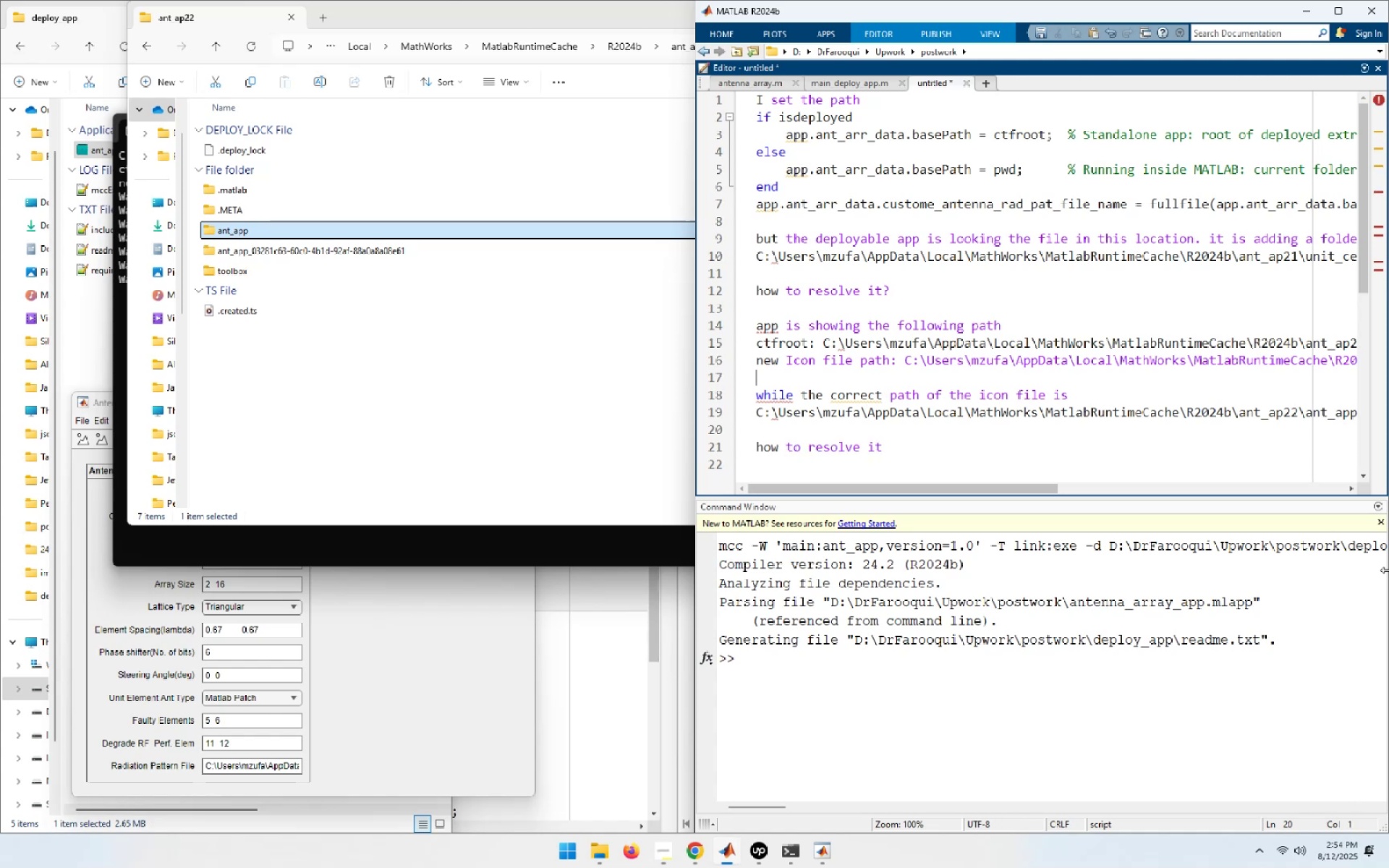 
key(ArrowUp)
 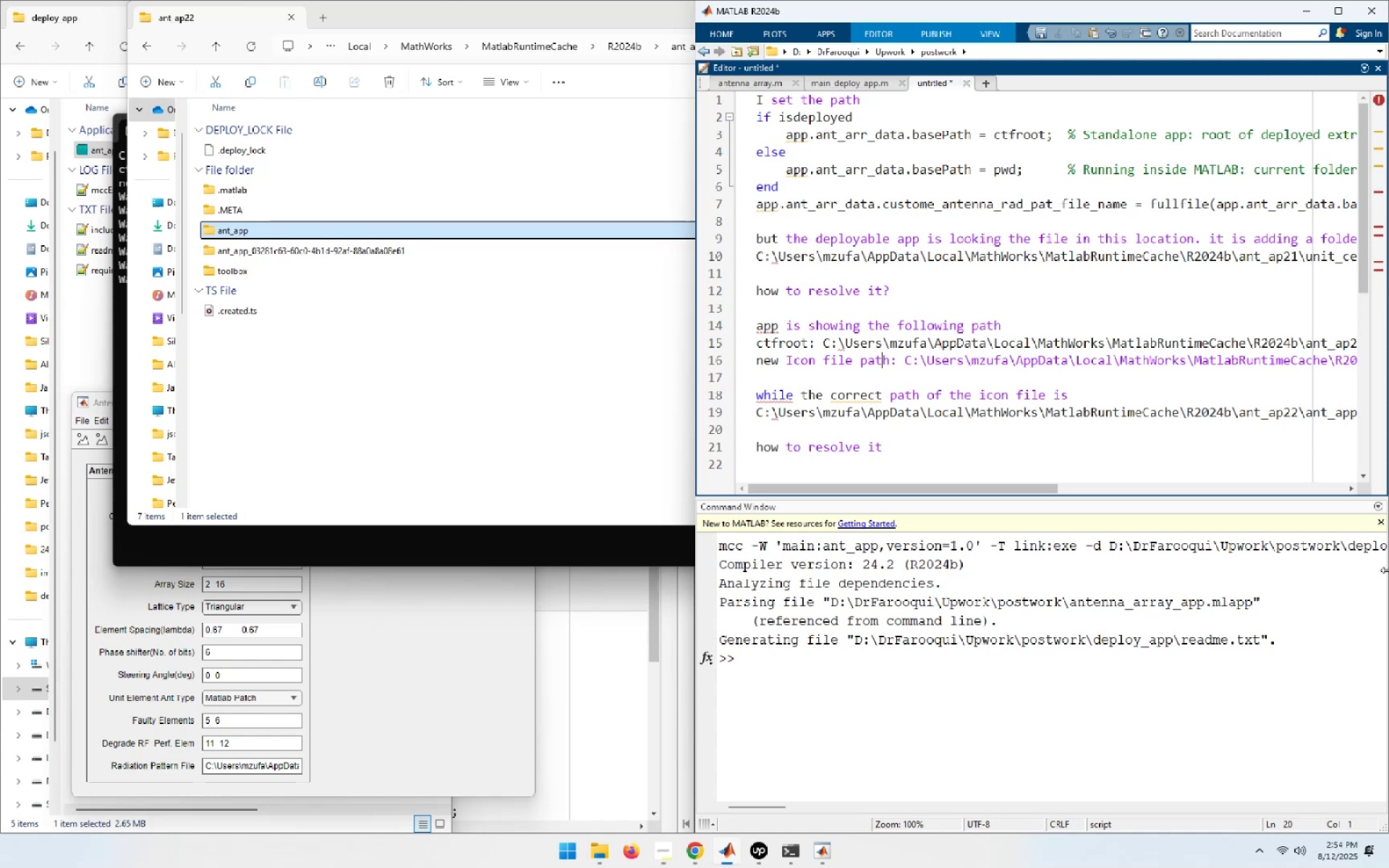 
key(ArrowUp)
 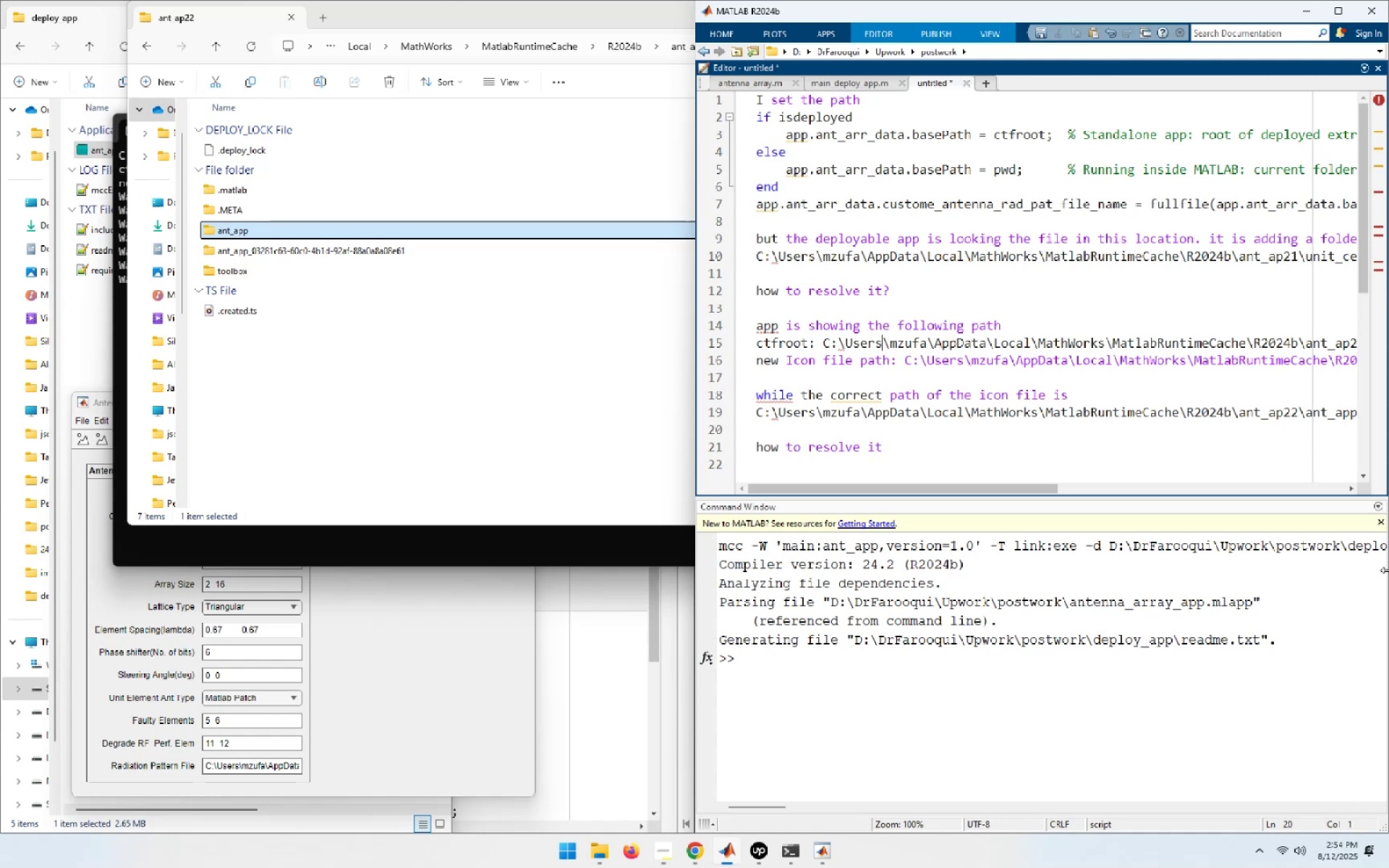 
key(ArrowUp)
 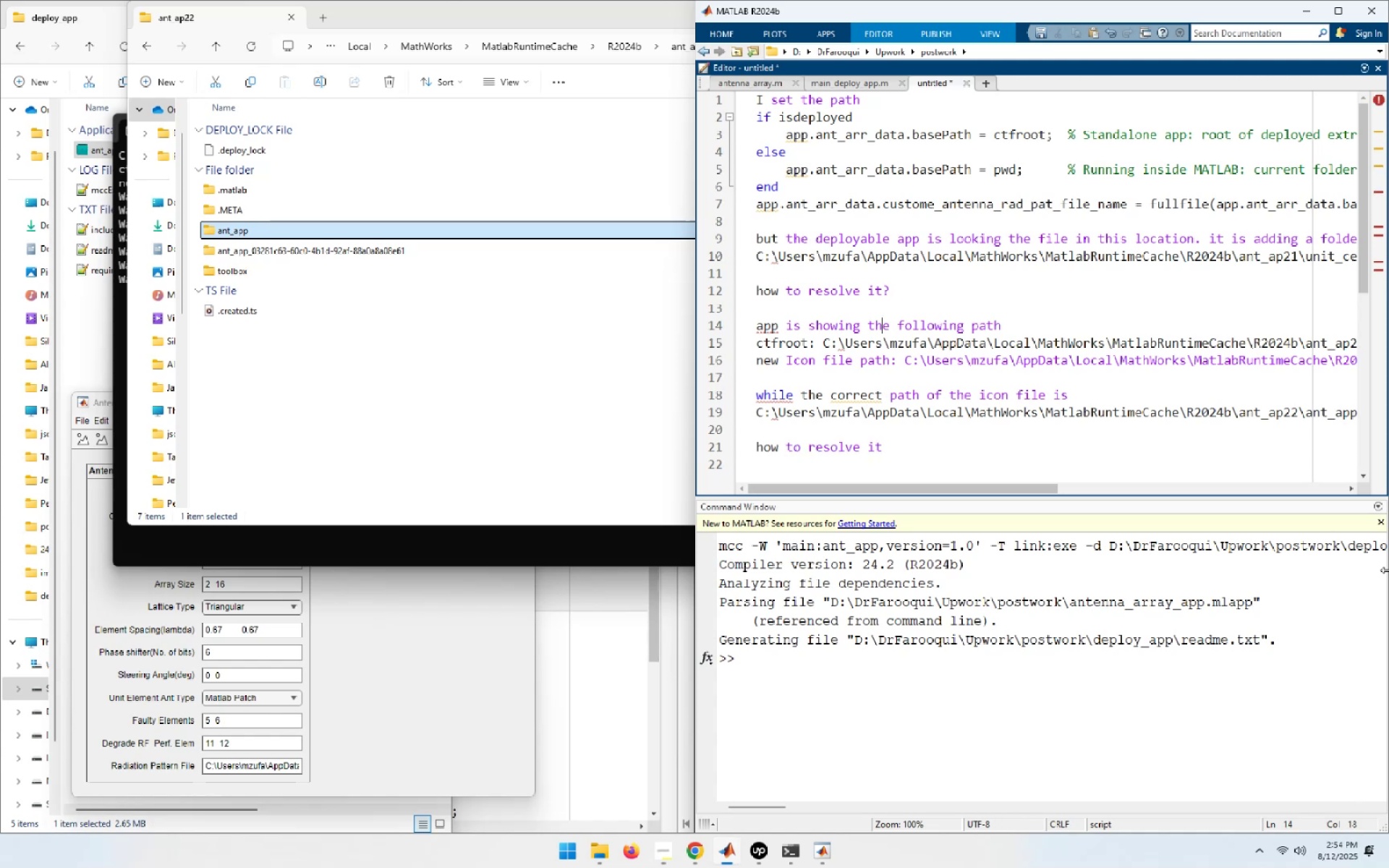 
key(Home)
 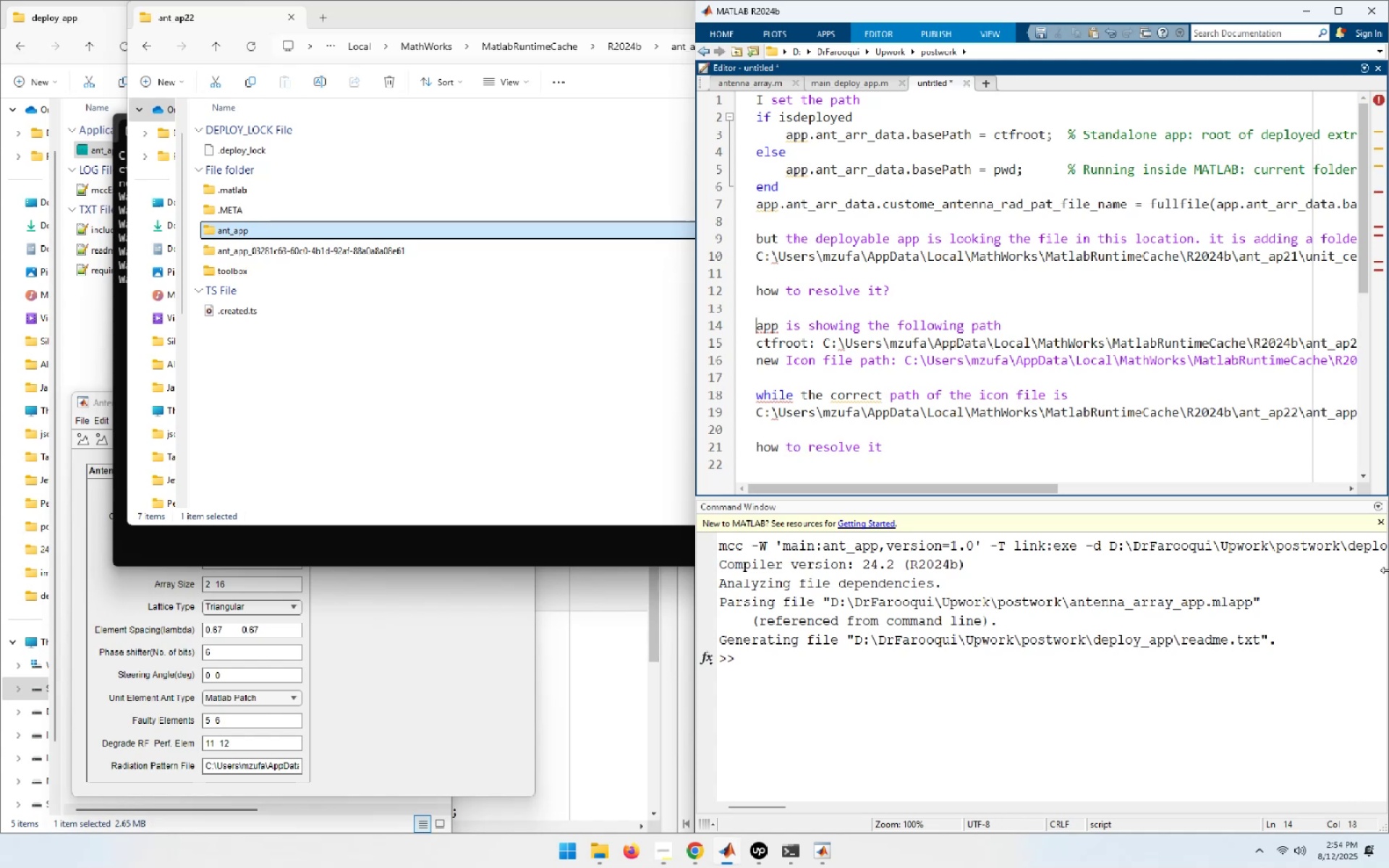 
key(Shift+End)
 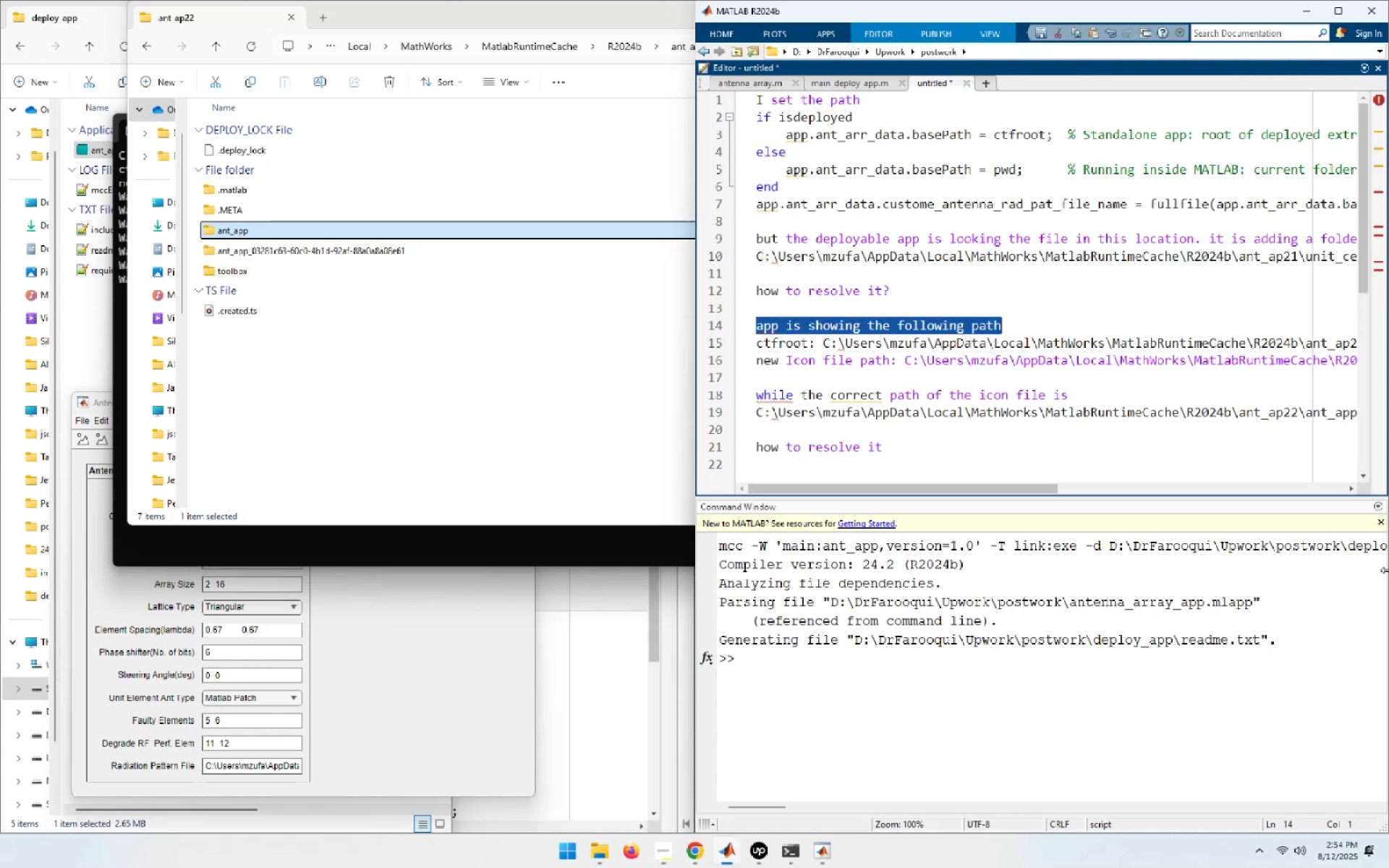 
hold_key(key=ArrowDown, duration=0.91)
 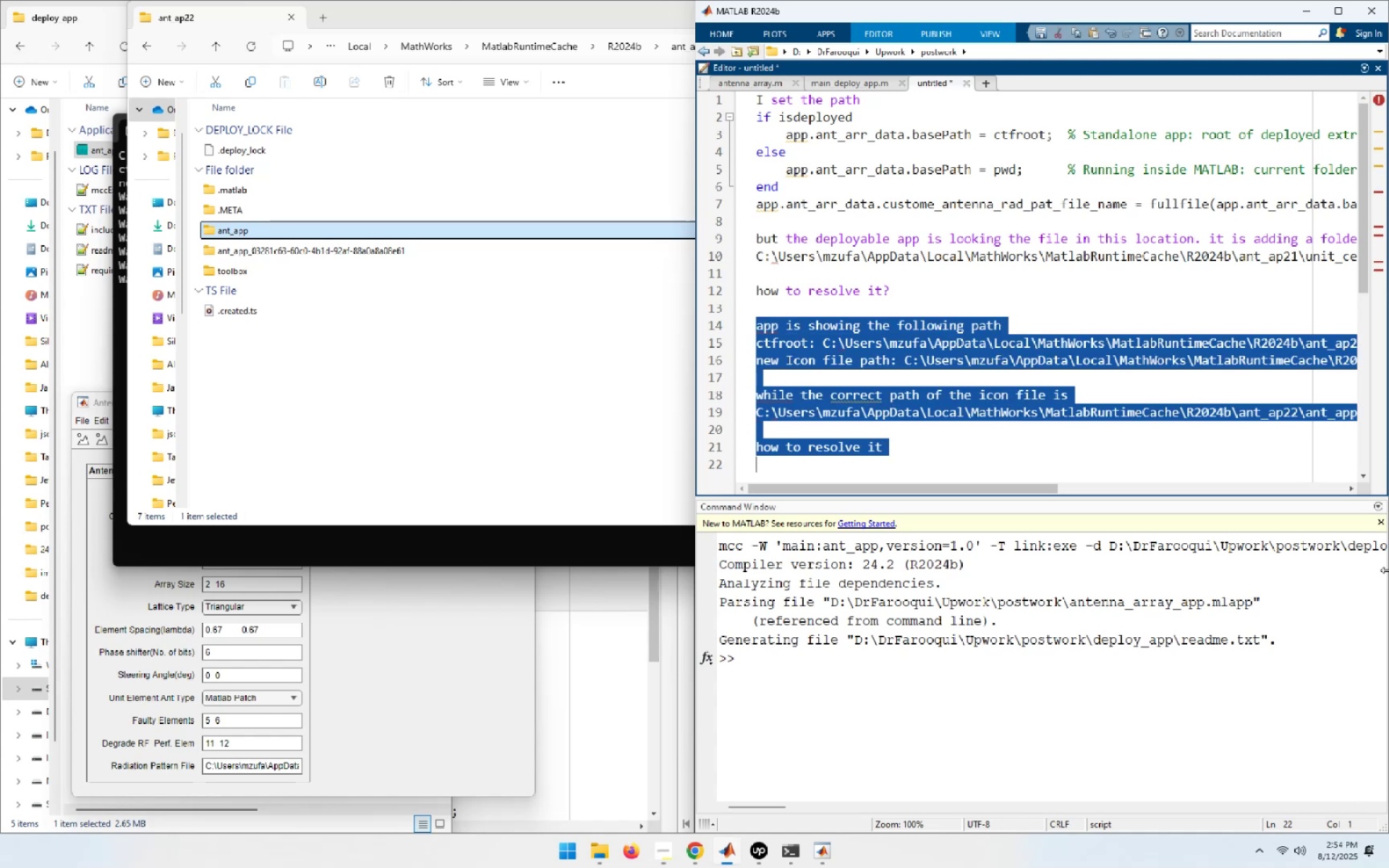 
key(Control+C)
 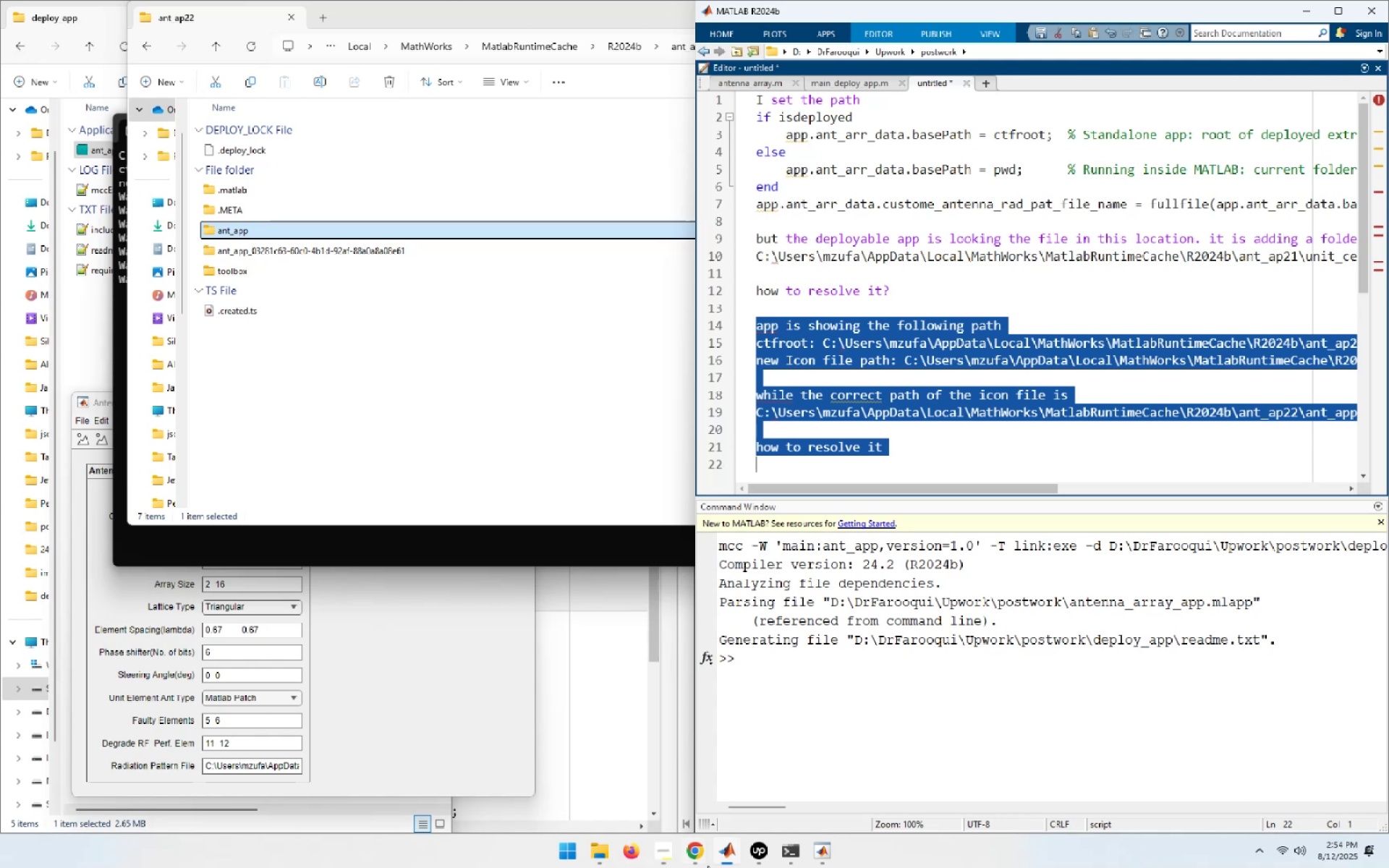 
left_click([698, 851])
 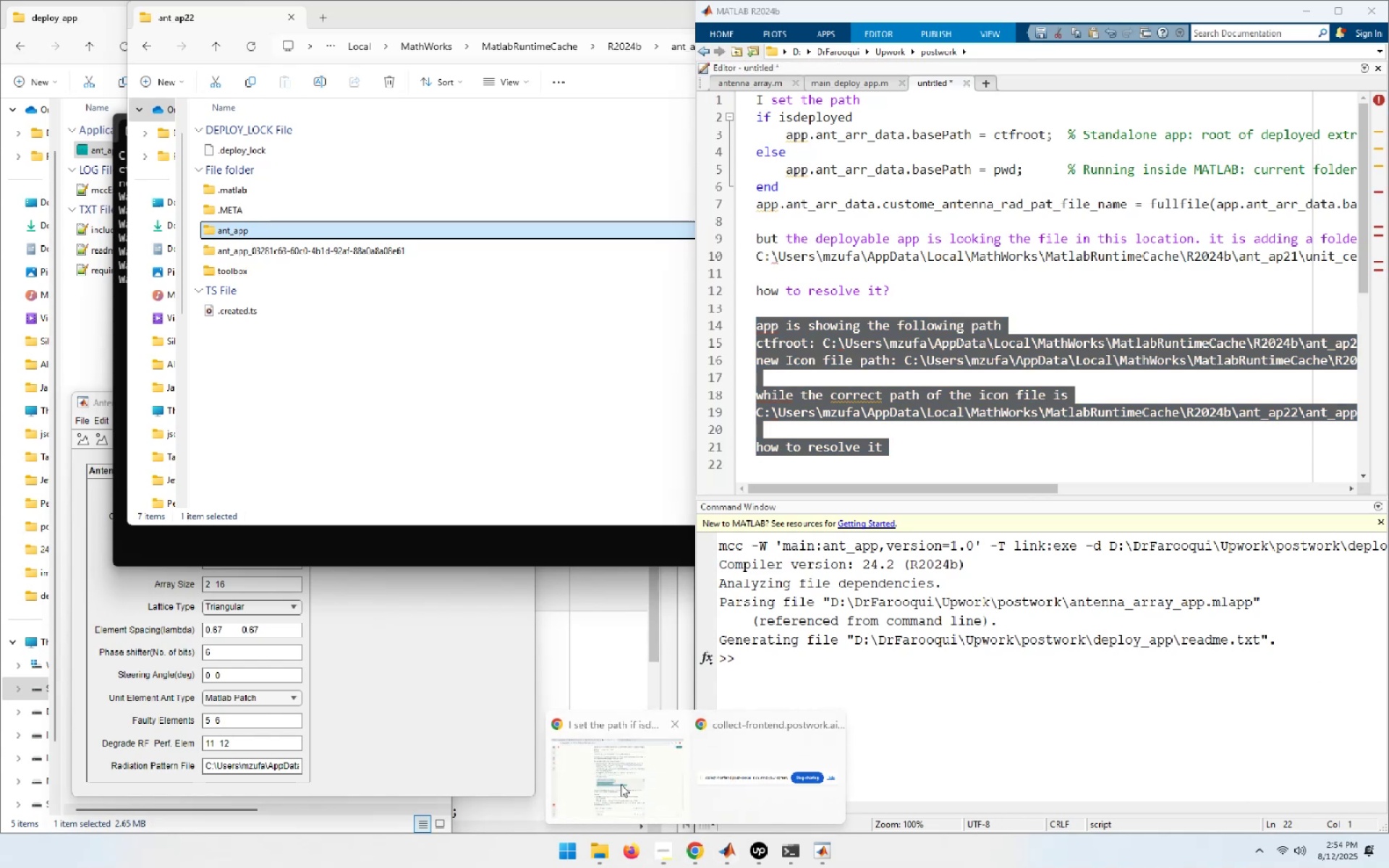 
left_click([621, 784])
 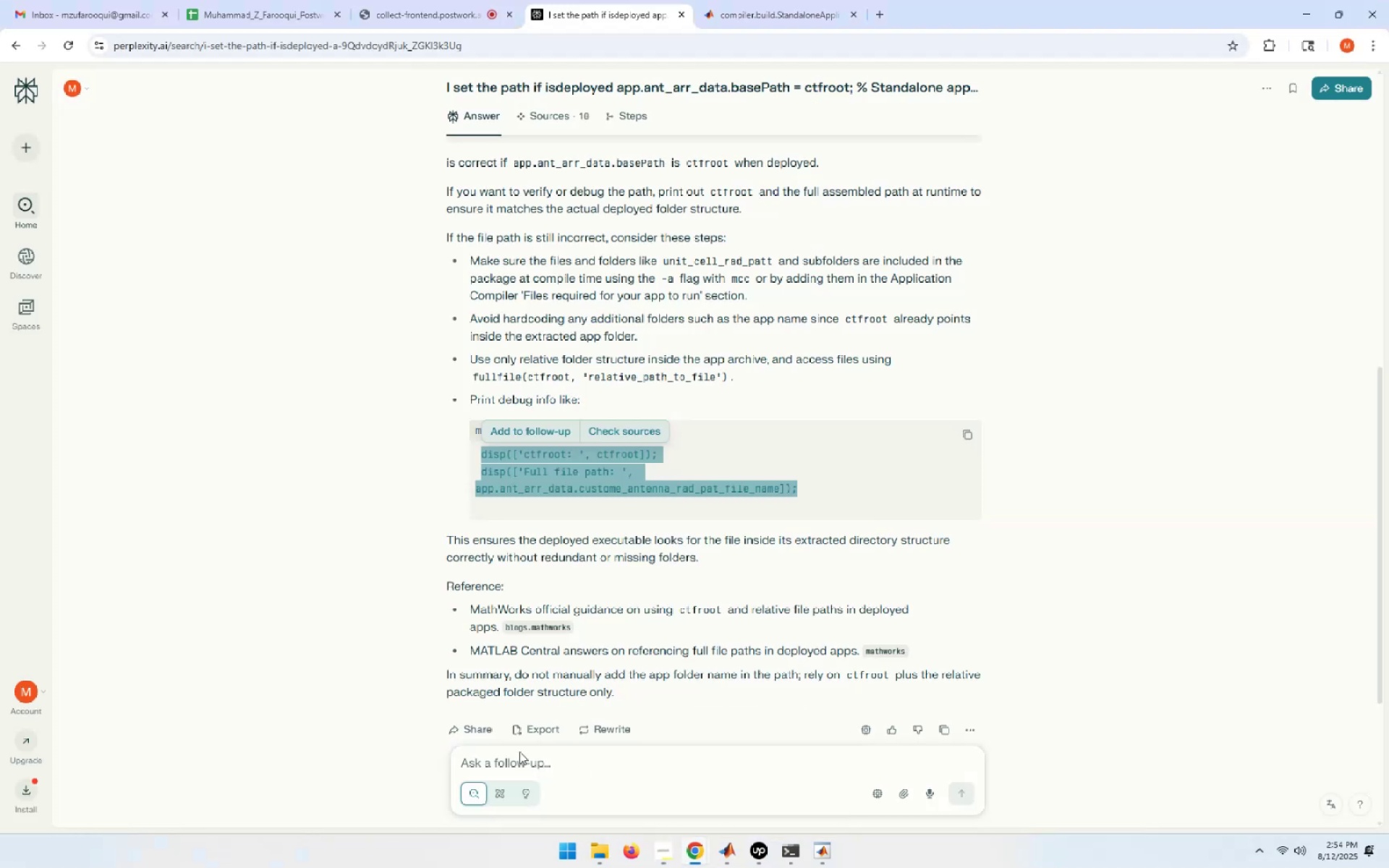 
left_click([509, 758])
 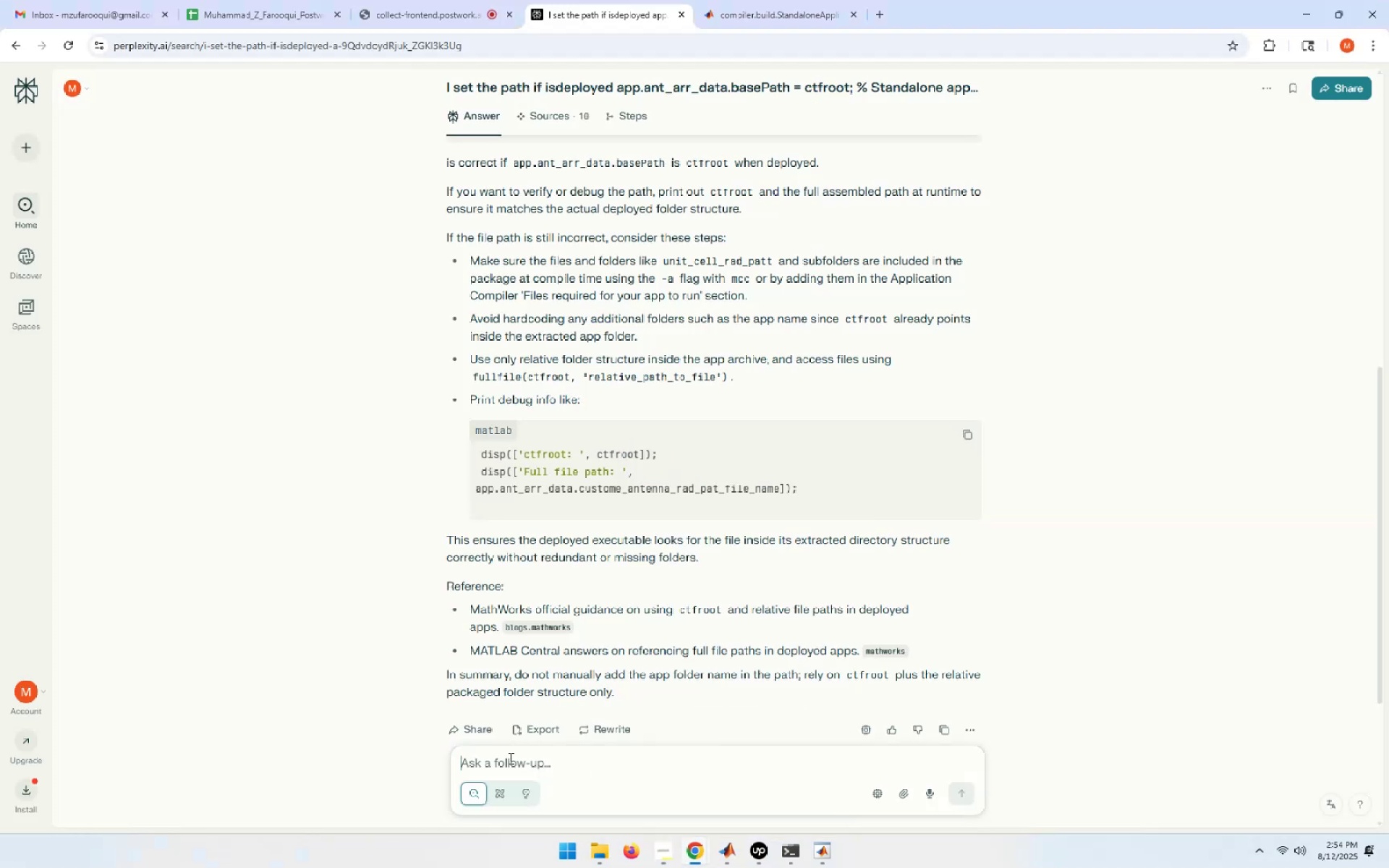 
key(Control+ControlLeft)
 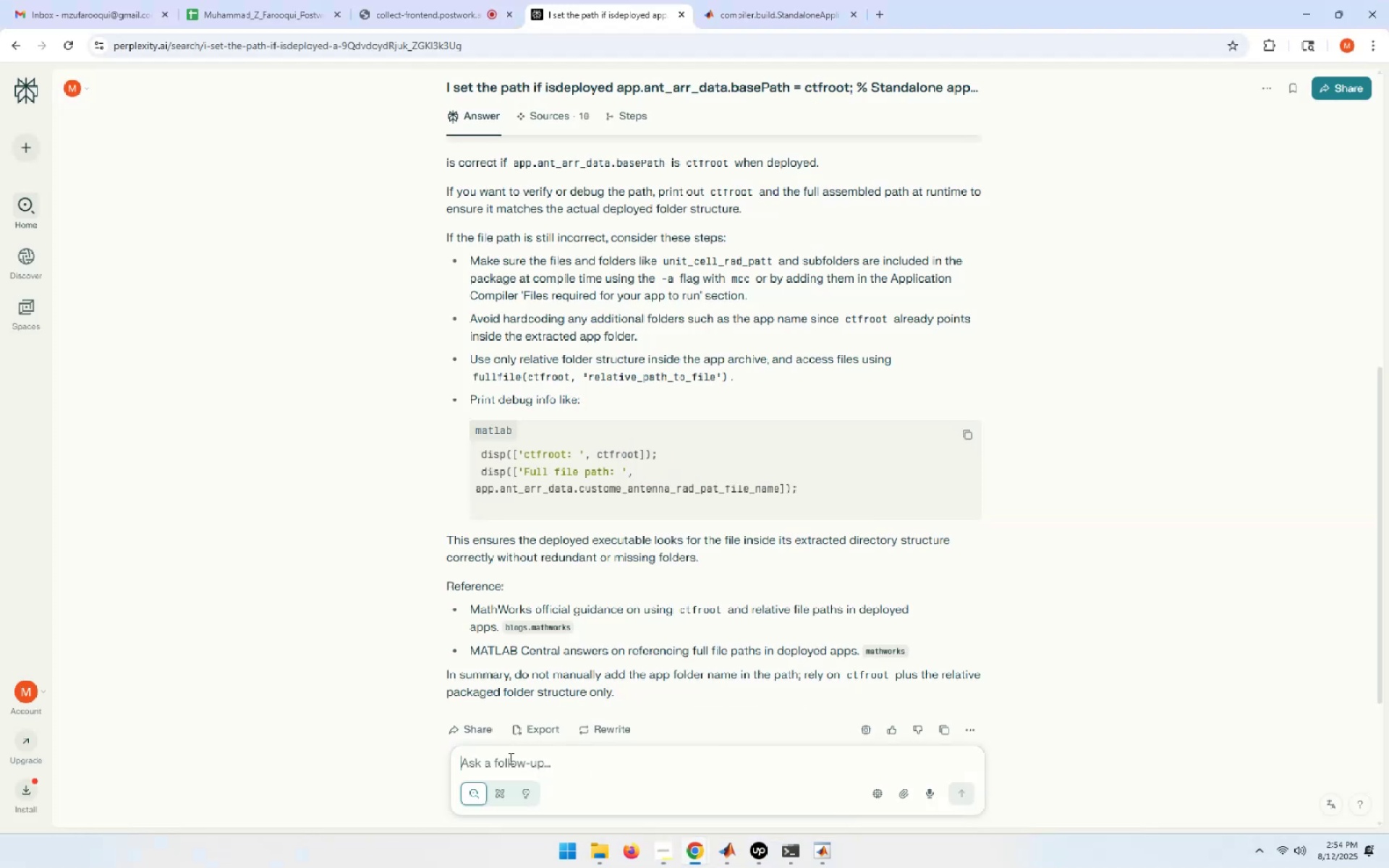 
key(Control+V)
 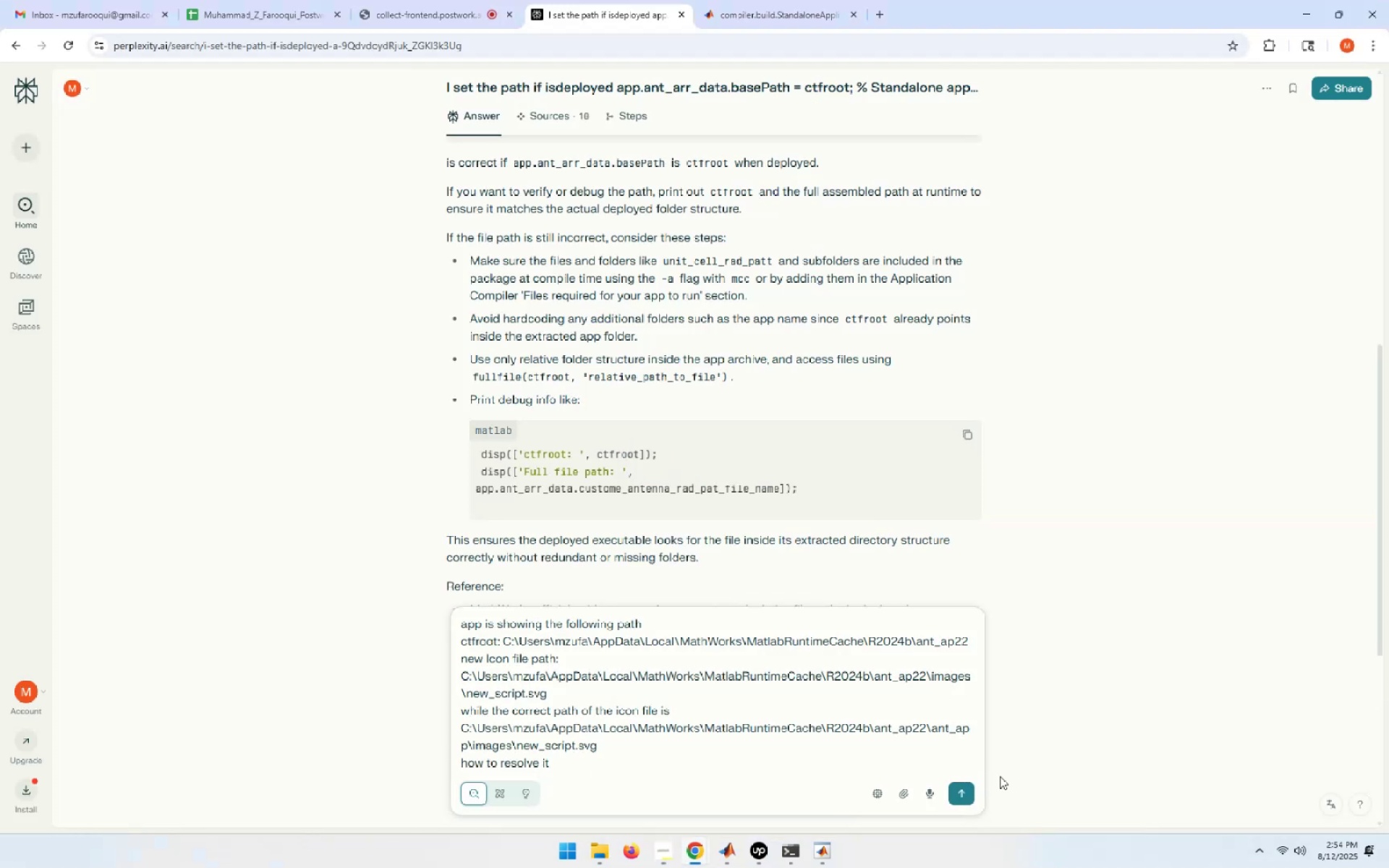 
left_click([969, 795])
 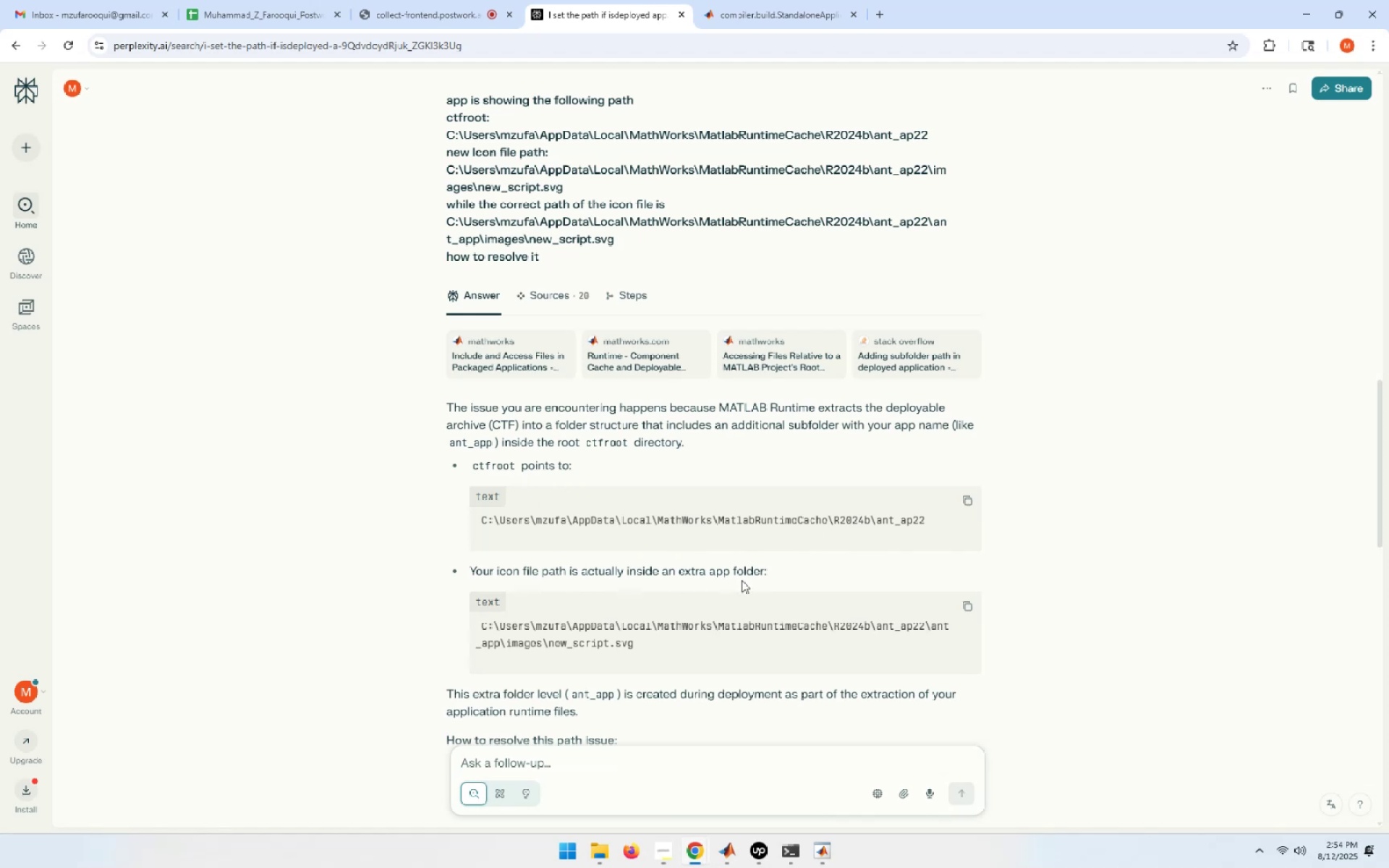 
wait(34.32)
 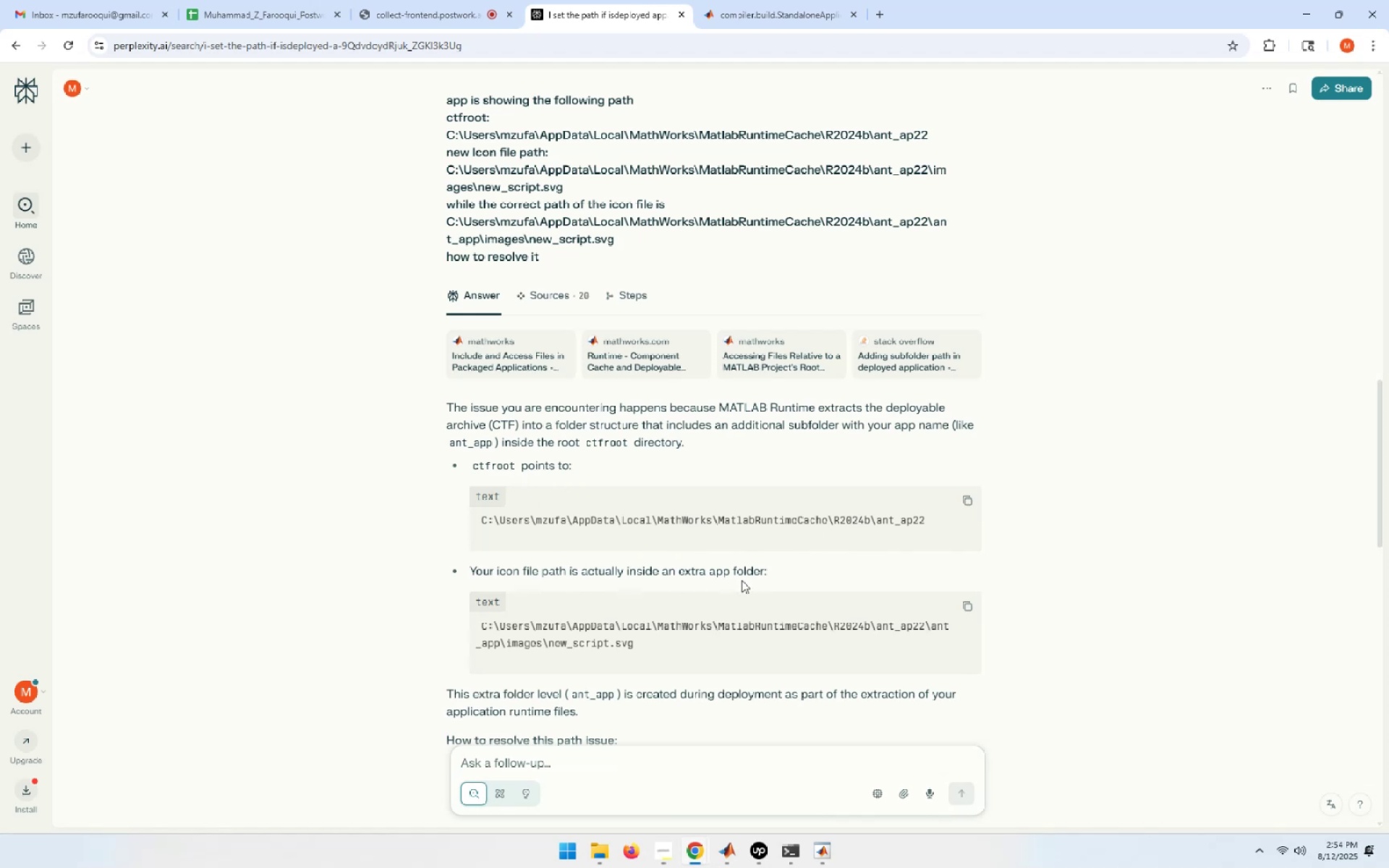 
scroll: coordinate [536, 590], scroll_direction: down, amount: 4.0
 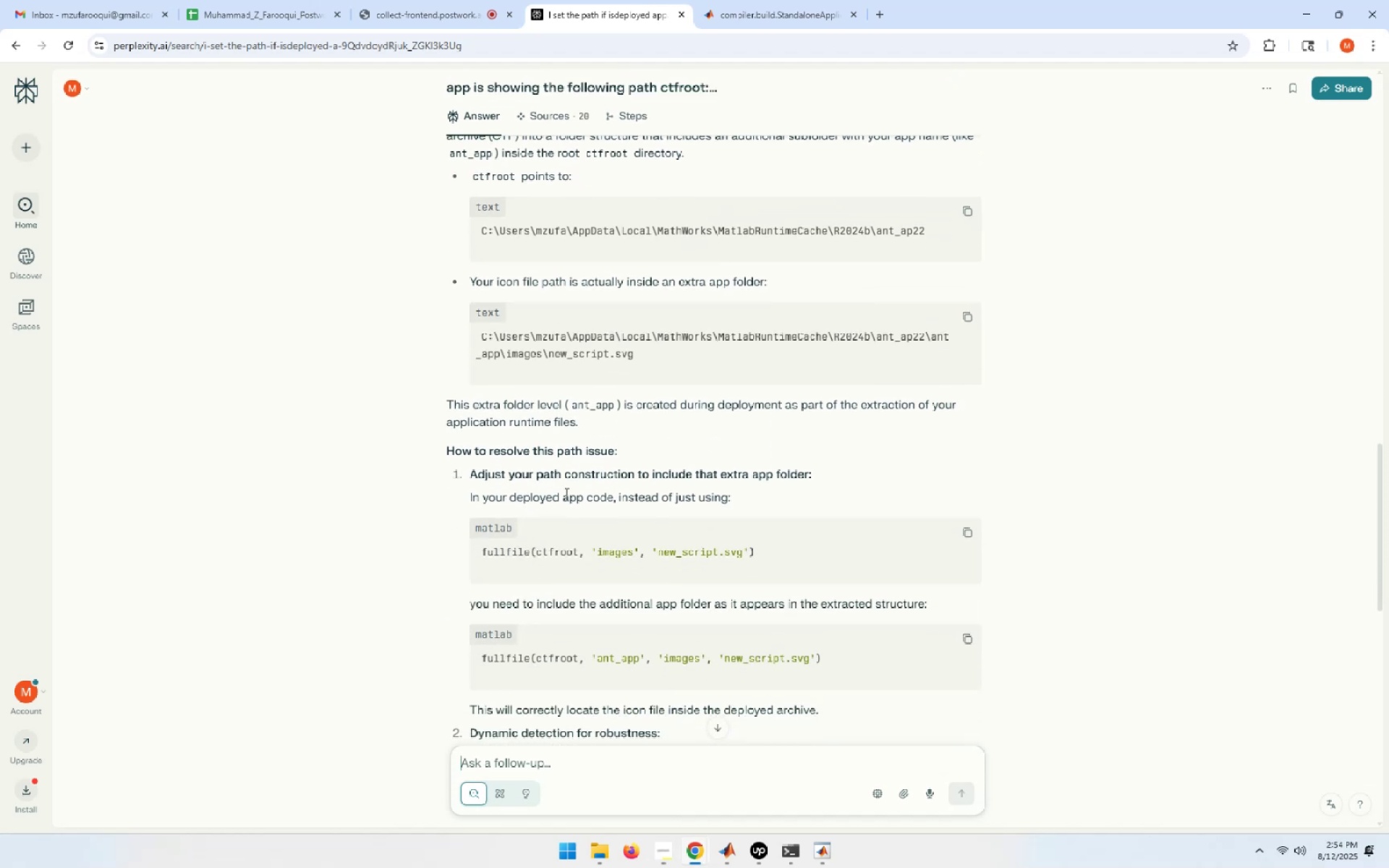 
wait(7.07)
 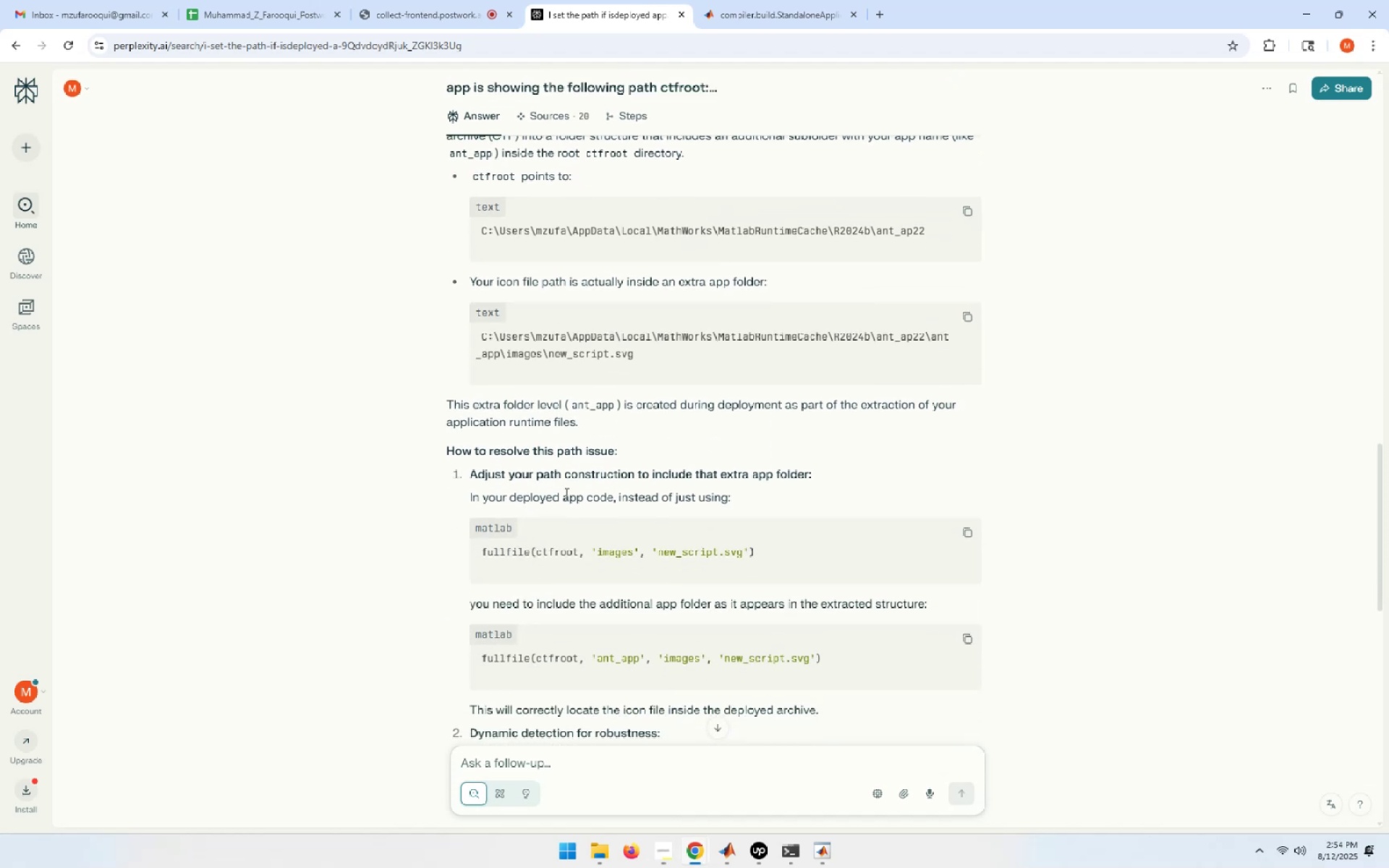 
scroll: coordinate [565, 493], scroll_direction: down, amount: 1.0
 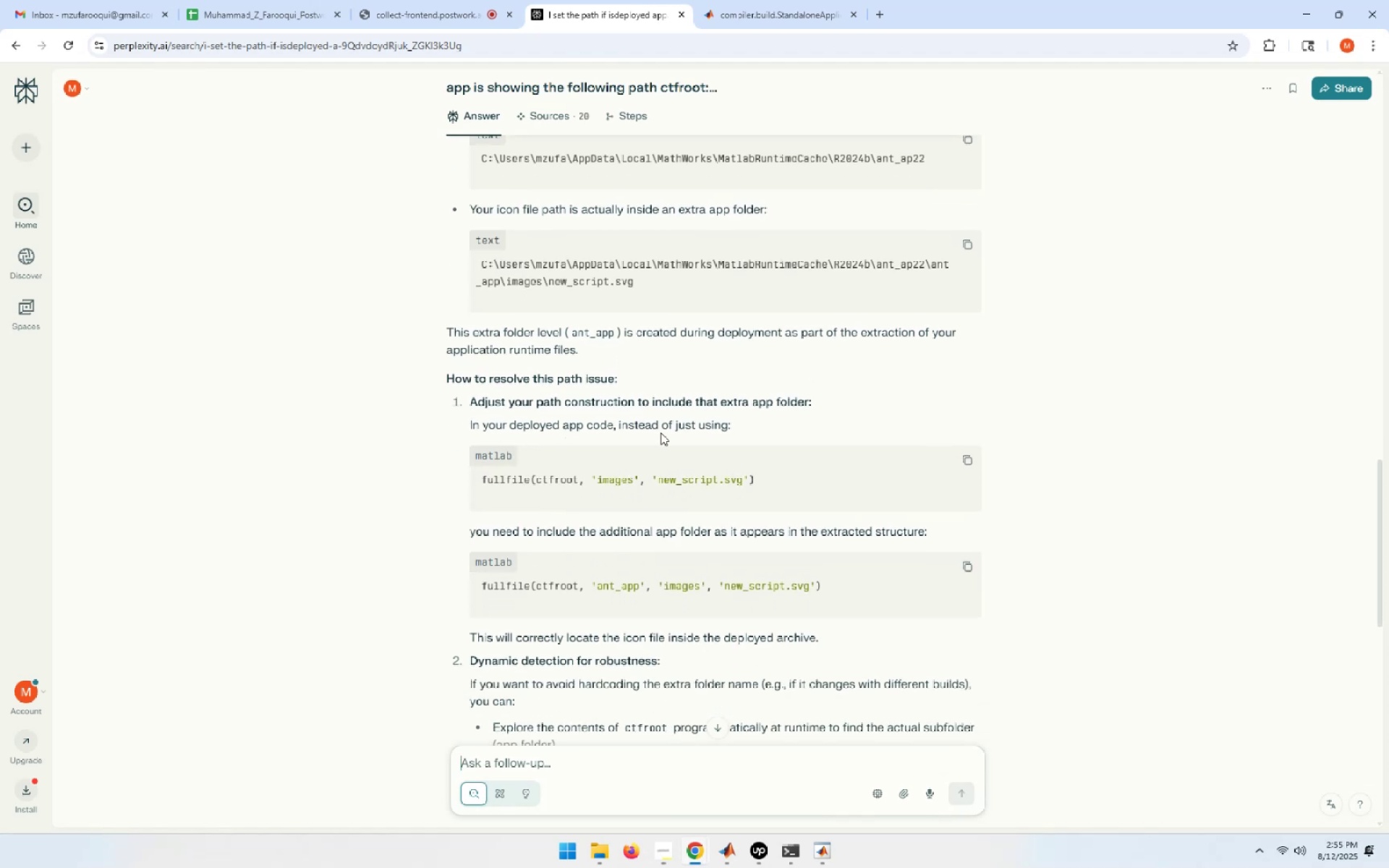 
wait(11.77)
 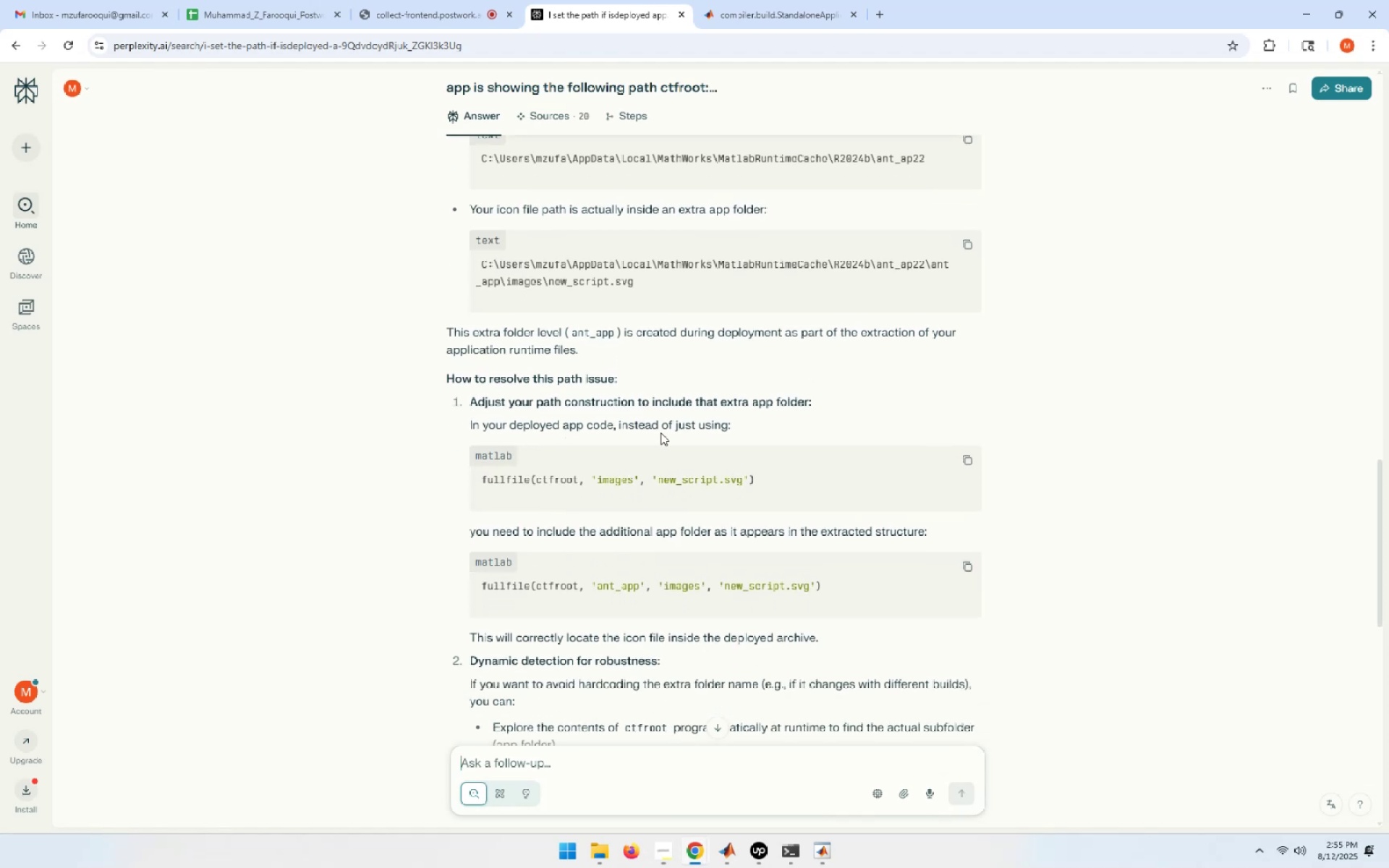 
scroll: coordinate [660, 433], scroll_direction: down, amount: 7.0
 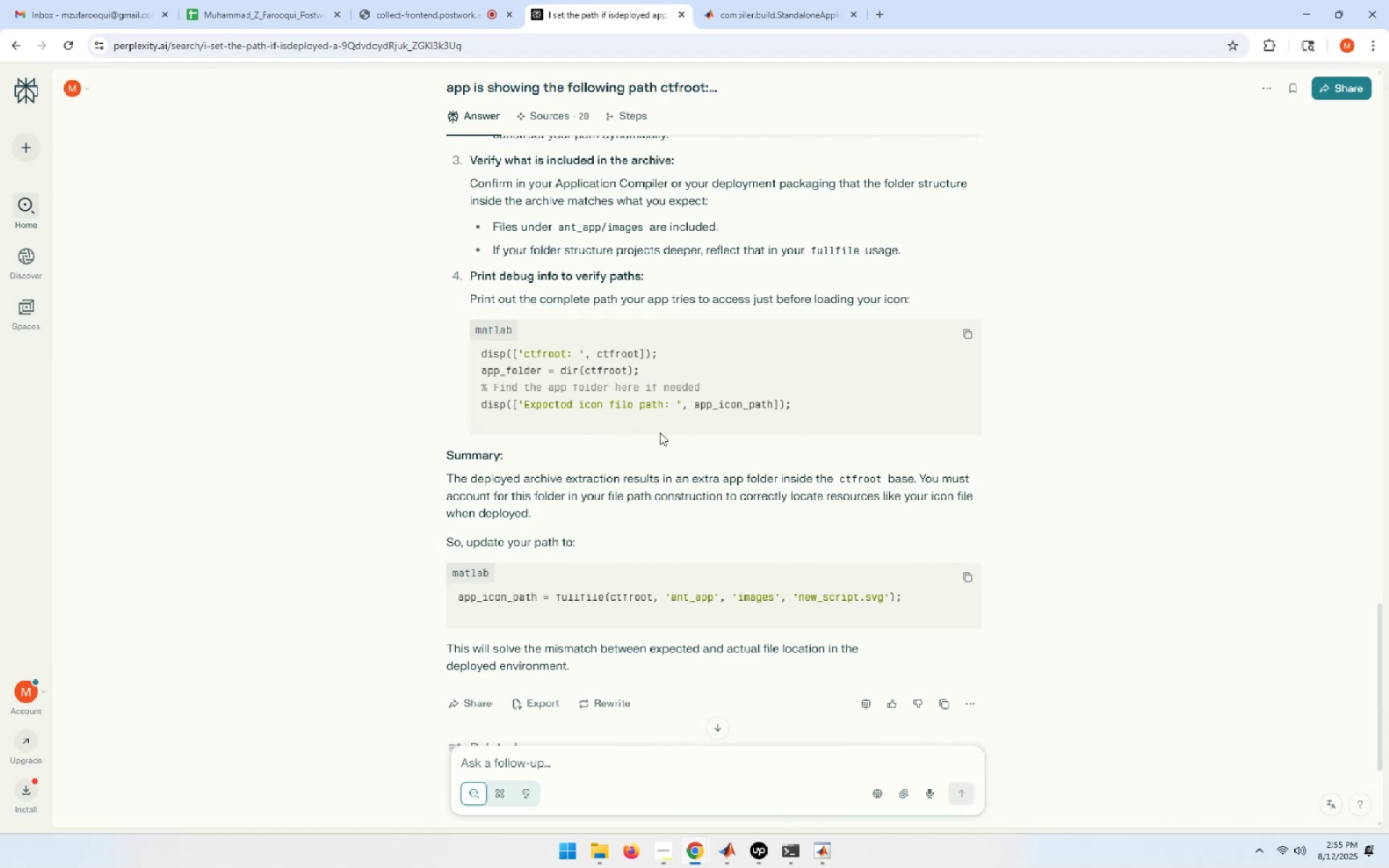 
wait(6.03)
 